 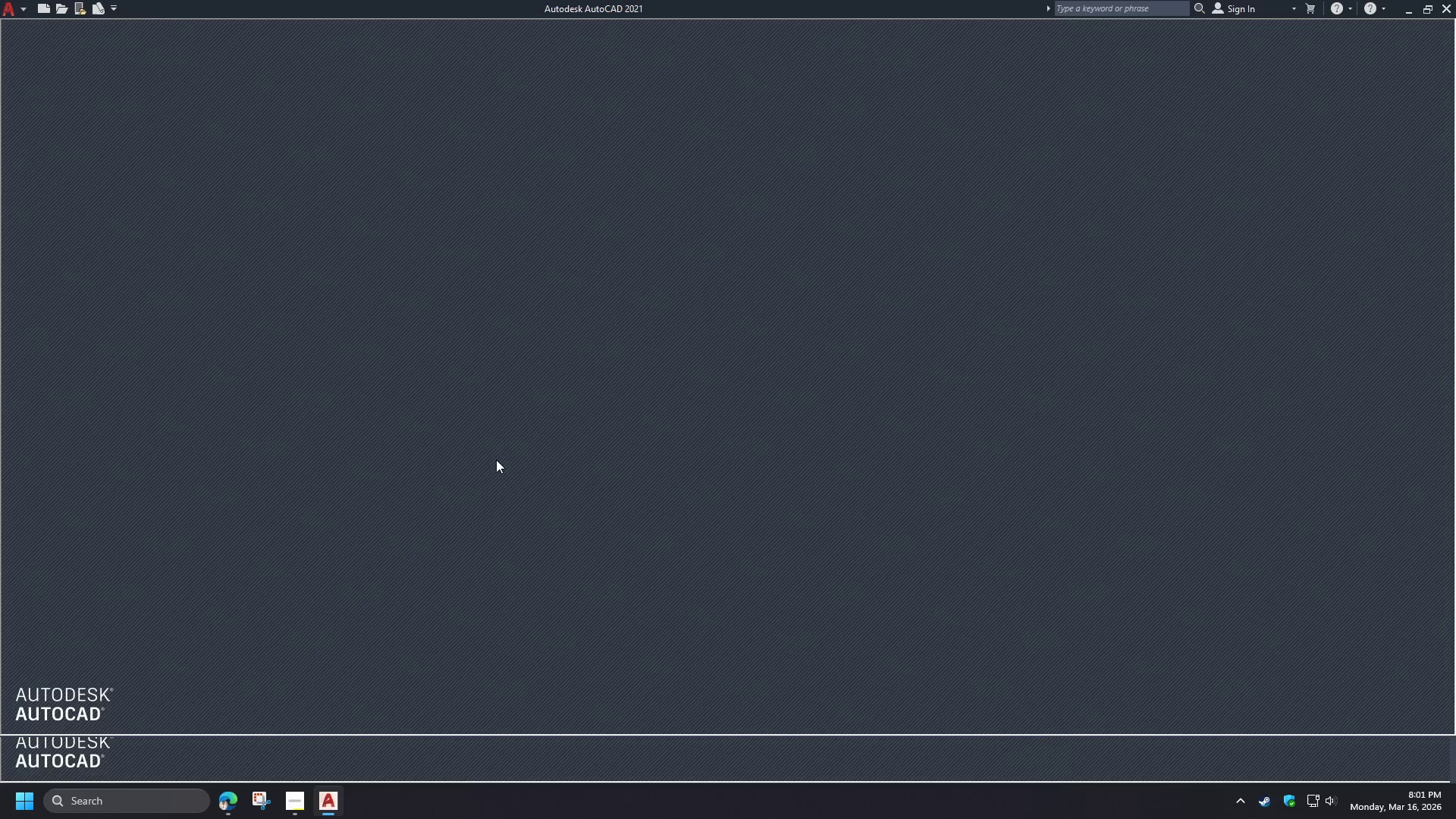 
left_click([960, 542])
 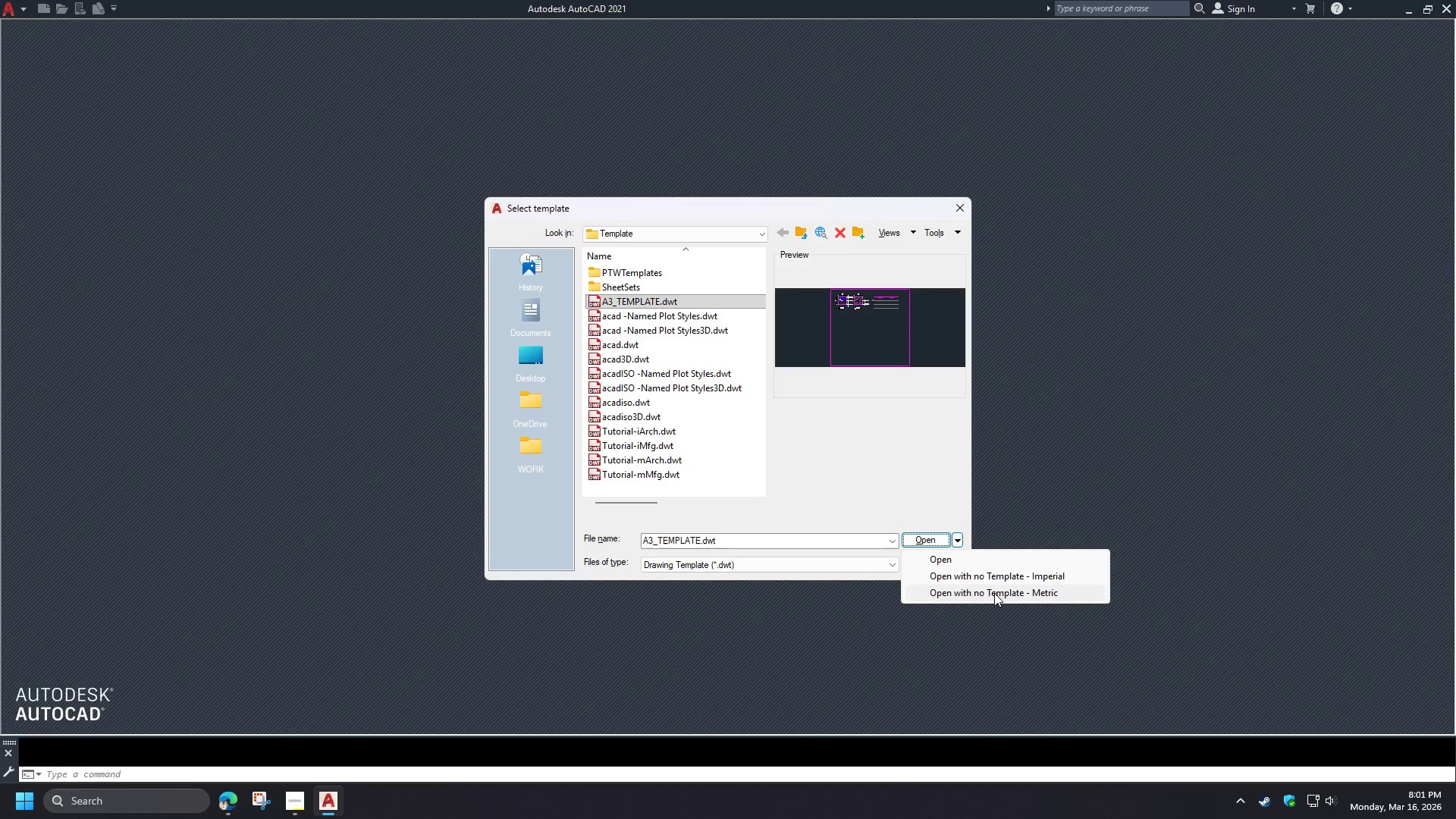 
left_click([995, 595])
 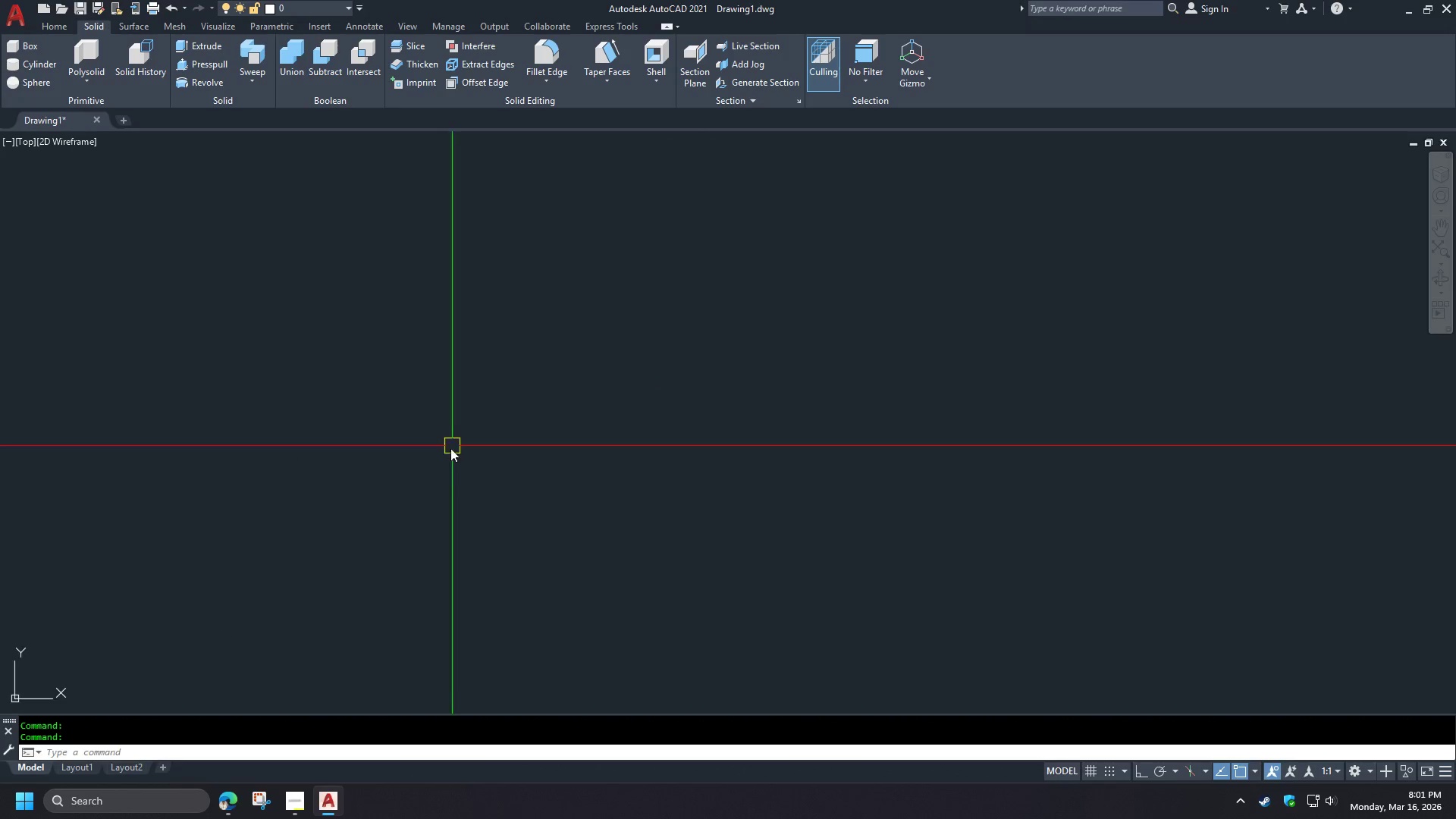 
scroll: coordinate [544, 490], scroll_direction: down, amount: 1.0
 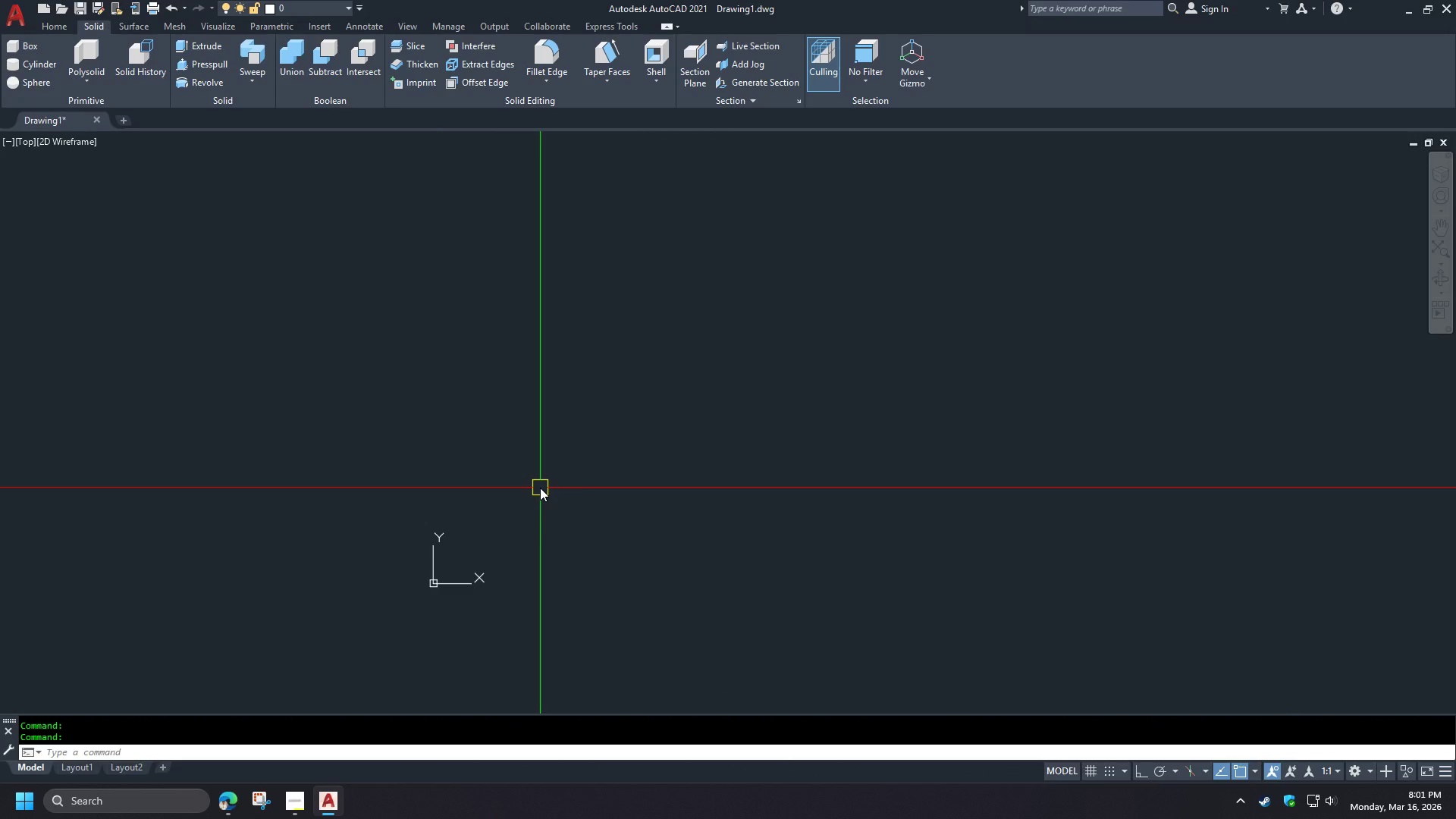 
type(rec 0,0)
key(NumpadEnter)
 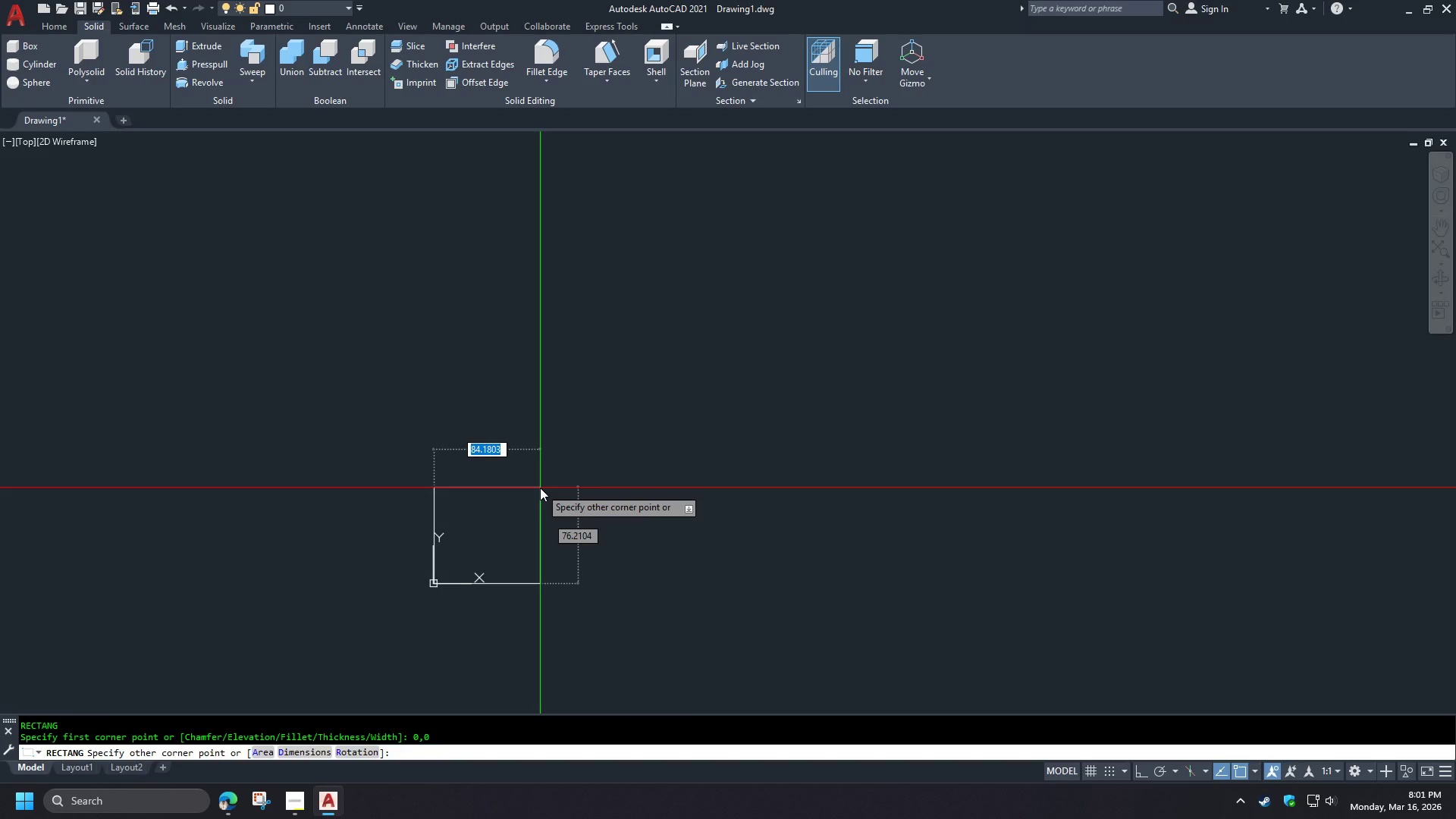 
wait(9.61)
 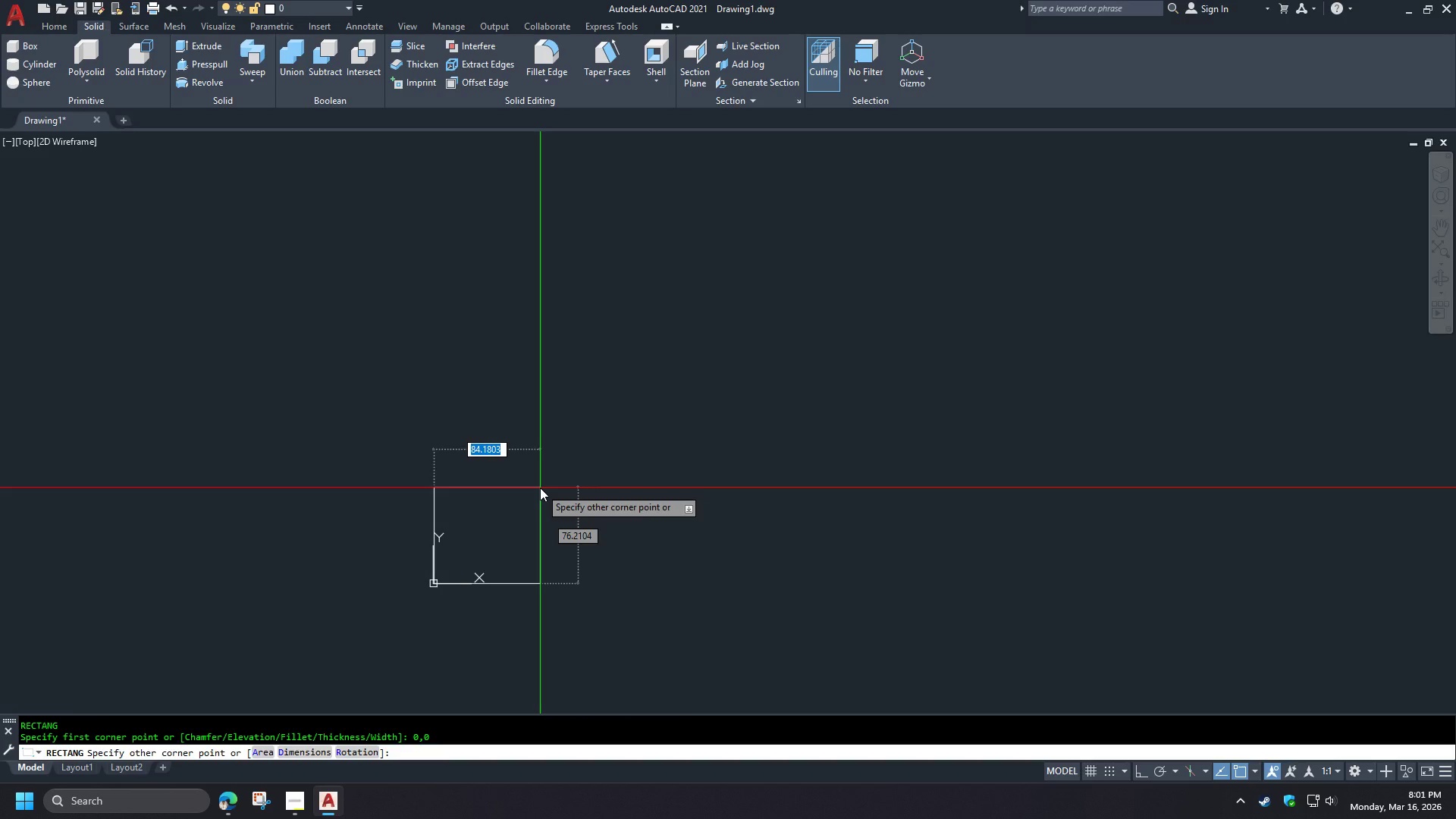 
key(Numpad2)
 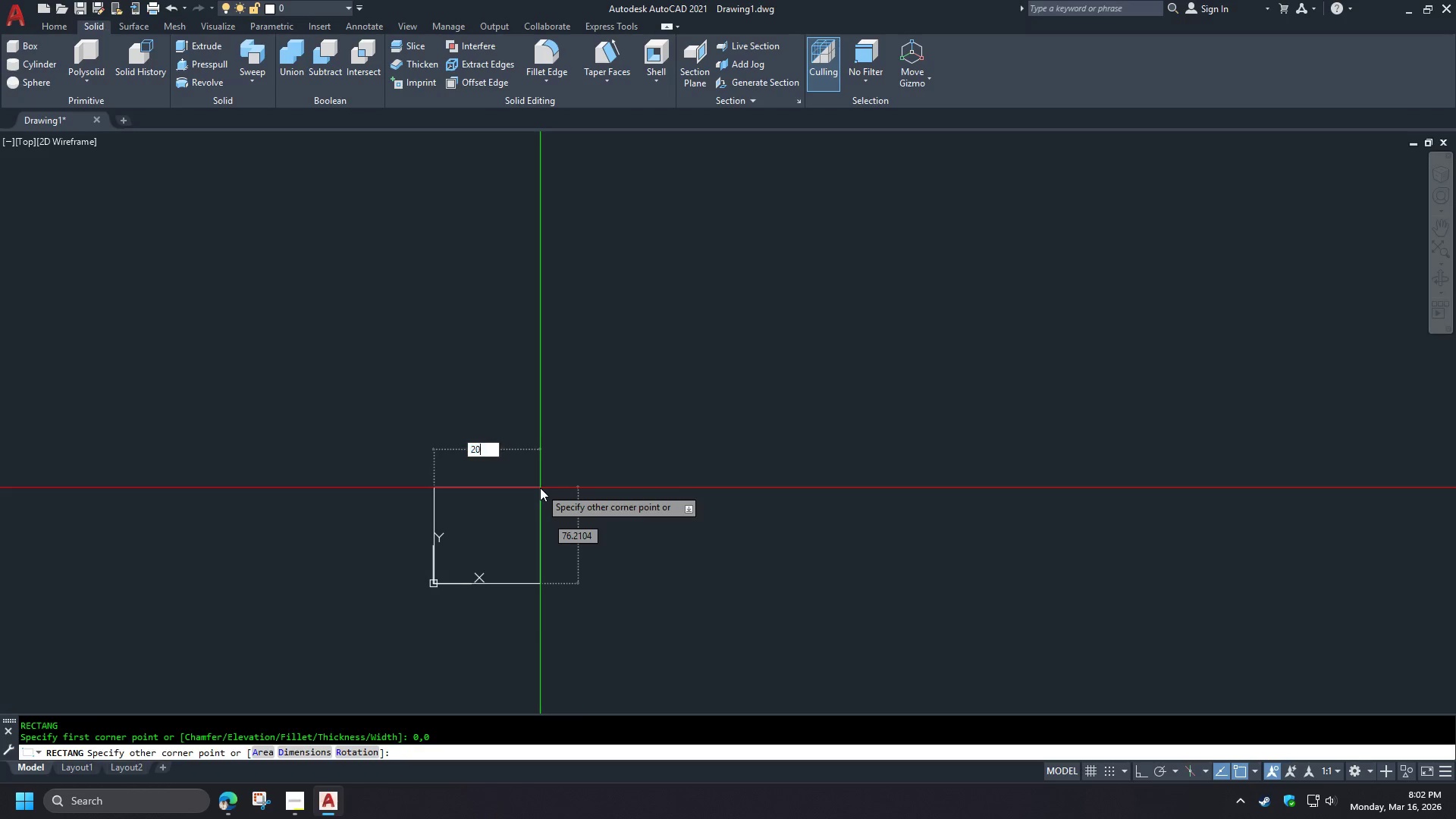 
key(Numpad0)
 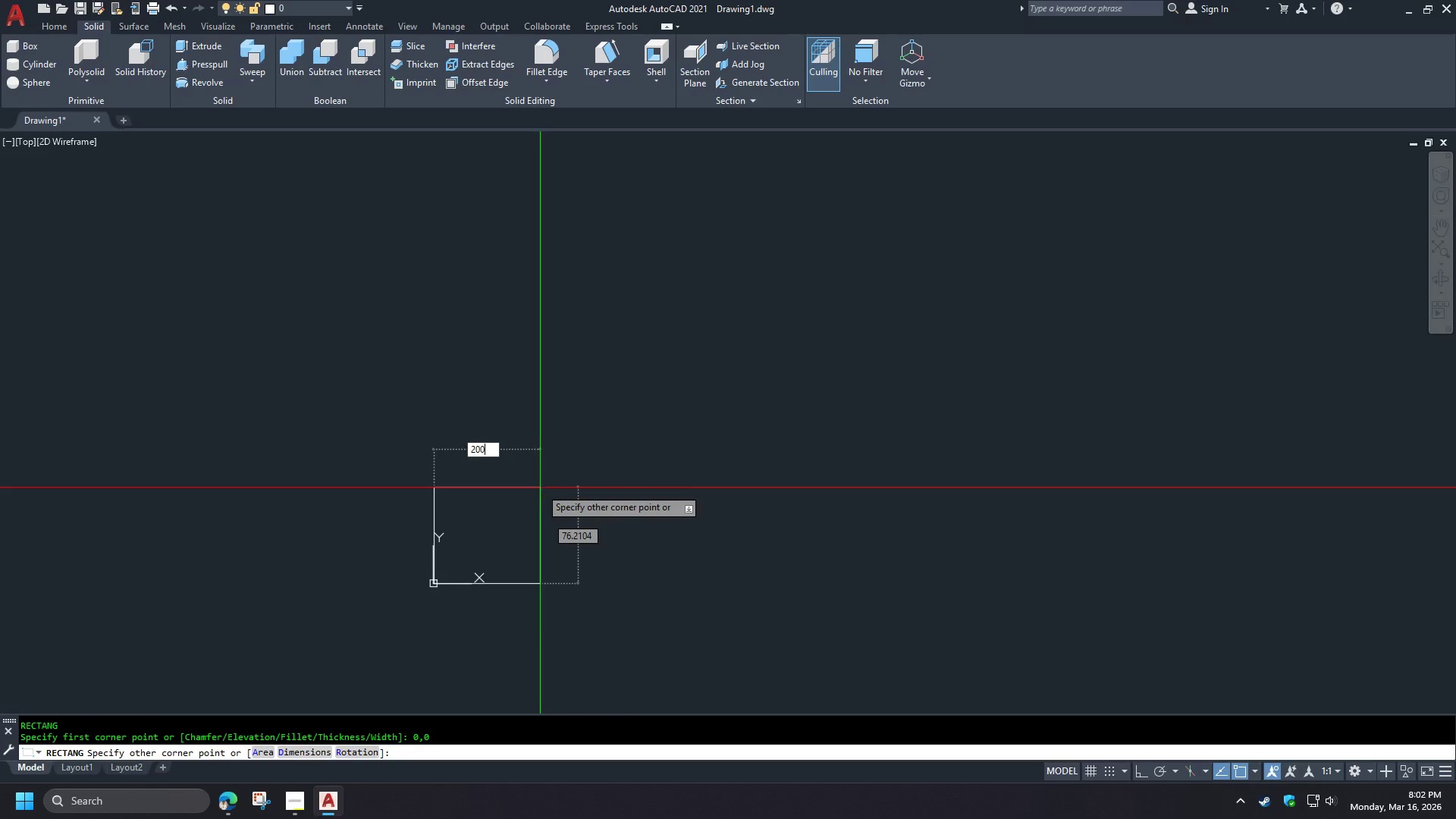 
key(Numpad0)
 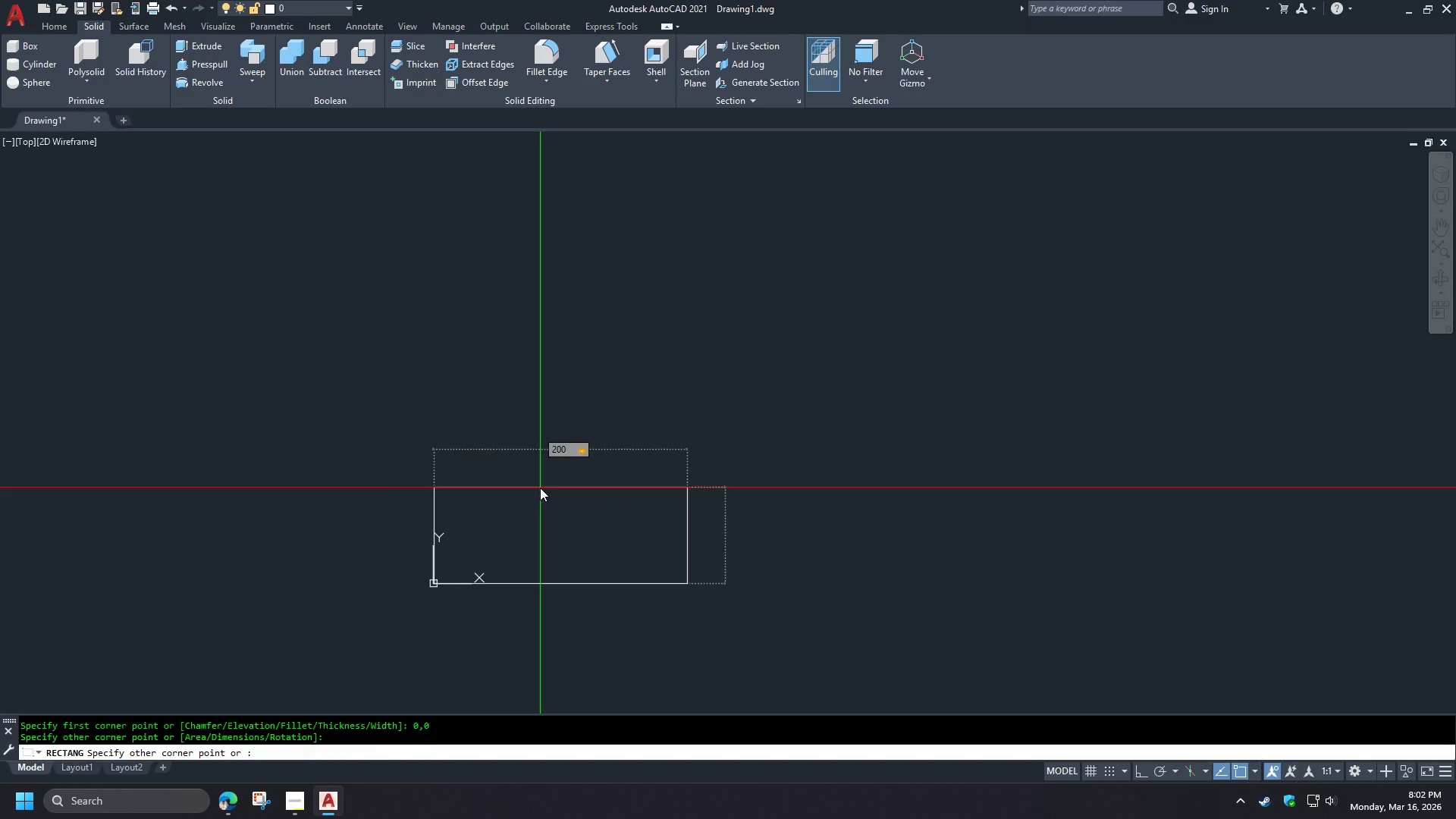 
key(Tab)
 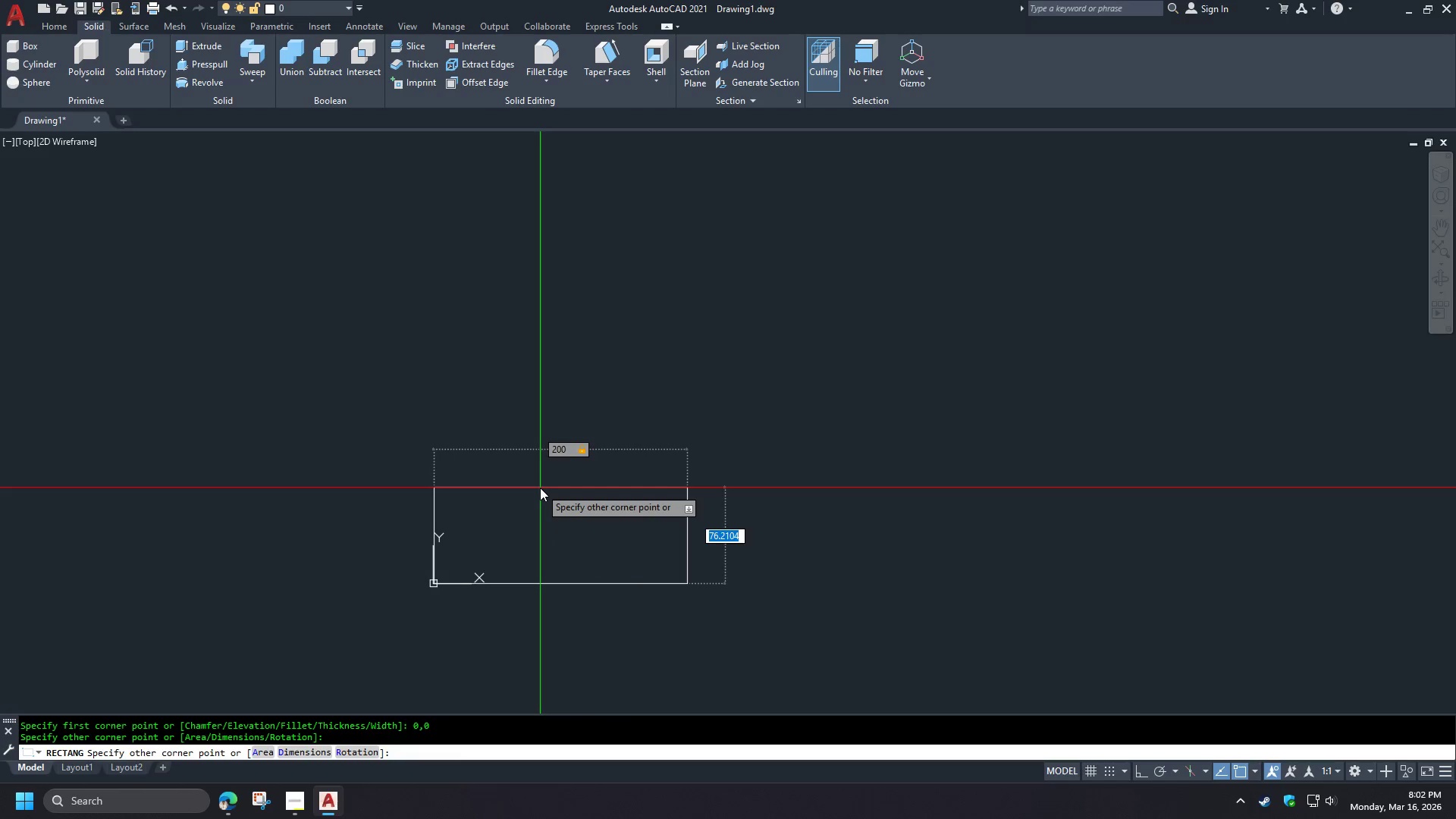 
key(Numpad2)
 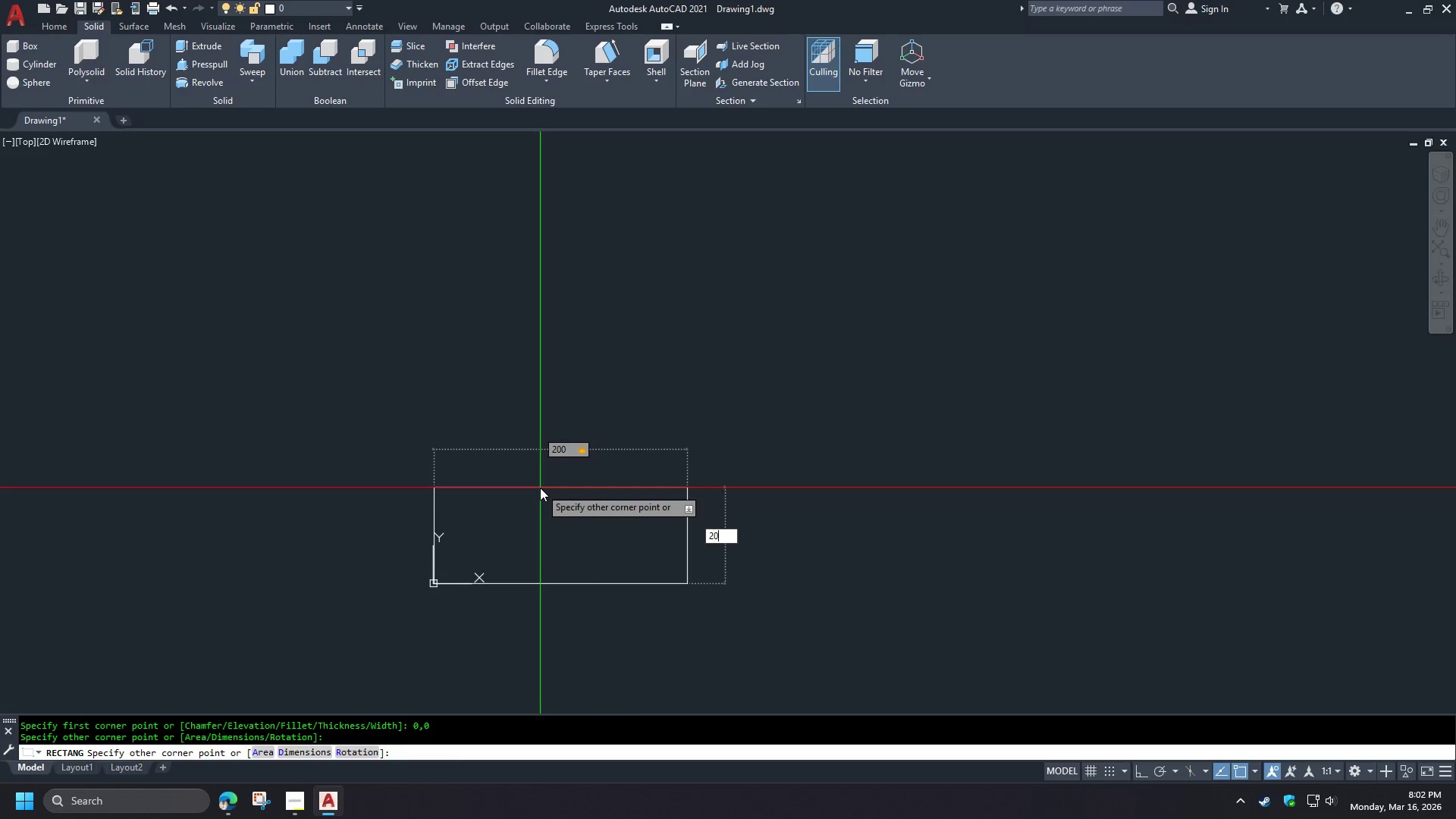 
key(Numpad0)
 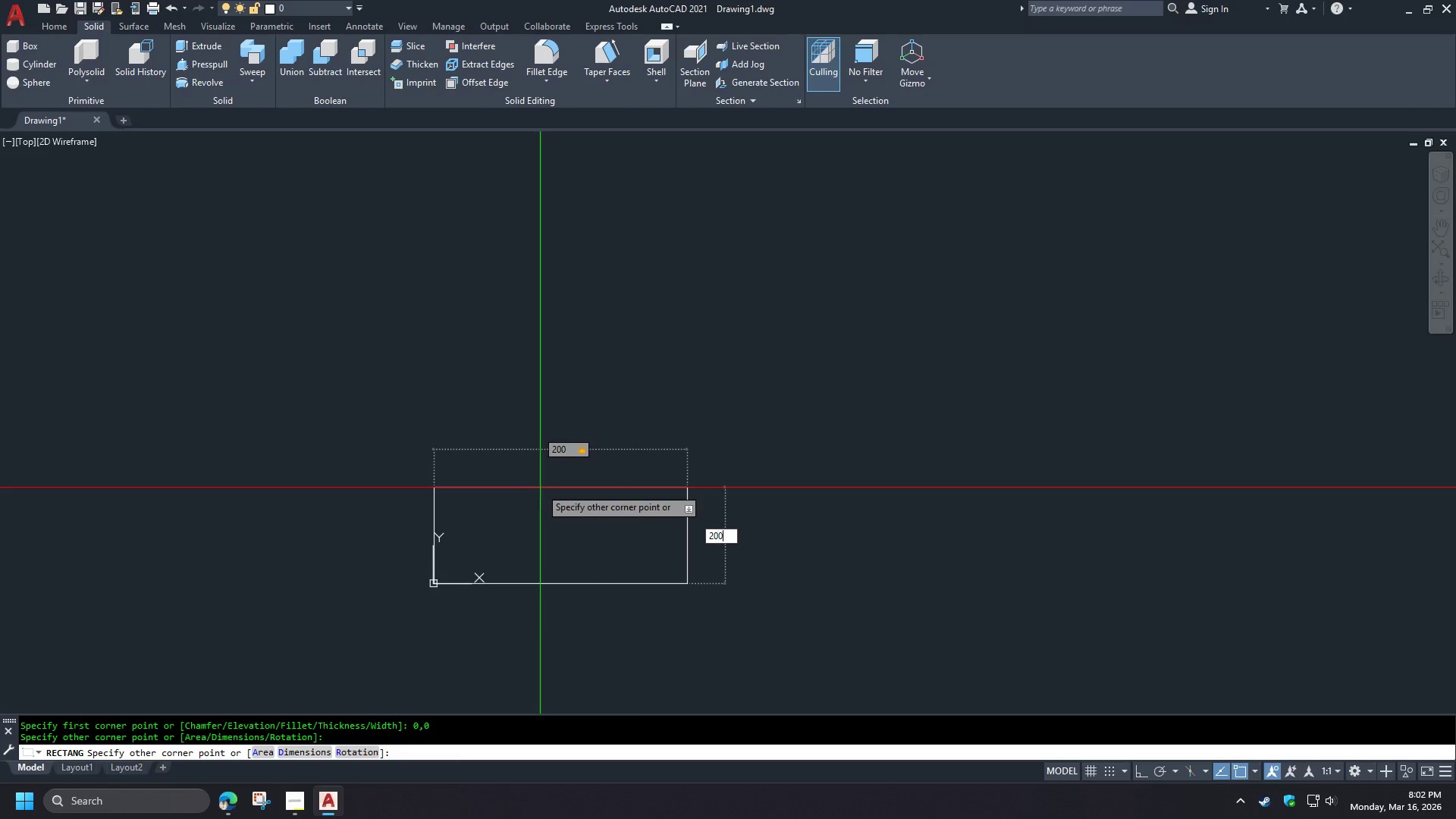 
key(Numpad0)
 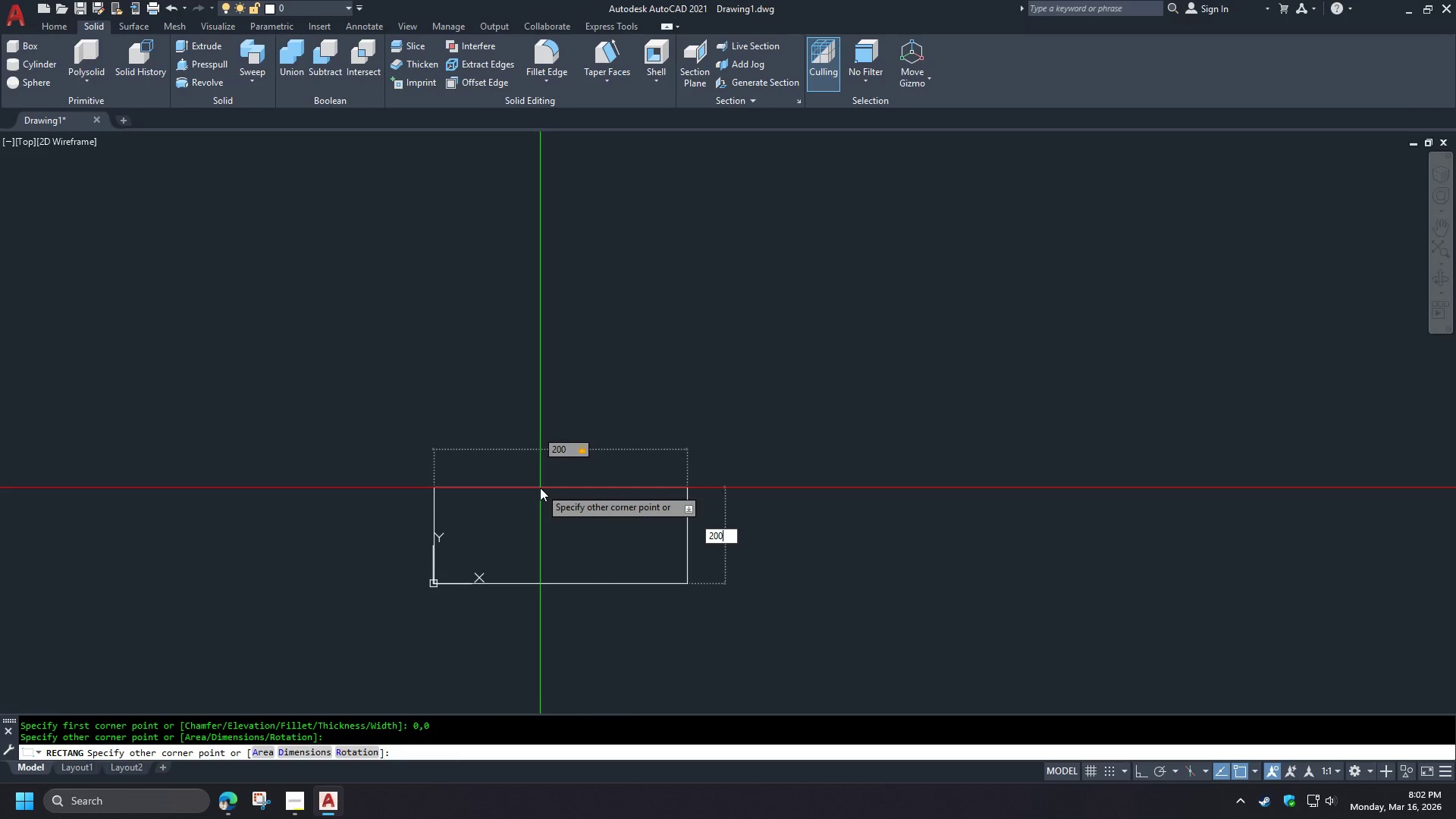 
key(NumpadEnter)
 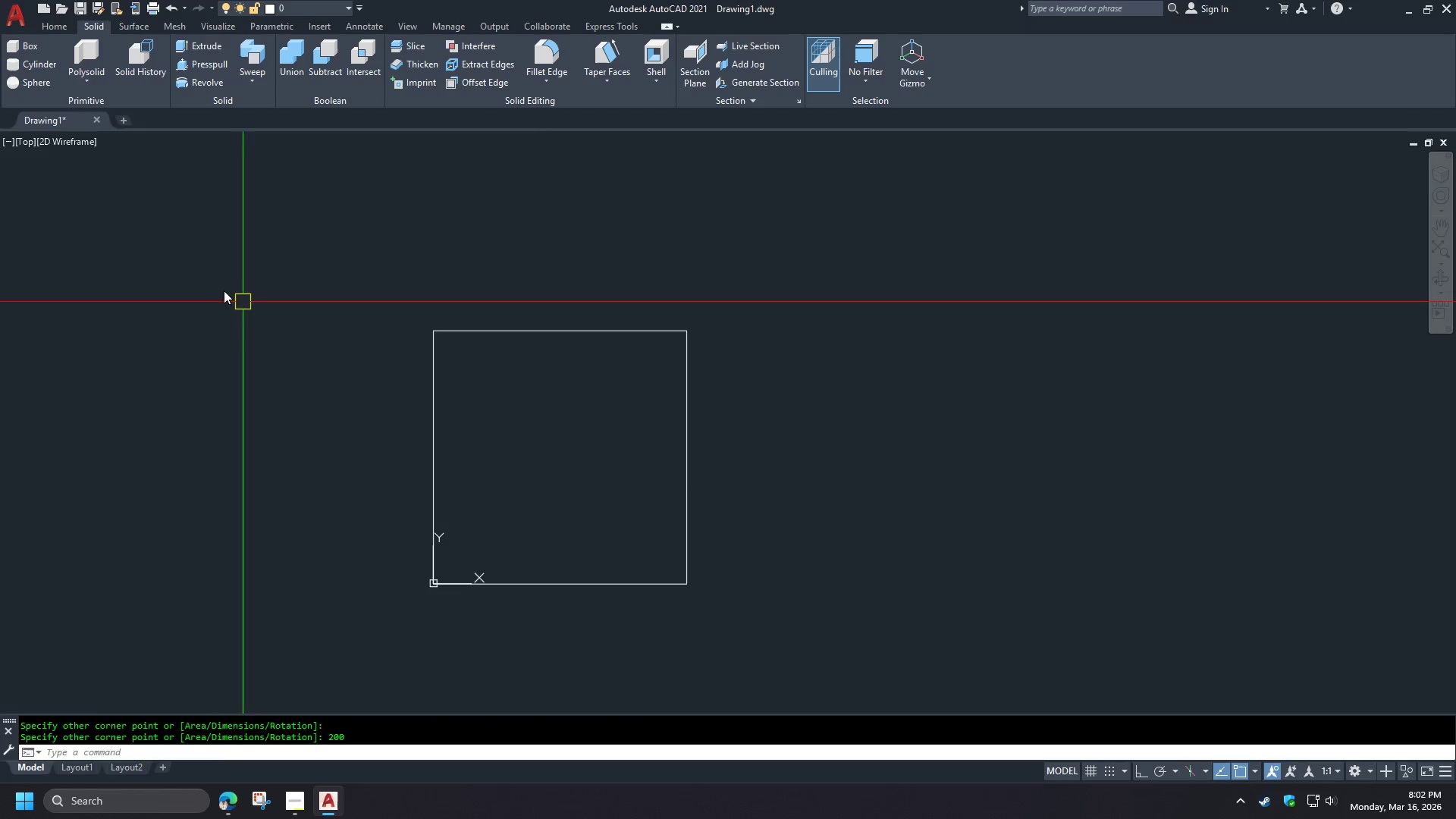 
left_click([5, 143])
 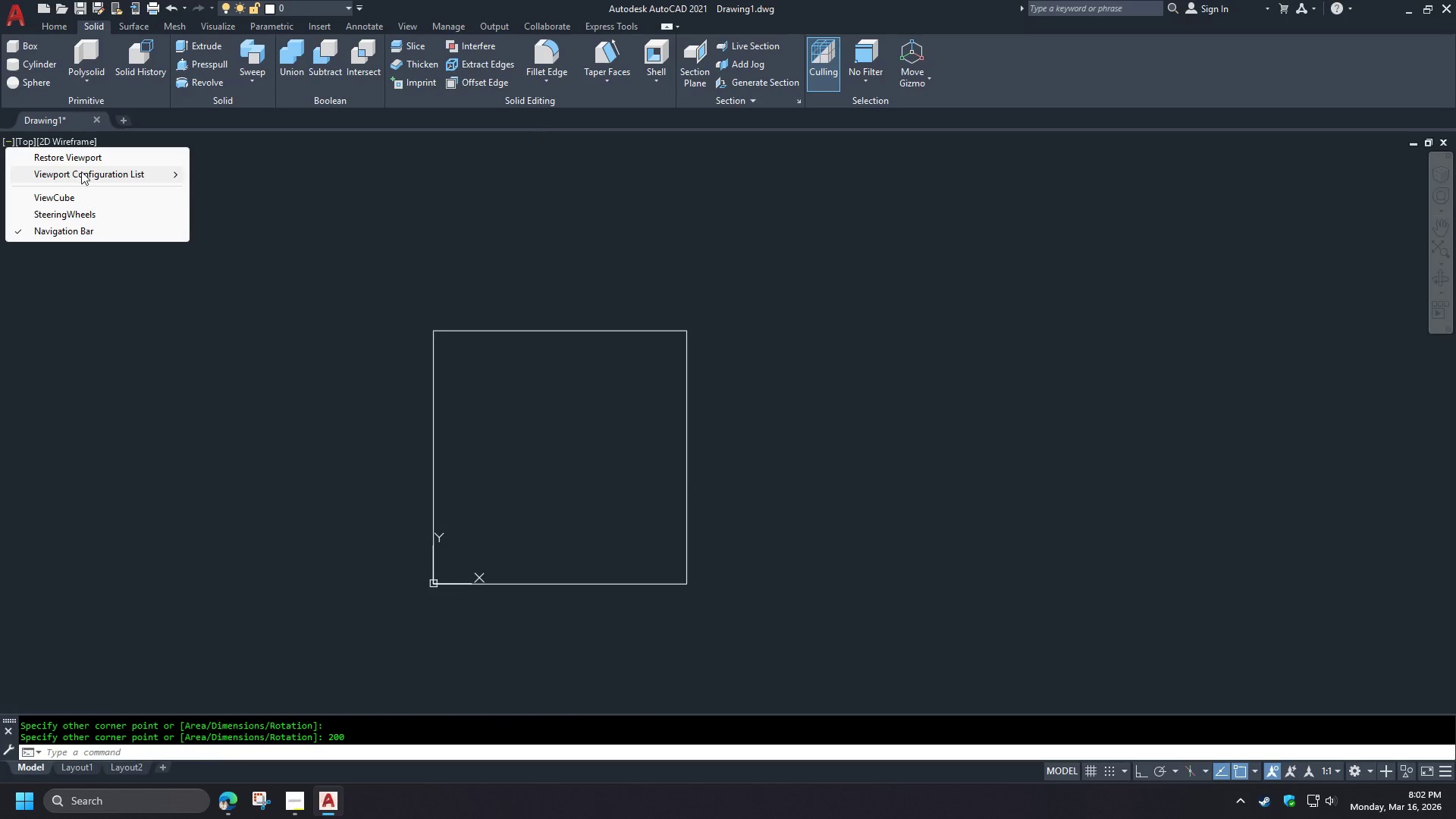 
left_click([96, 180])
 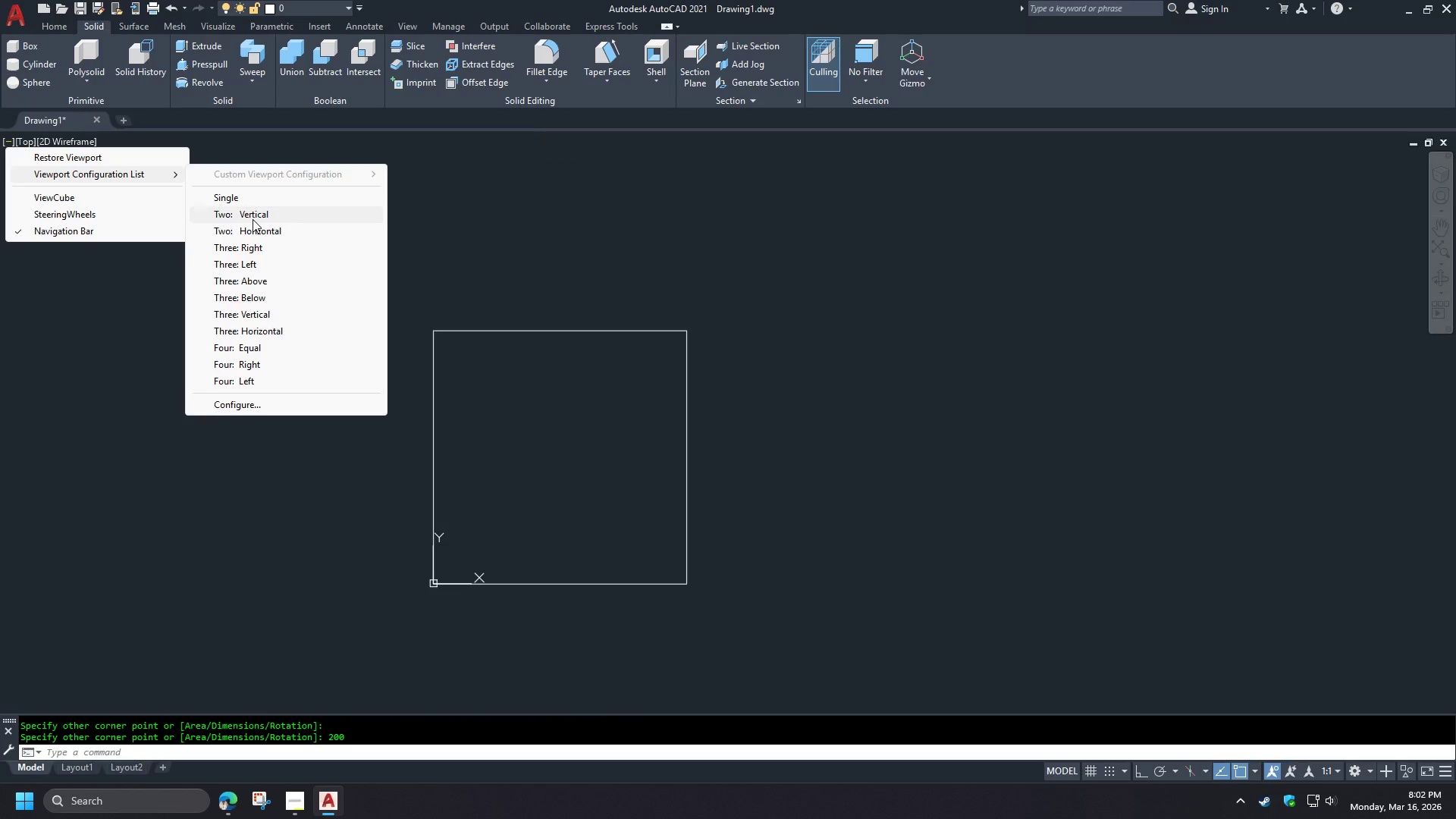 
left_click([254, 218])
 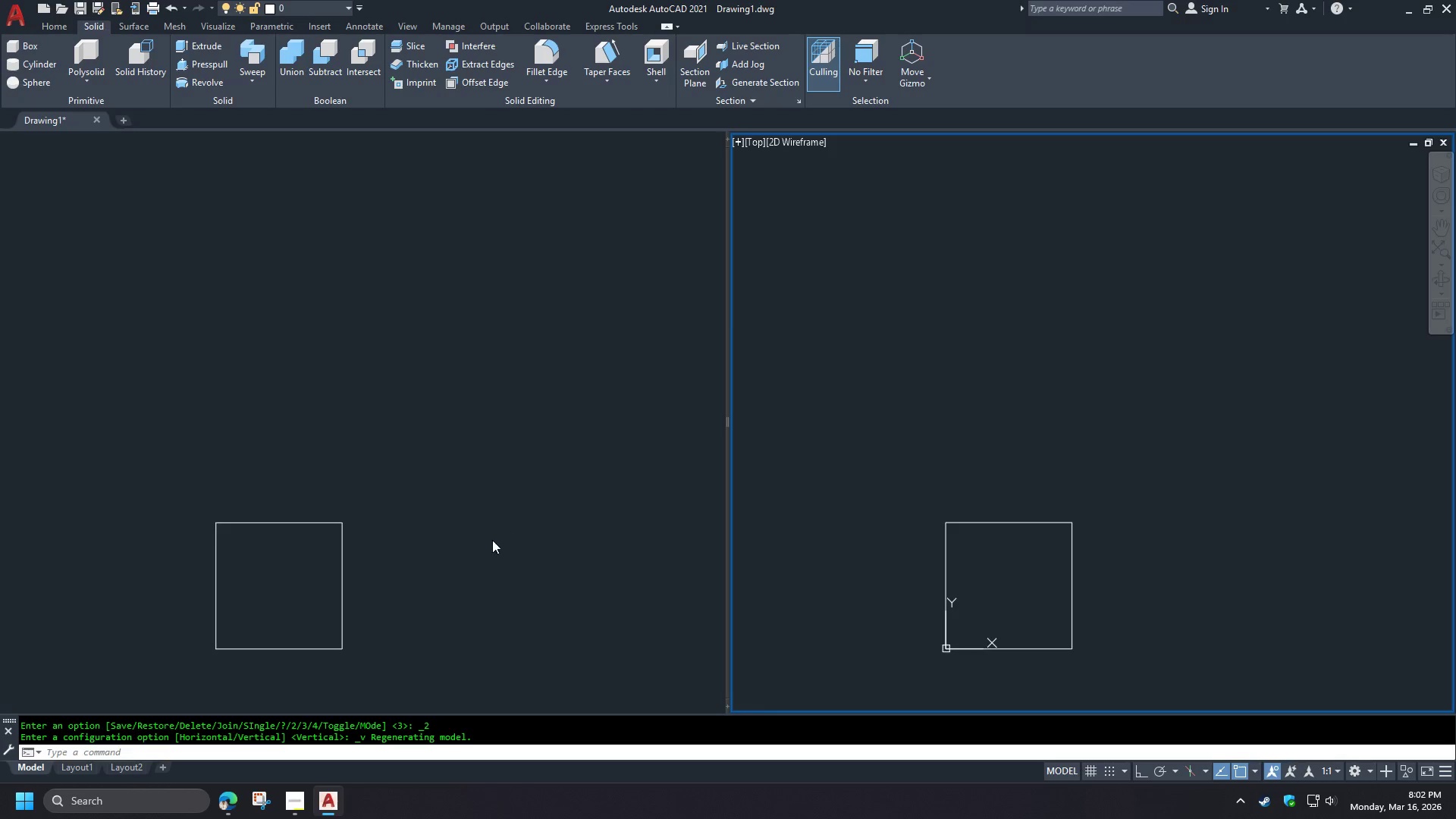 
left_click([464, 541])
 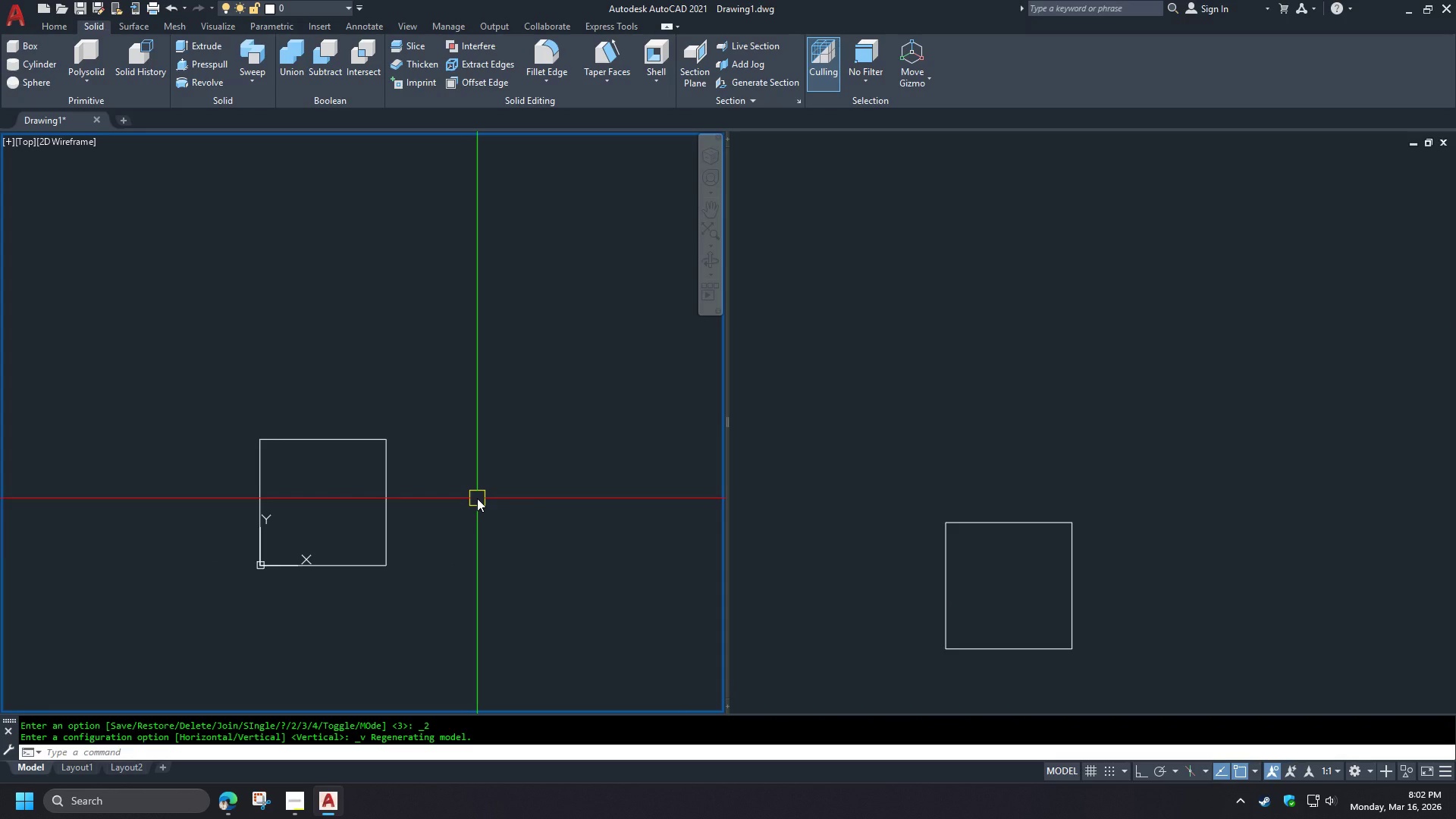 
type(-v sw )
 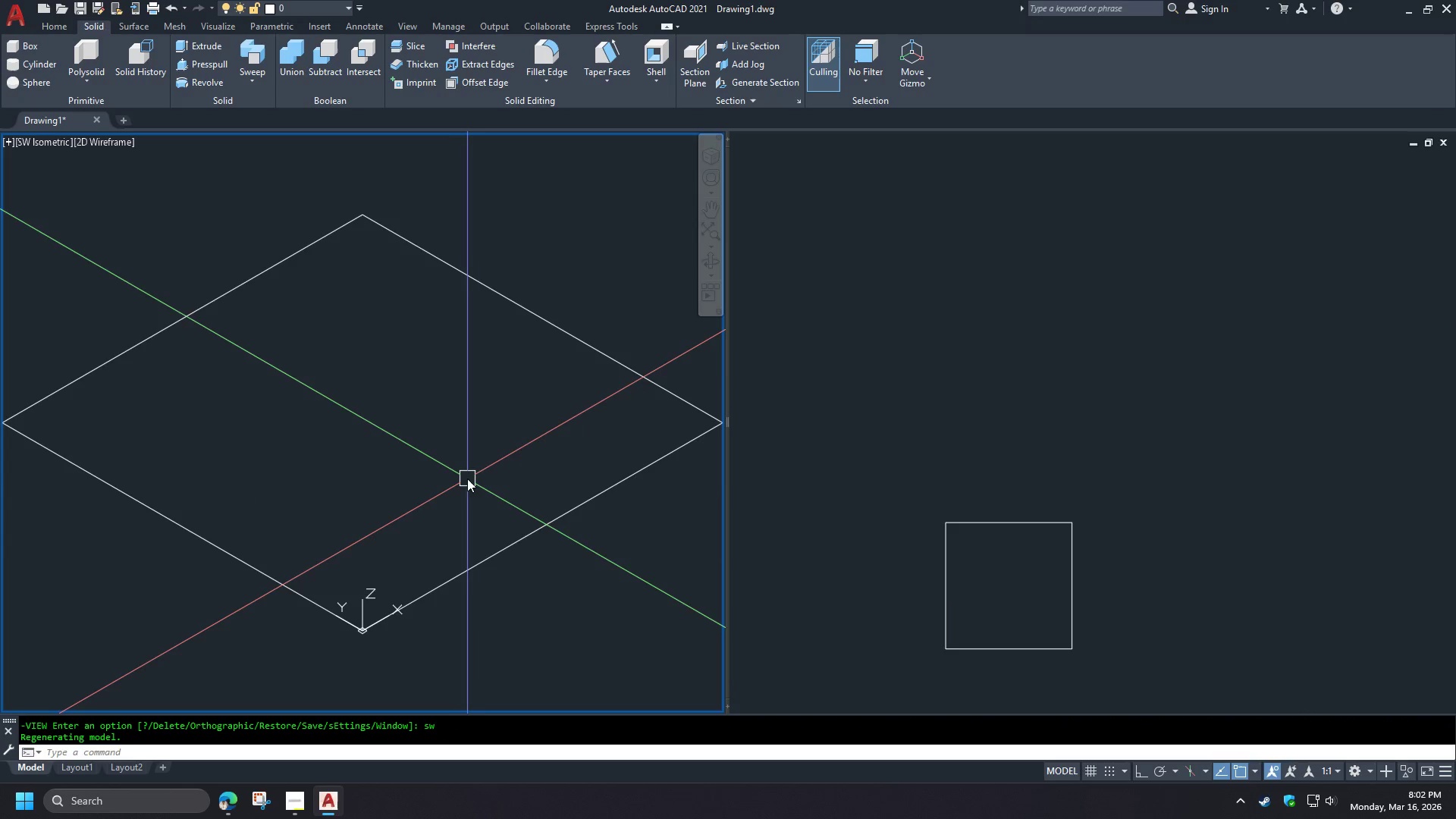 
type(ext )
 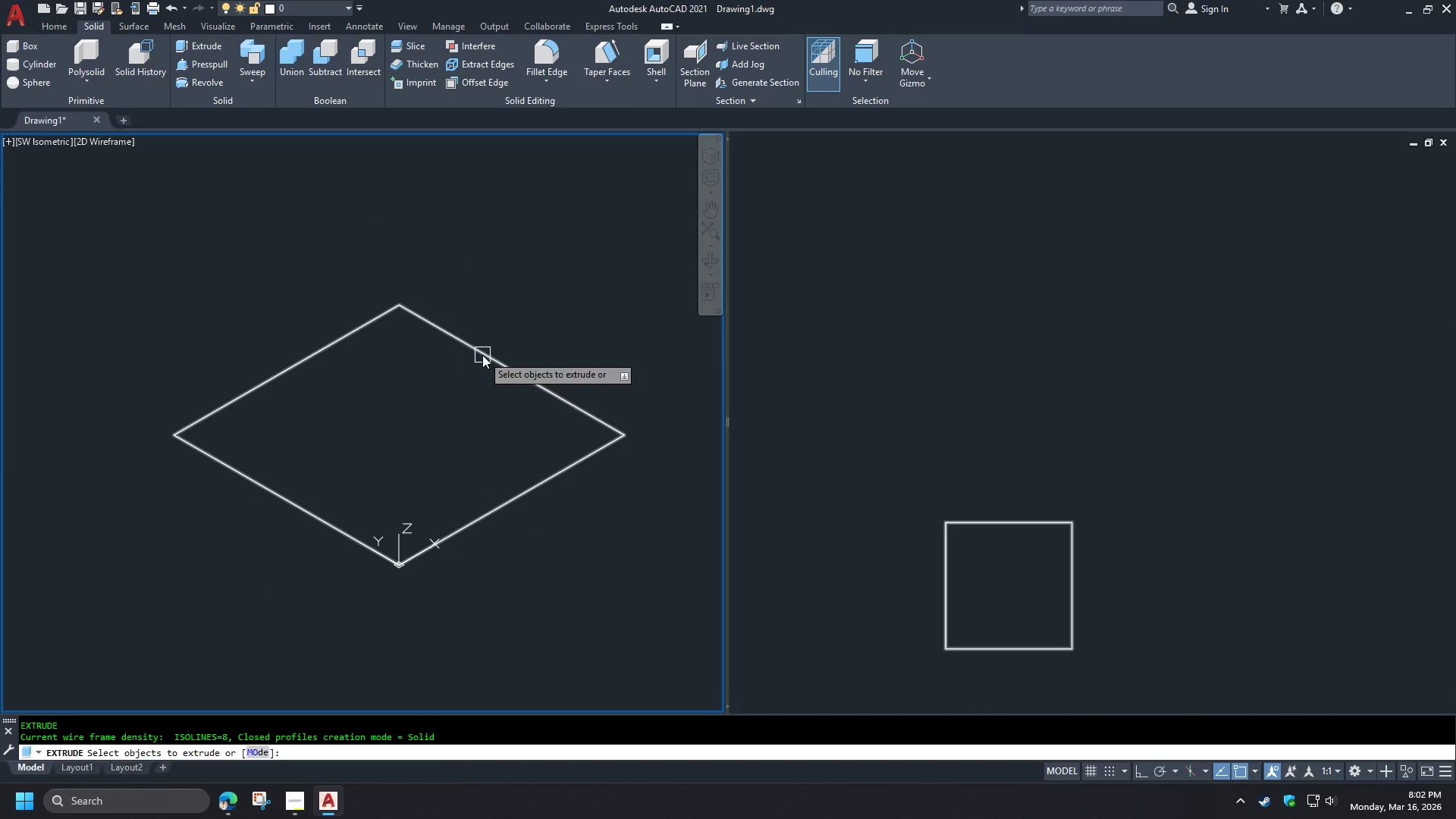 
scroll: coordinate [461, 457], scroll_direction: down, amount: 1.0
 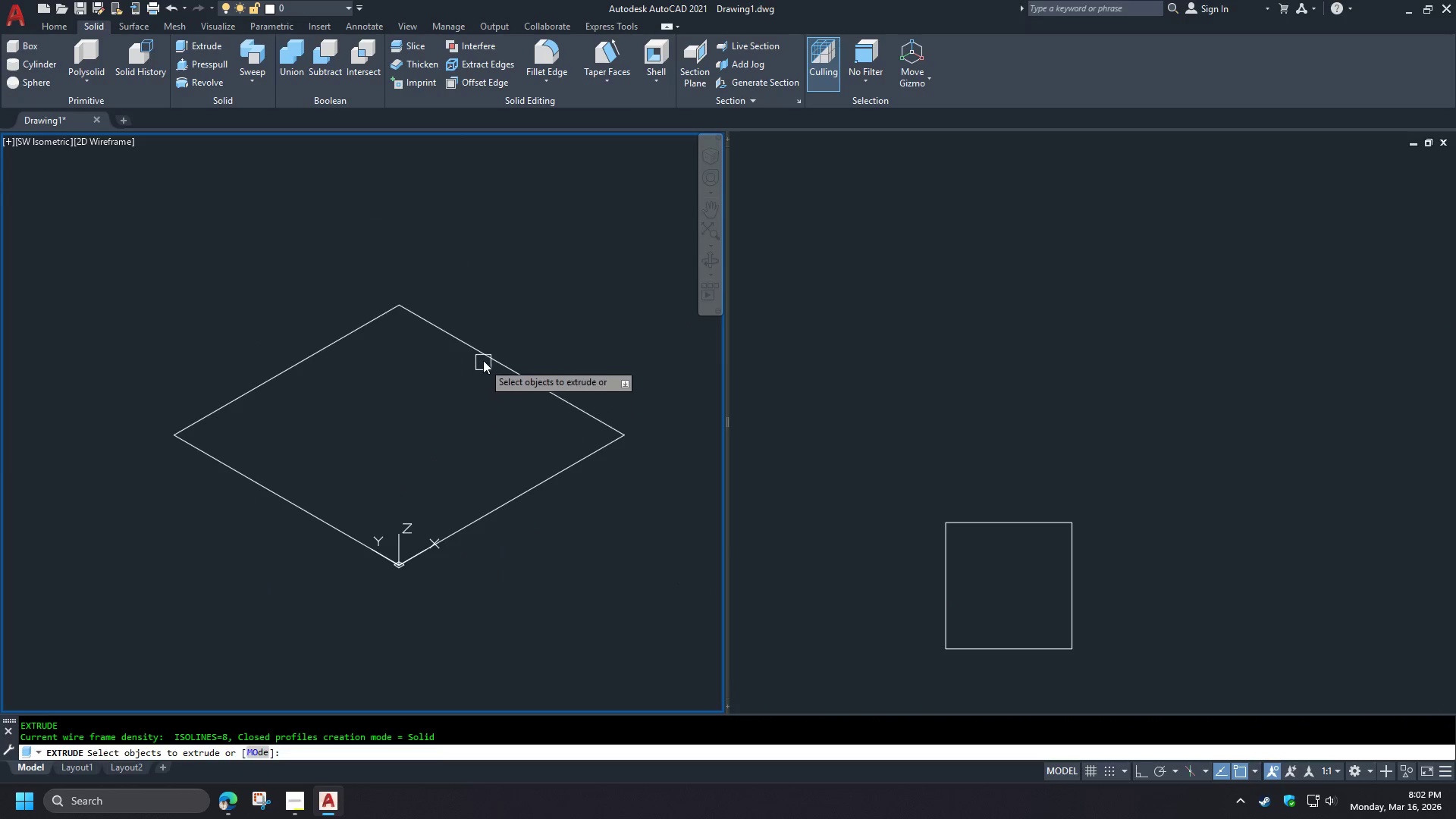 
left_click([482, 355])
 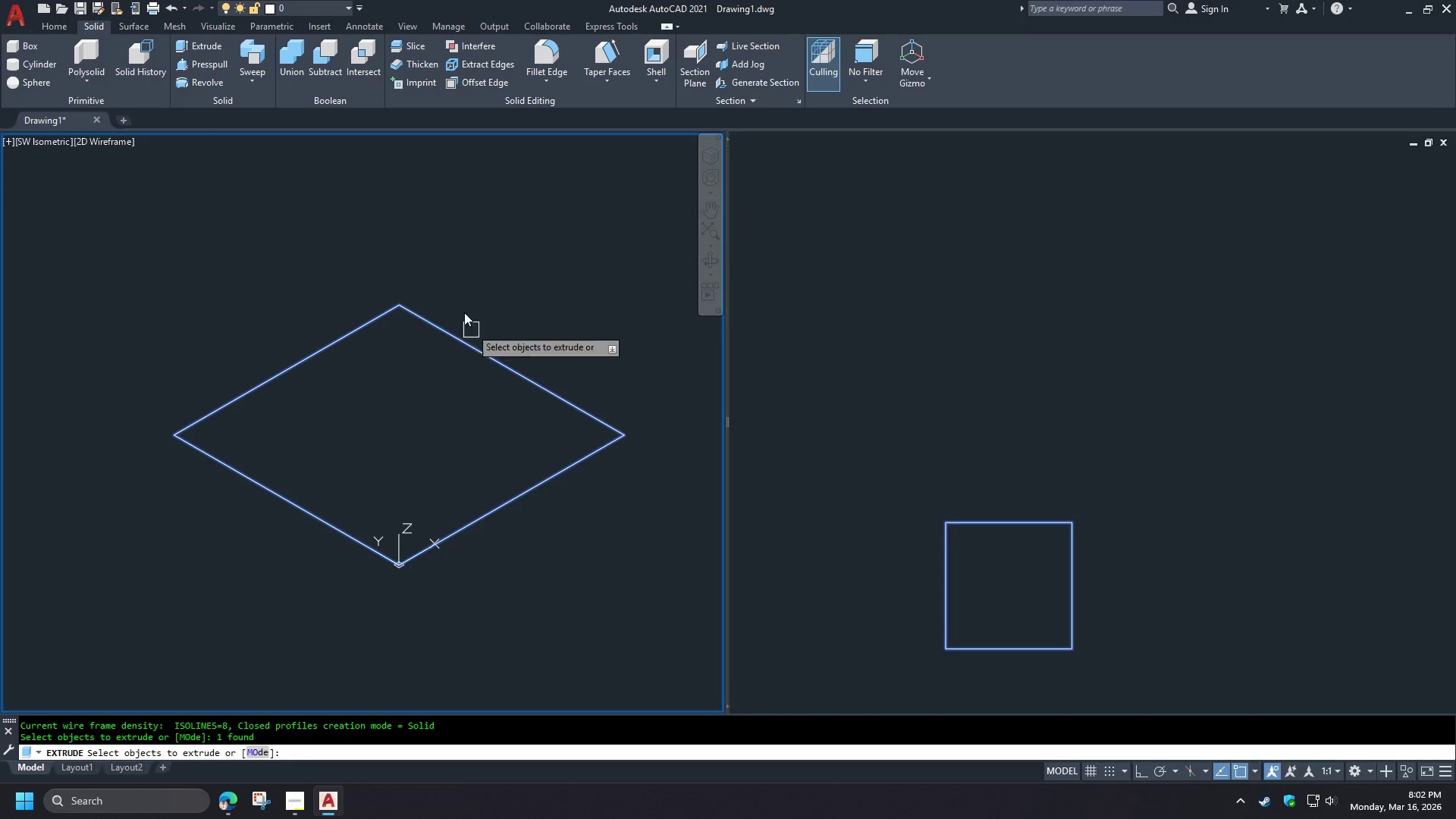 
key(Space)
 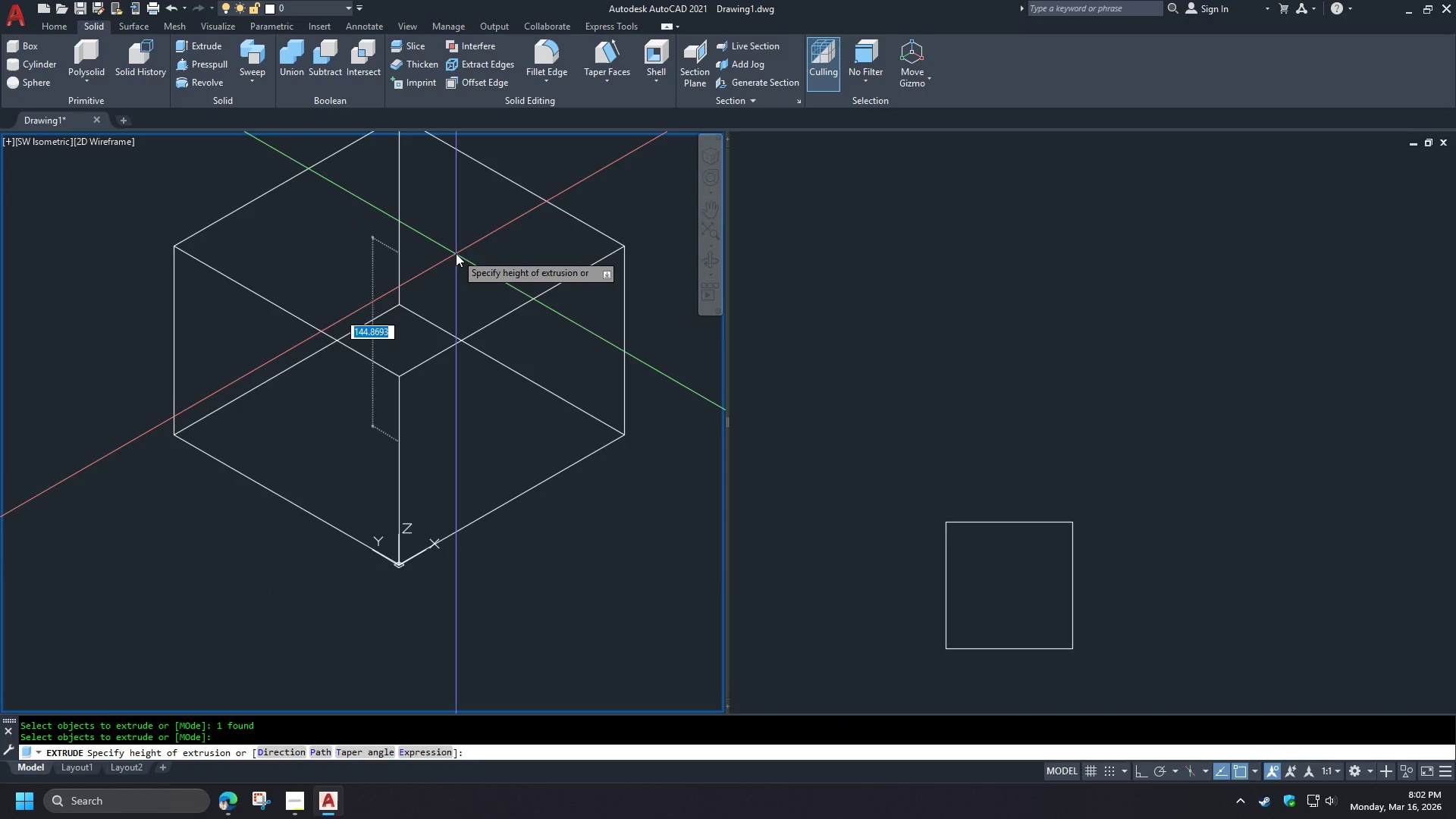 
wait(5.97)
 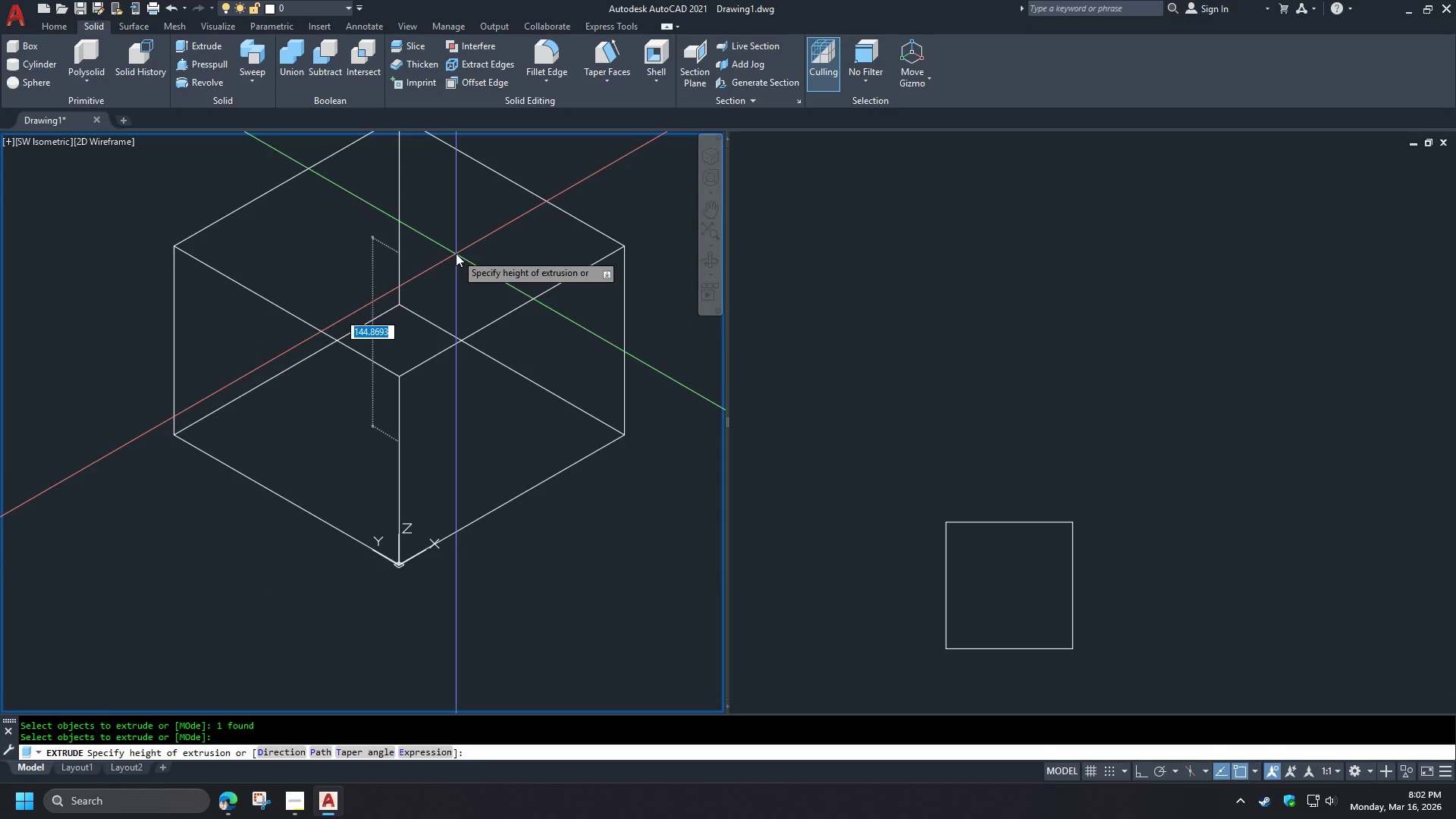 
key(Numpad1)
 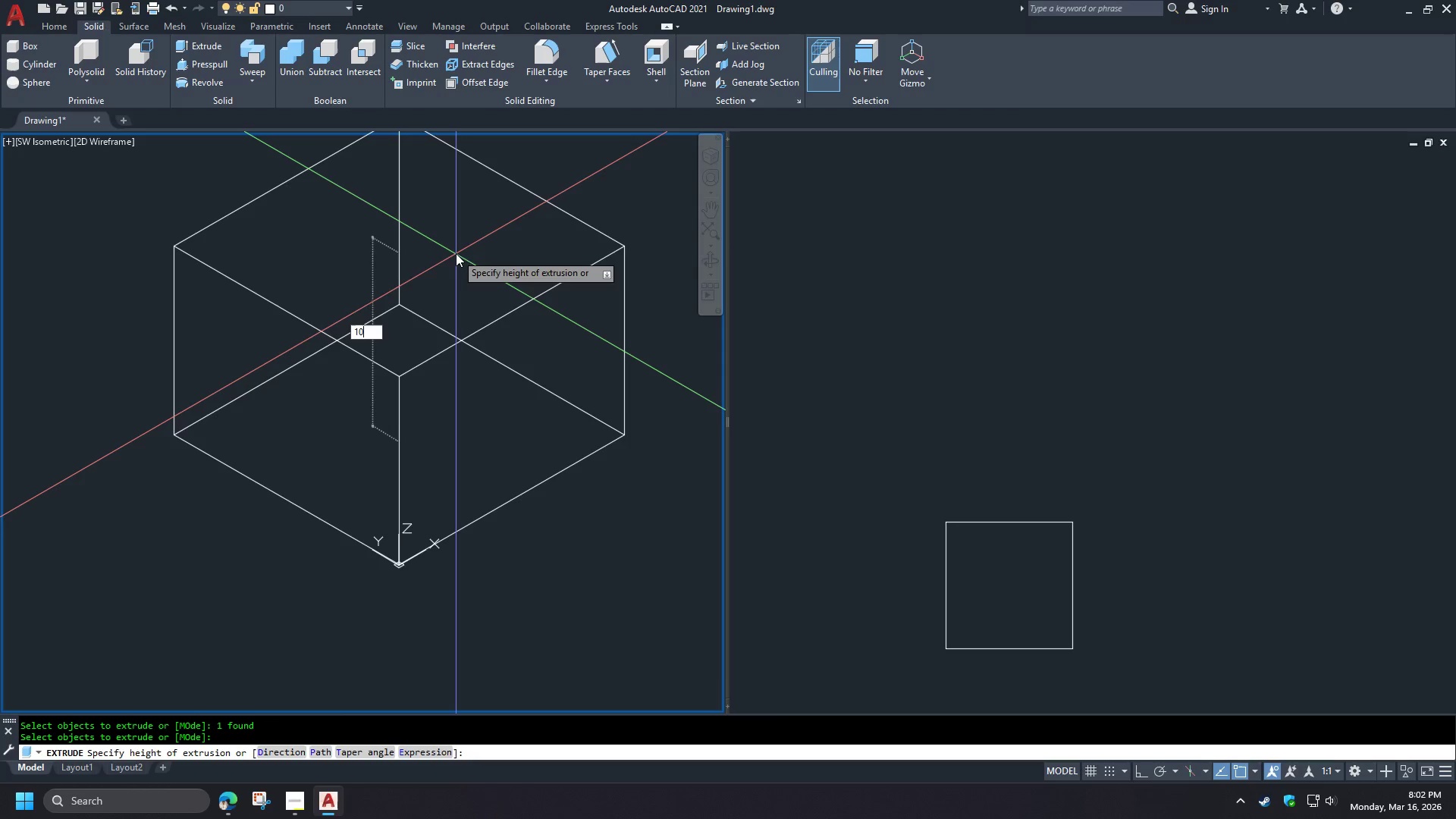 
key(Numpad0)
 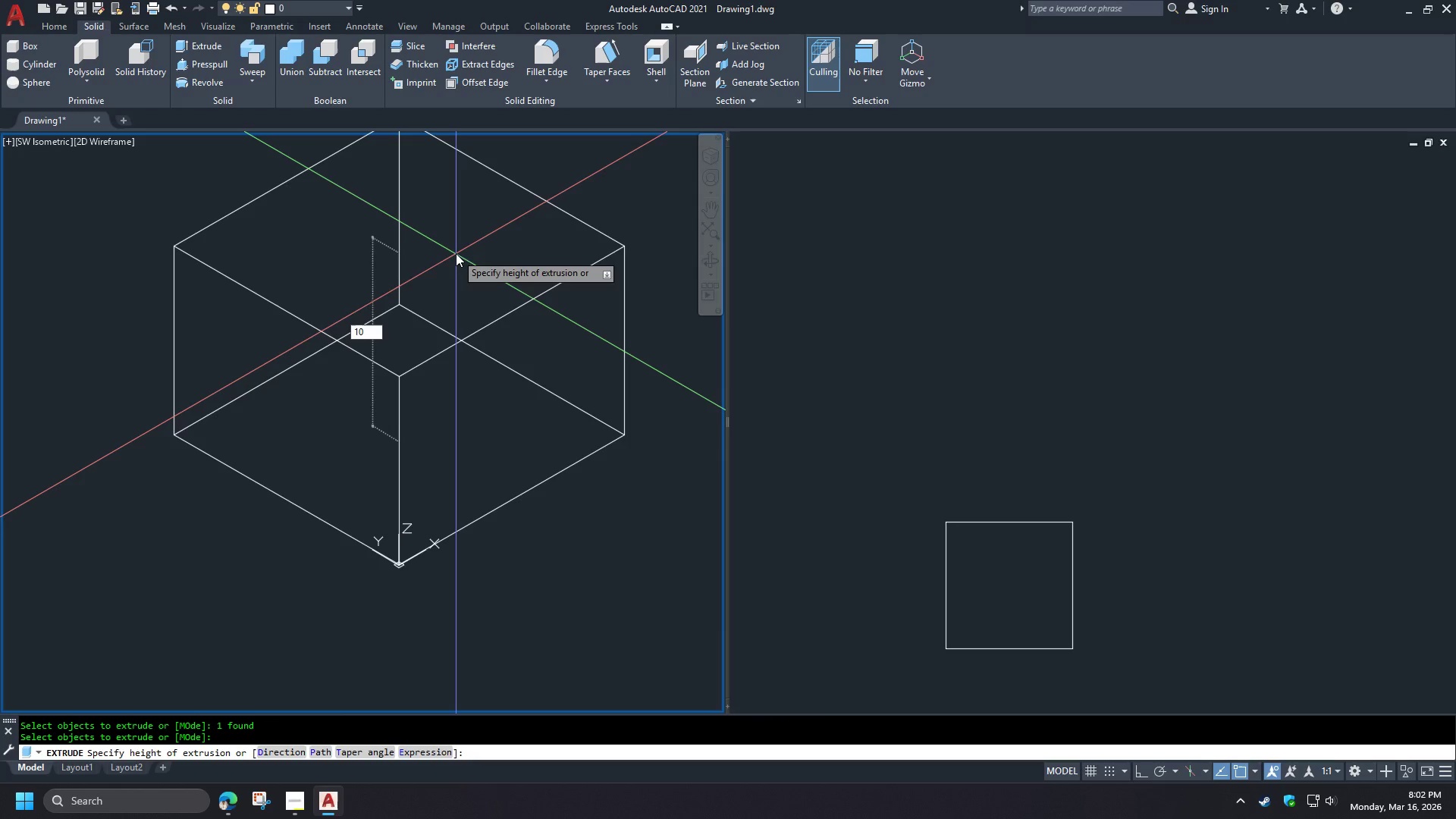 
key(NumpadEnter)
 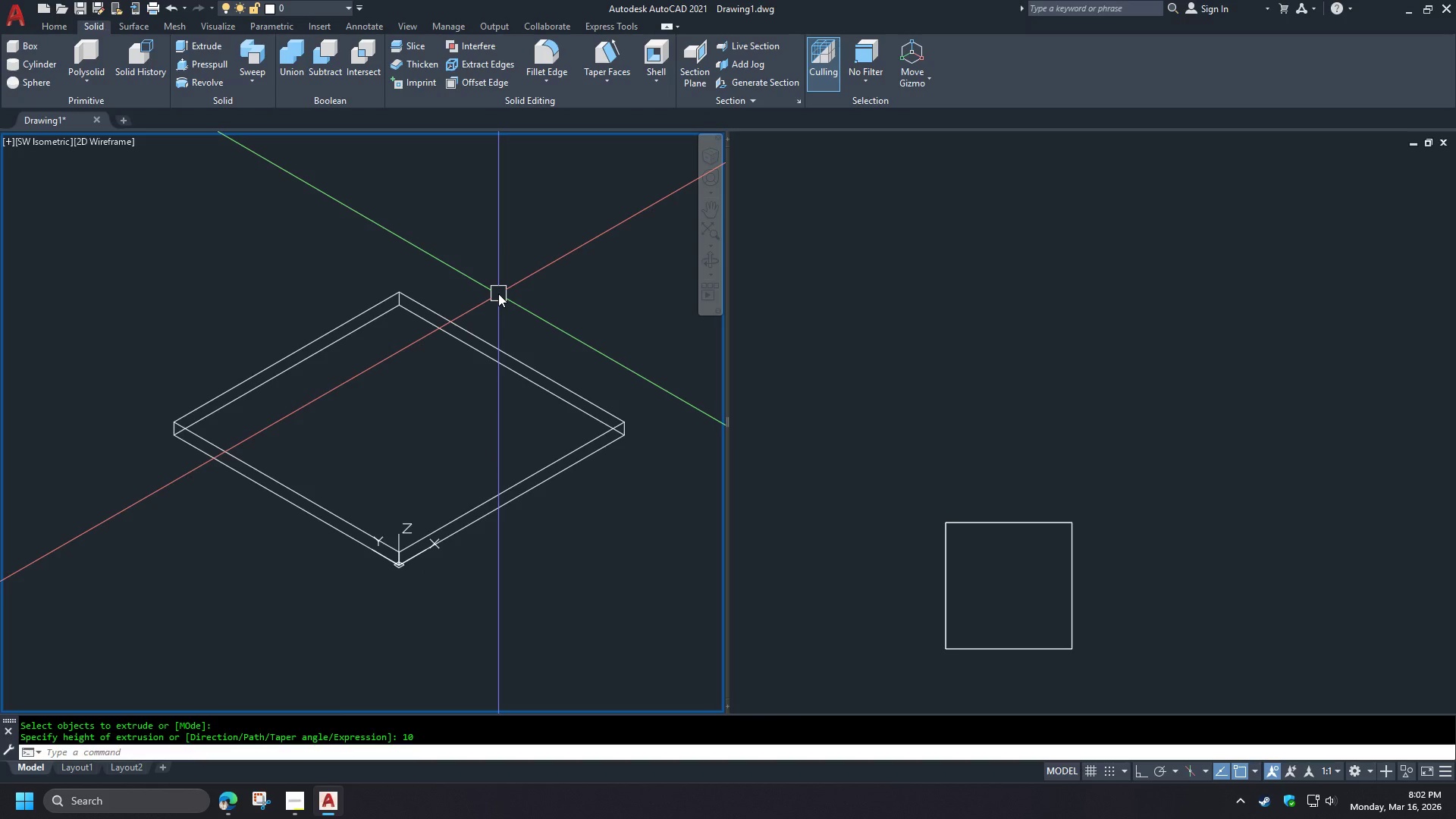 
wait(15.69)
 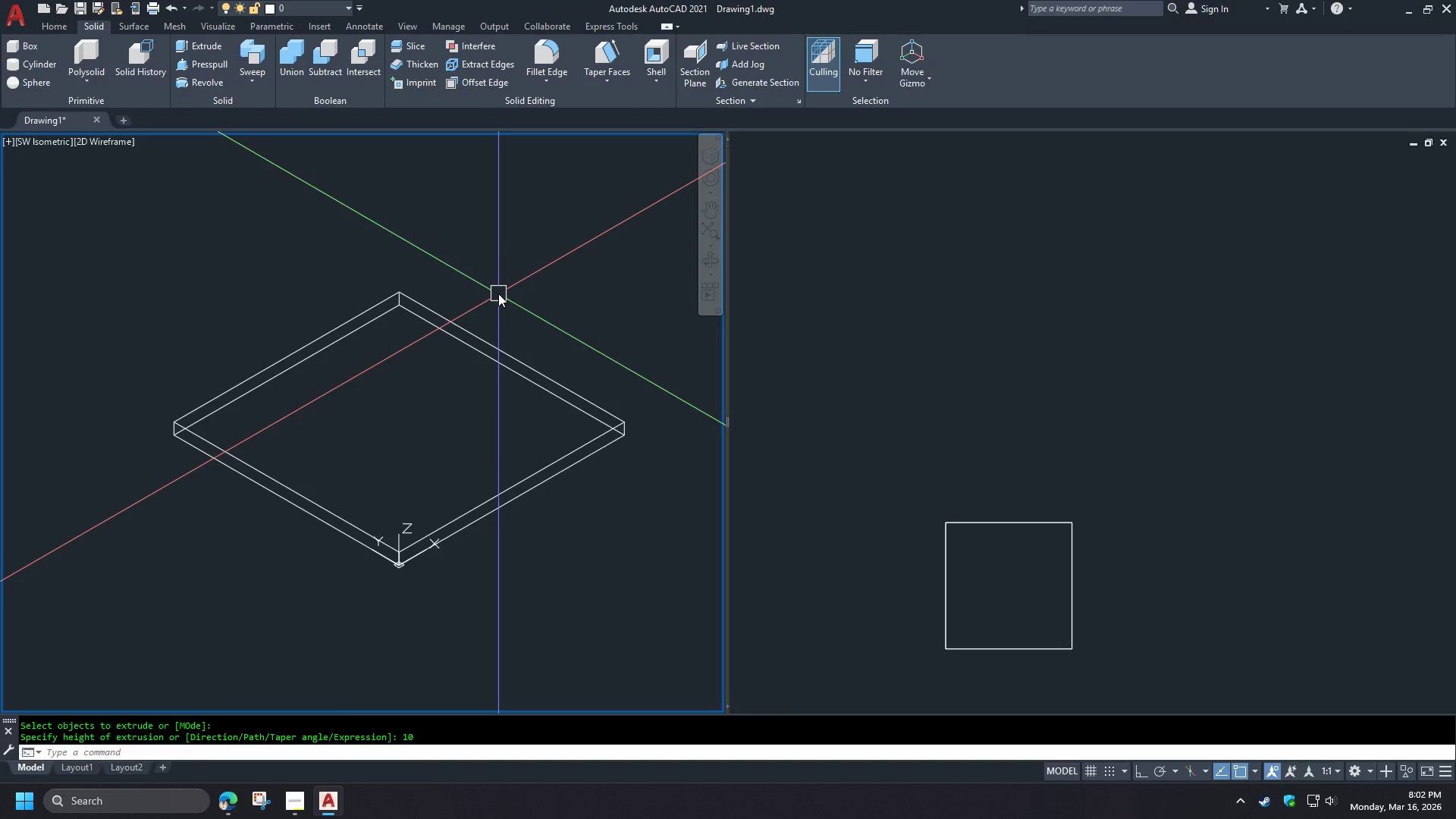 
left_click([981, 497])
 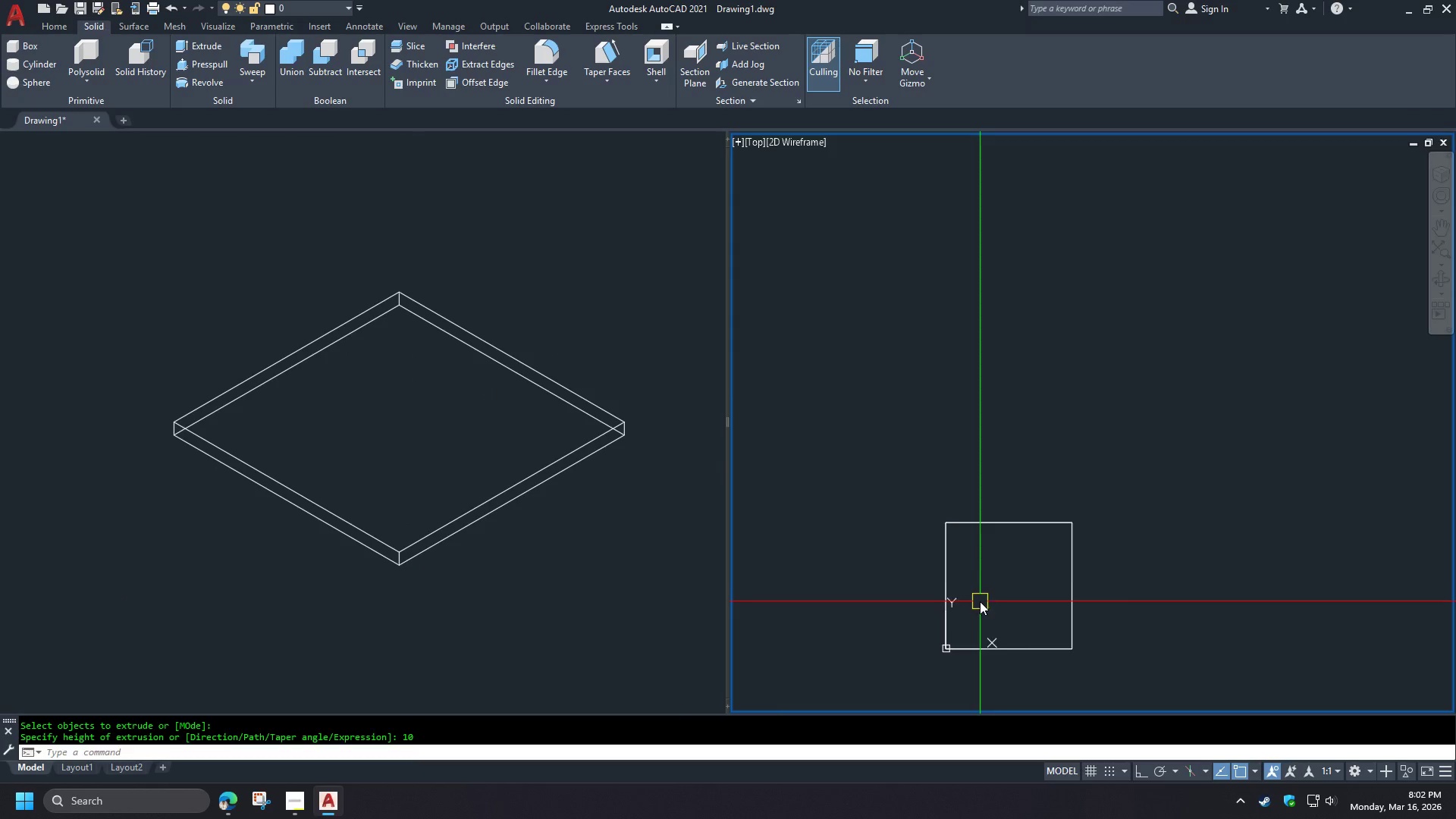 
scroll: coordinate [980, 601], scroll_direction: up, amount: 1.0
 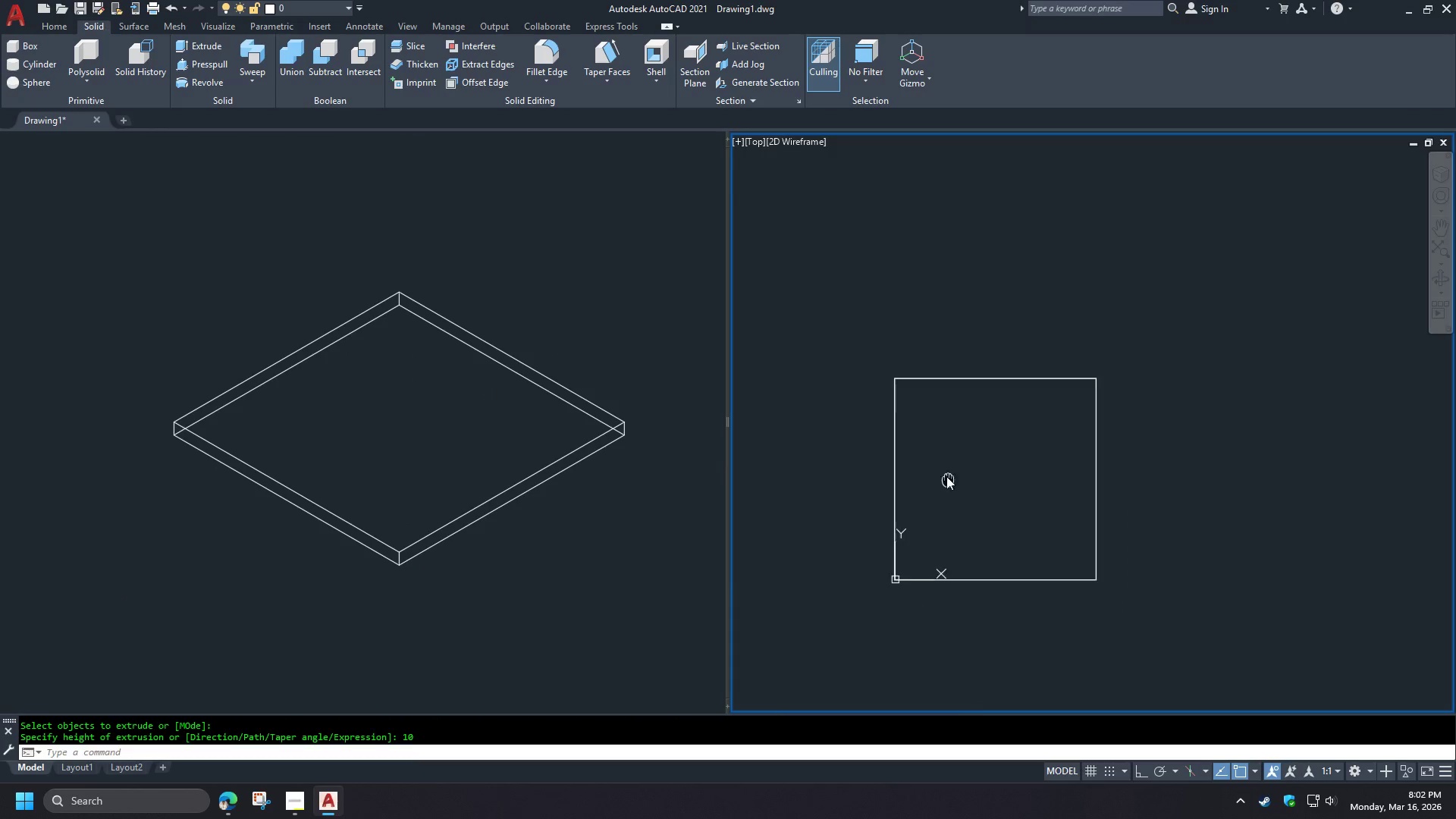 
type(rec)
 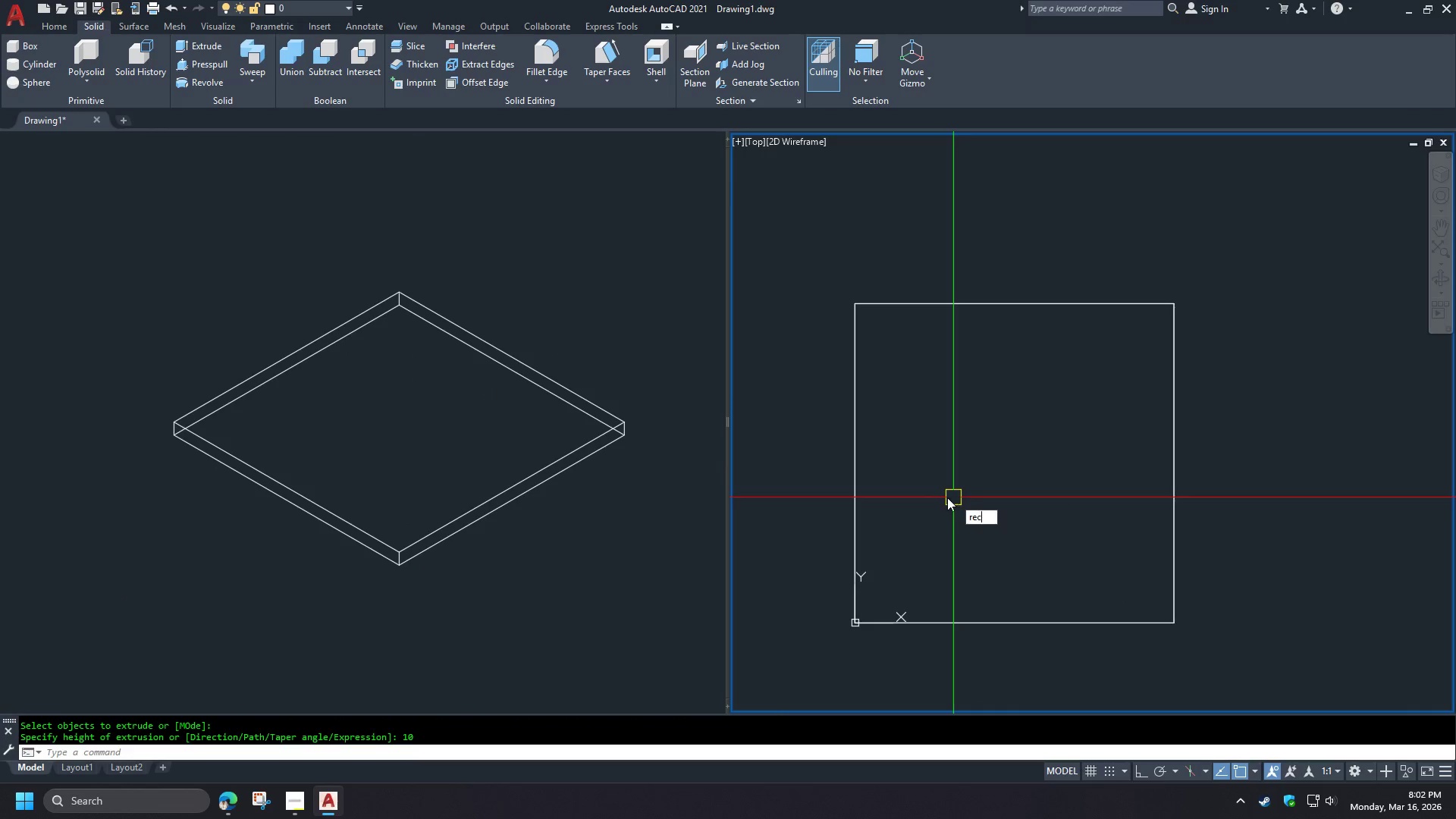 
scroll: coordinate [953, 500], scroll_direction: up, amount: 1.0
 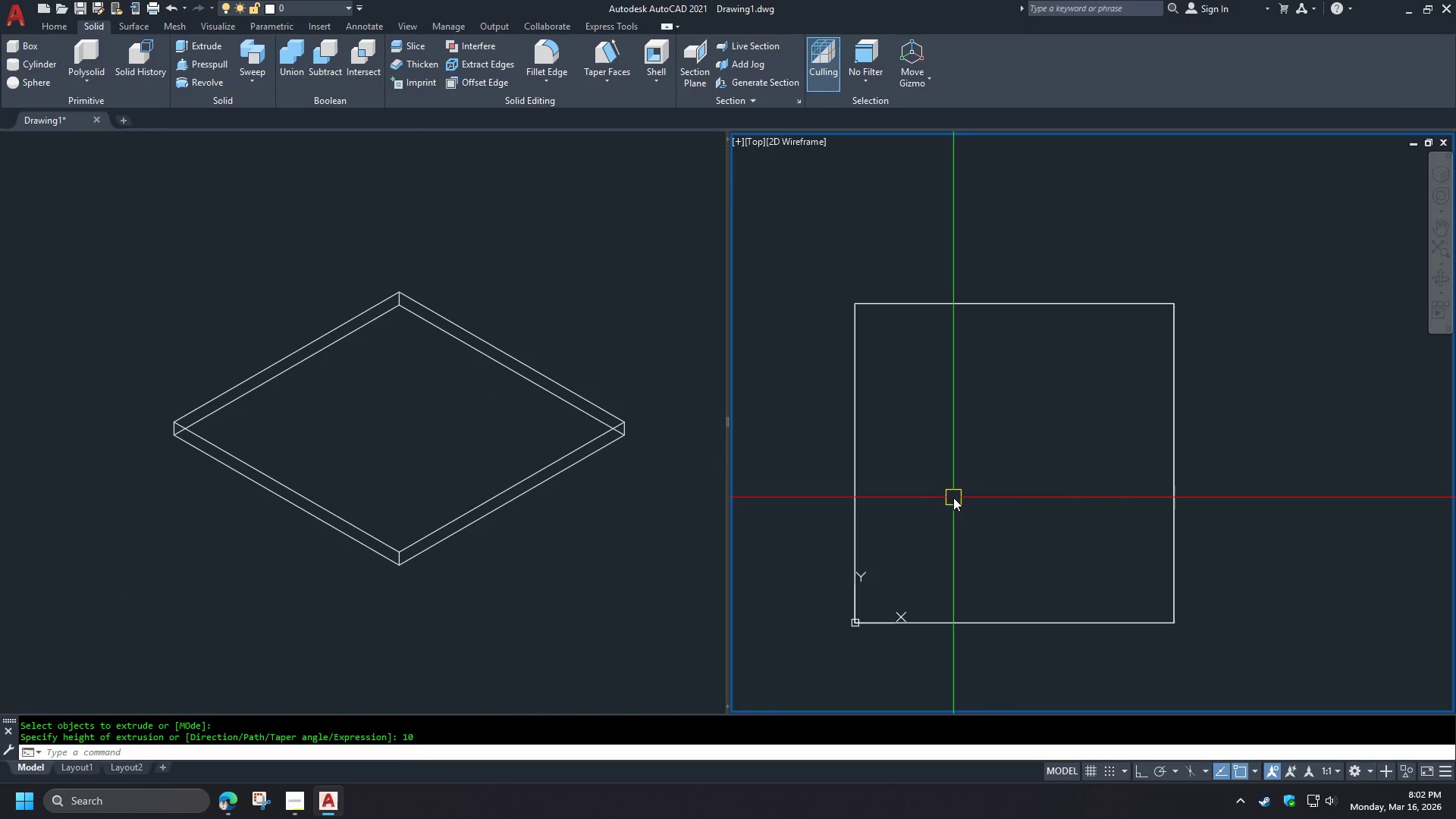 
key(Space)
 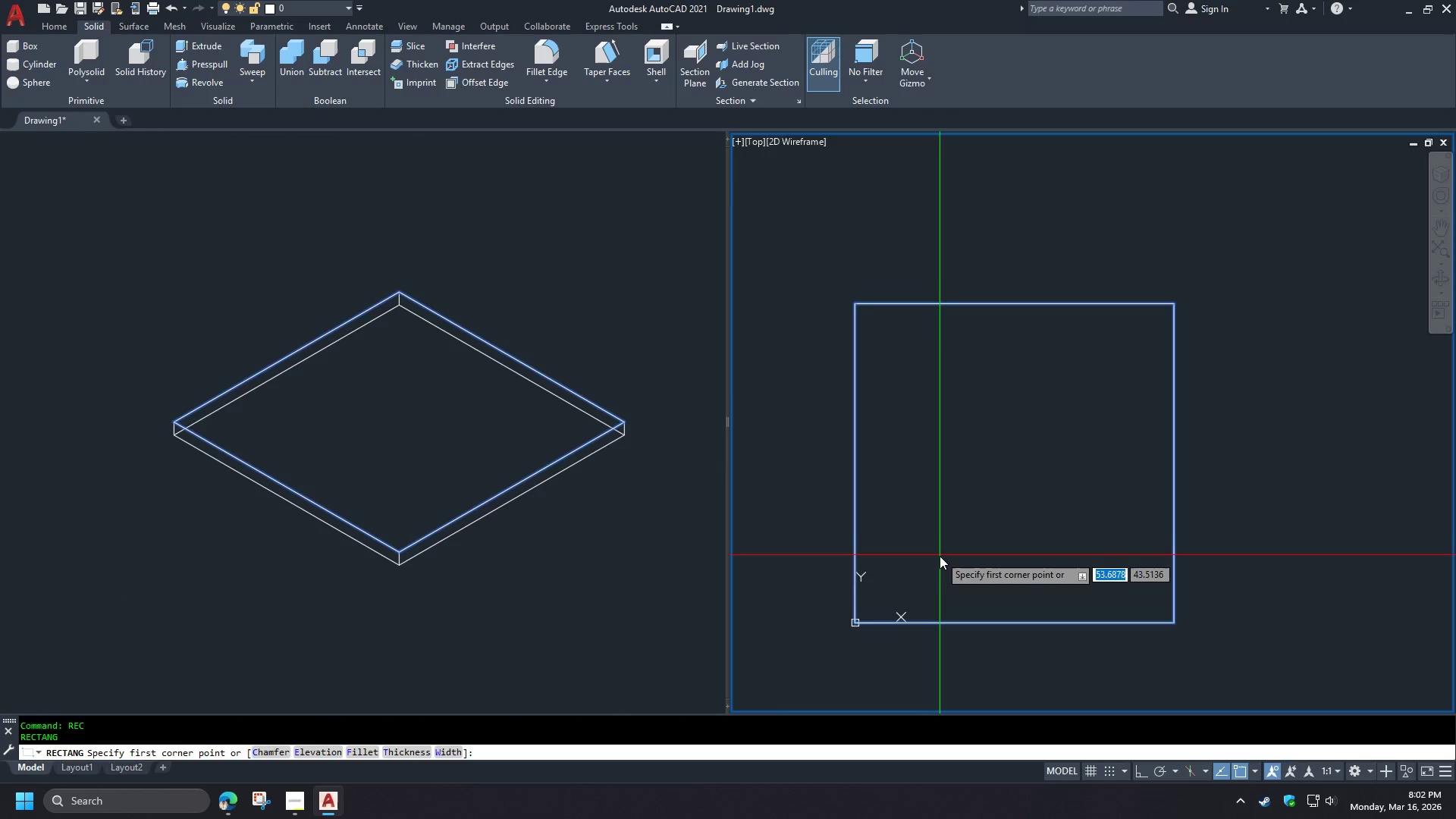 
left_click_drag(start_coordinate=[940, 557], to_coordinate=[945, 535])
 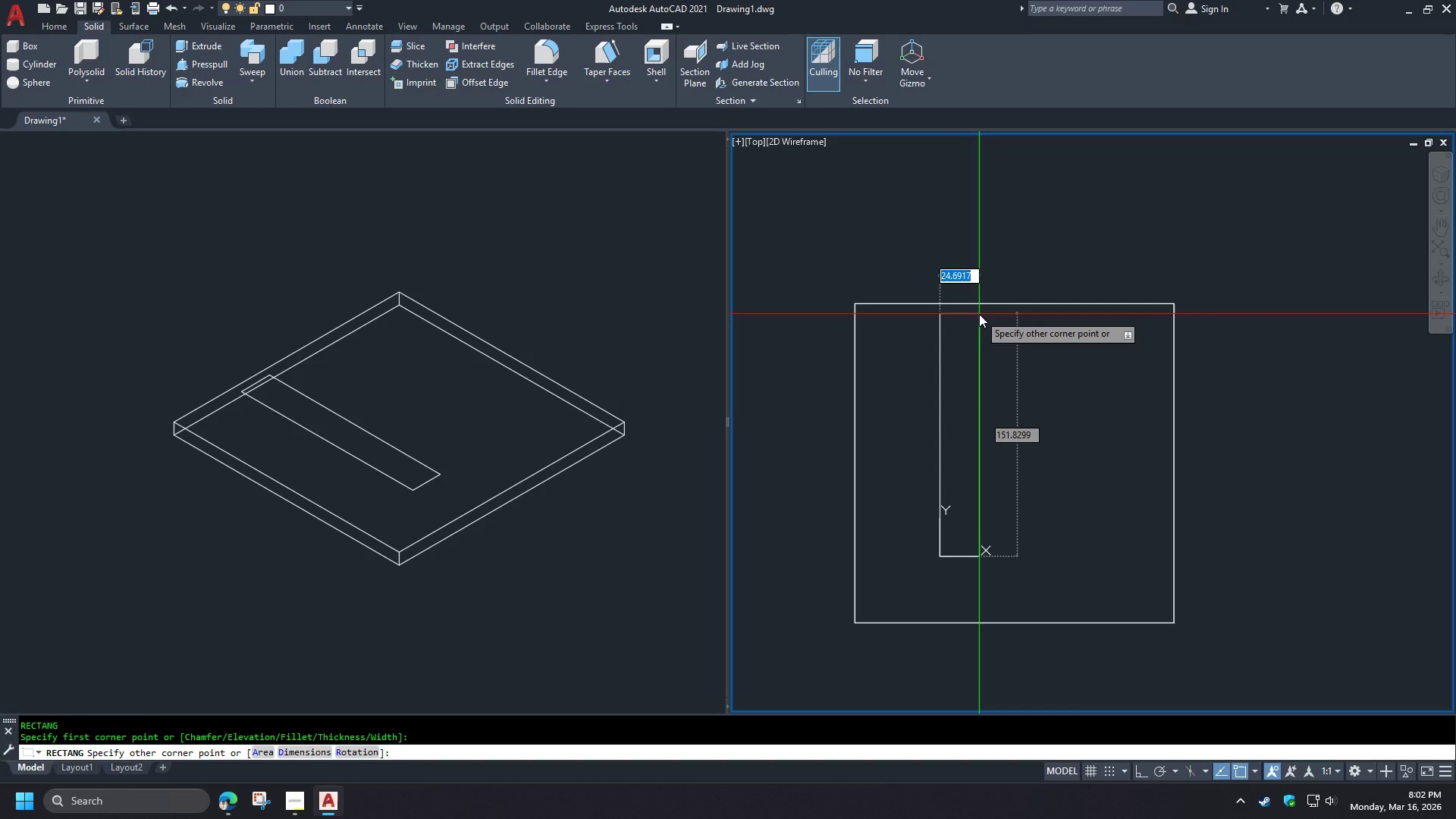 
wait(19.78)
 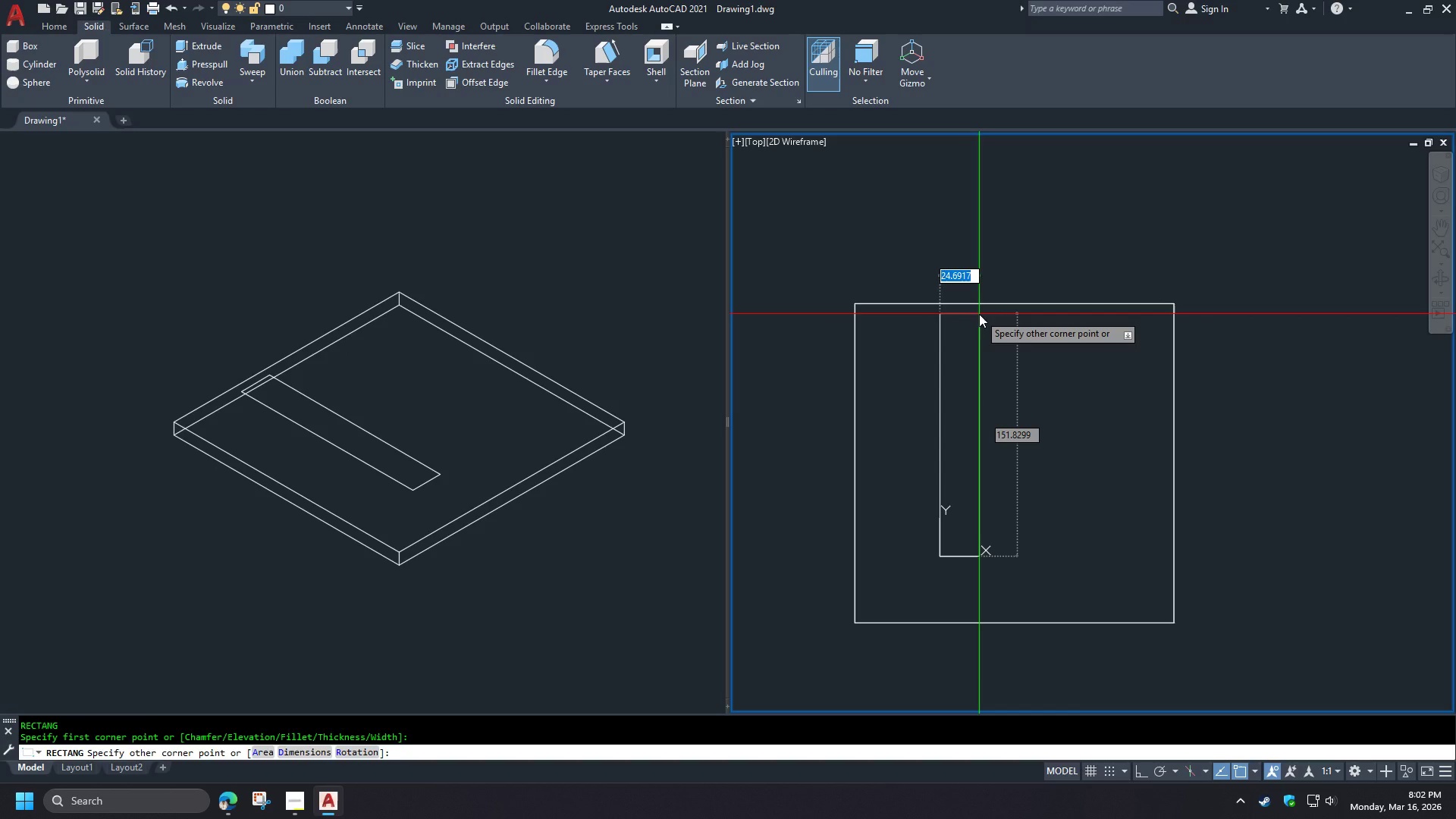 
key(Numpad1)
 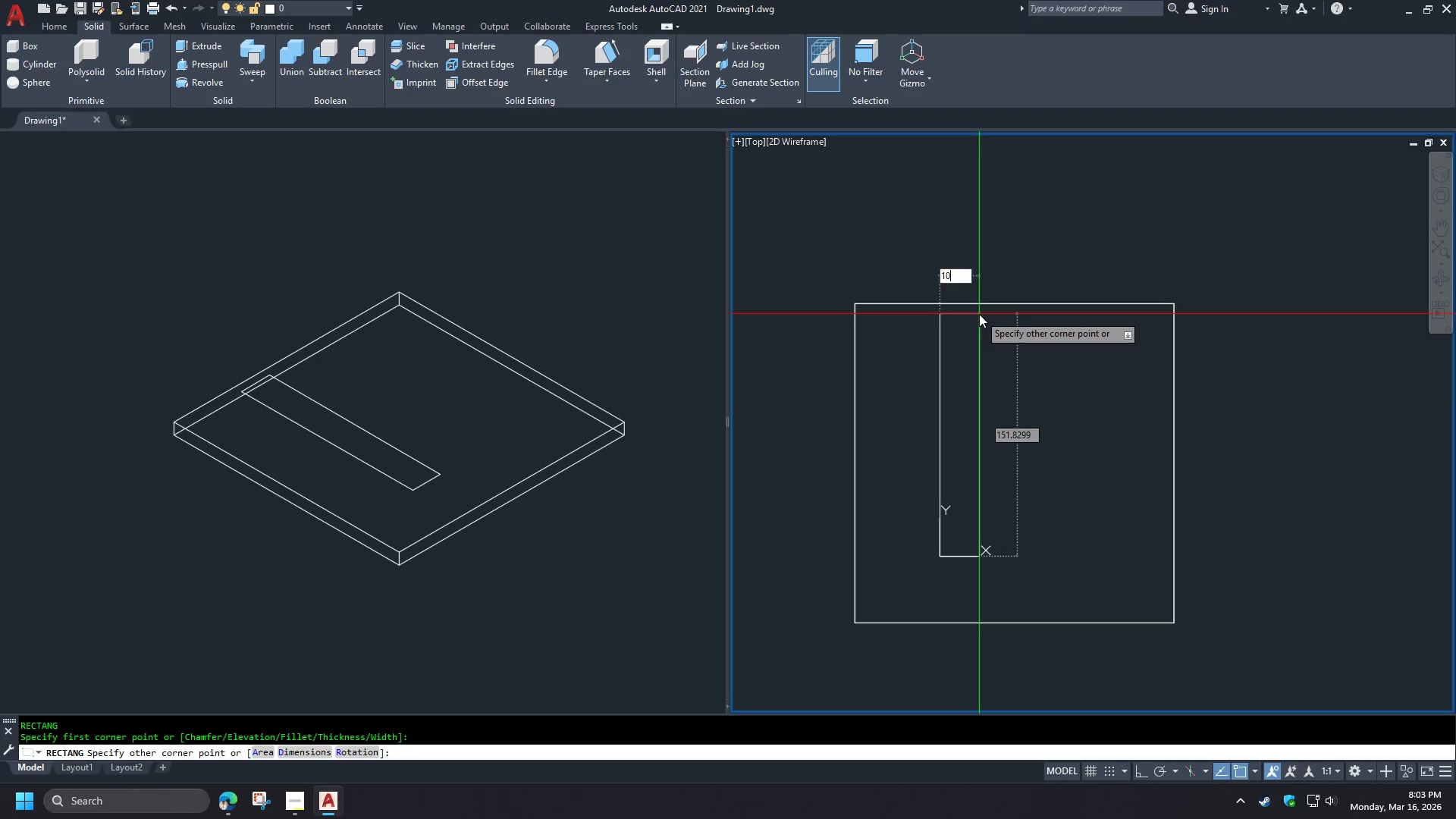 
key(Numpad0)
 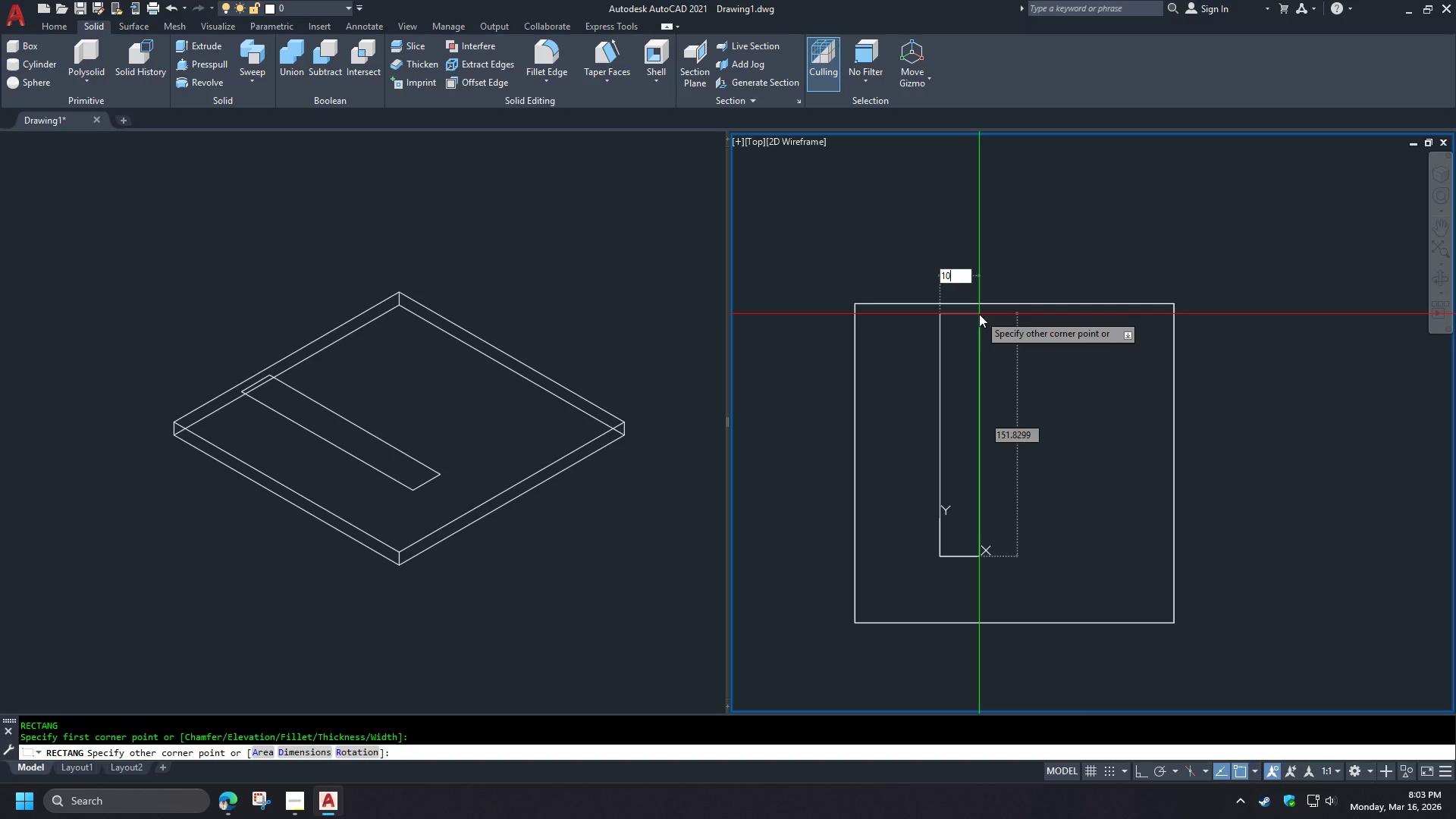 
key(Tab)
 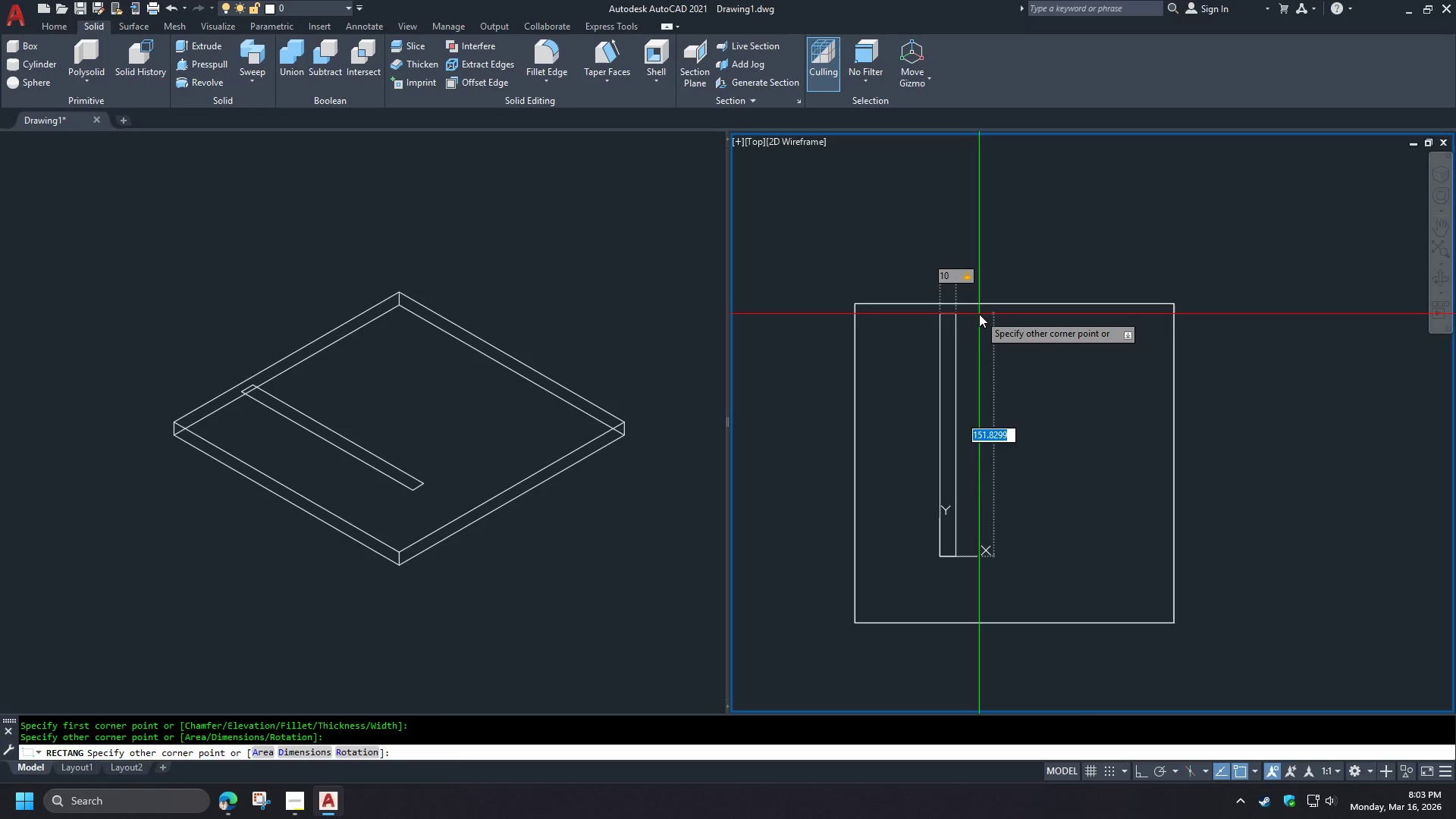 
key(Numpad1)
 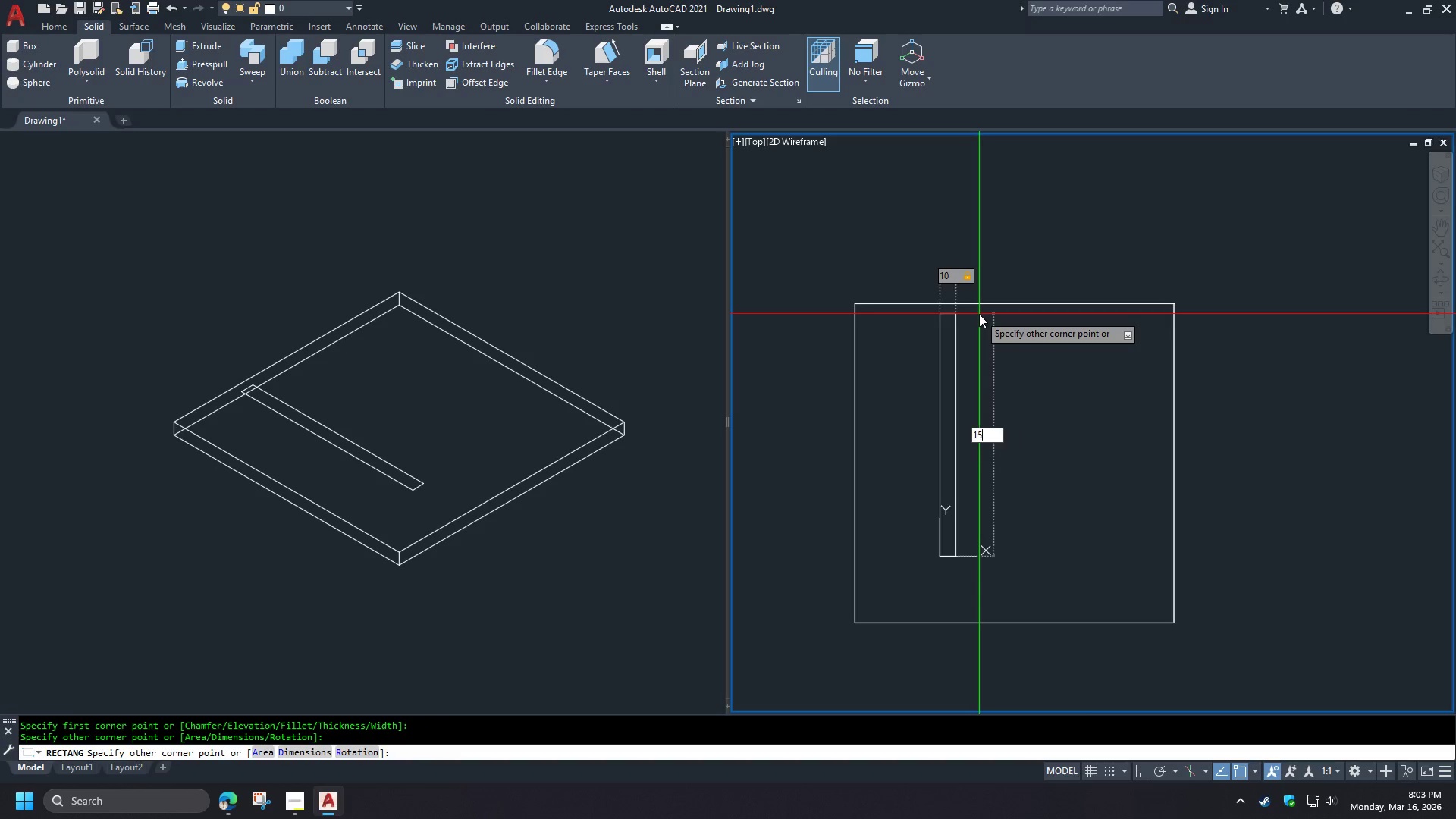 
key(Numpad5)
 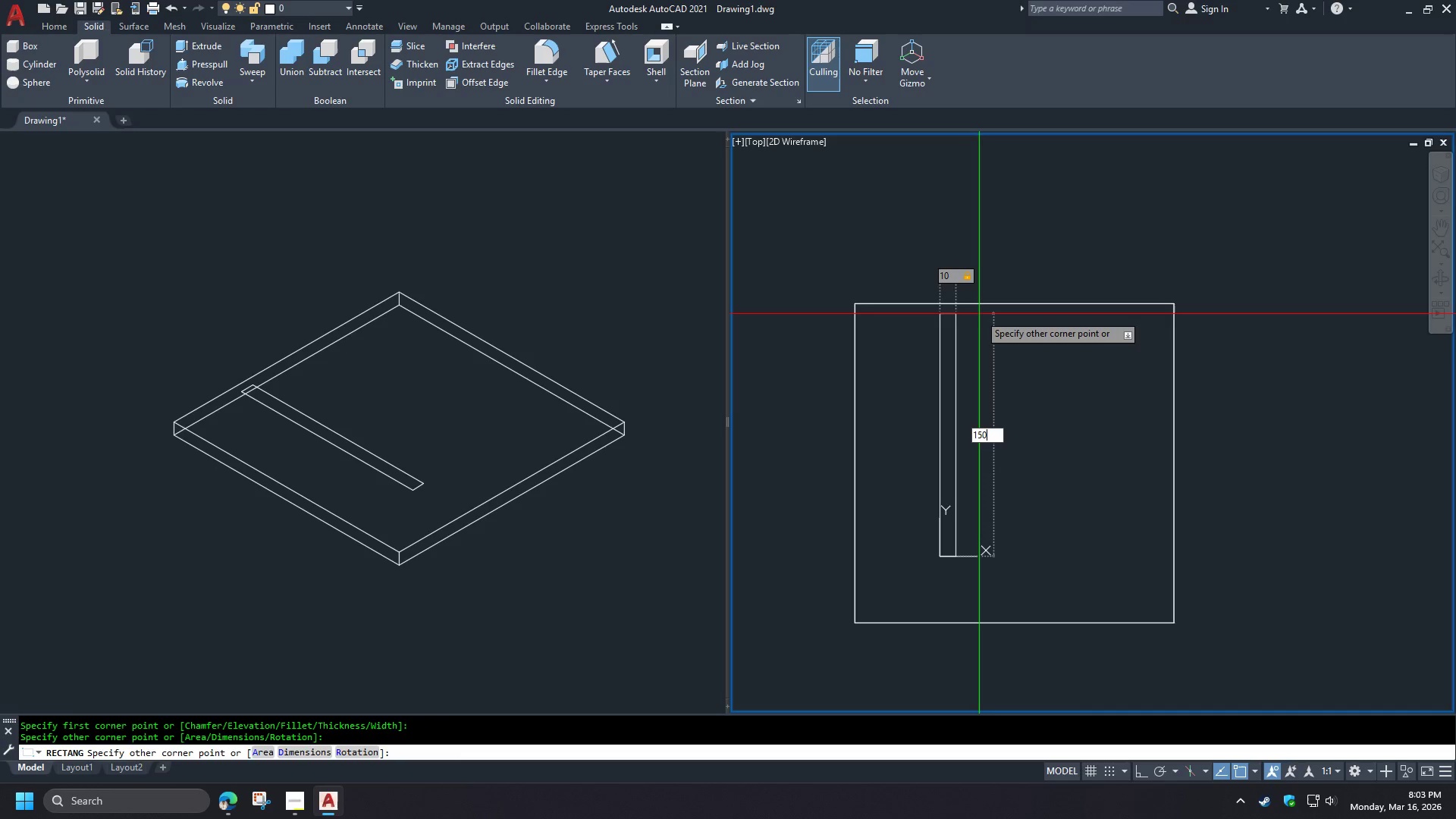 
key(Numpad0)
 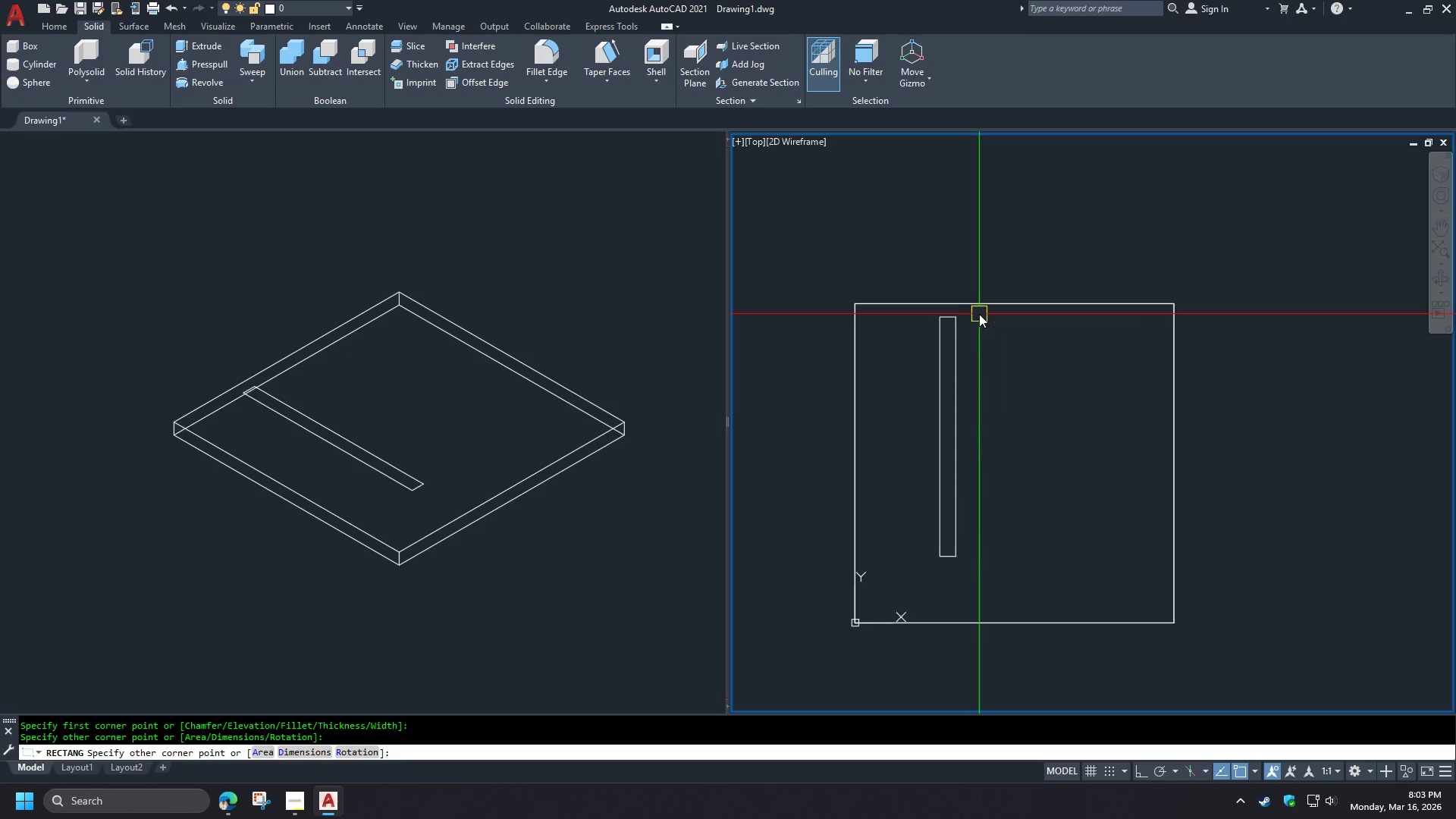 
key(NumpadEnter)
 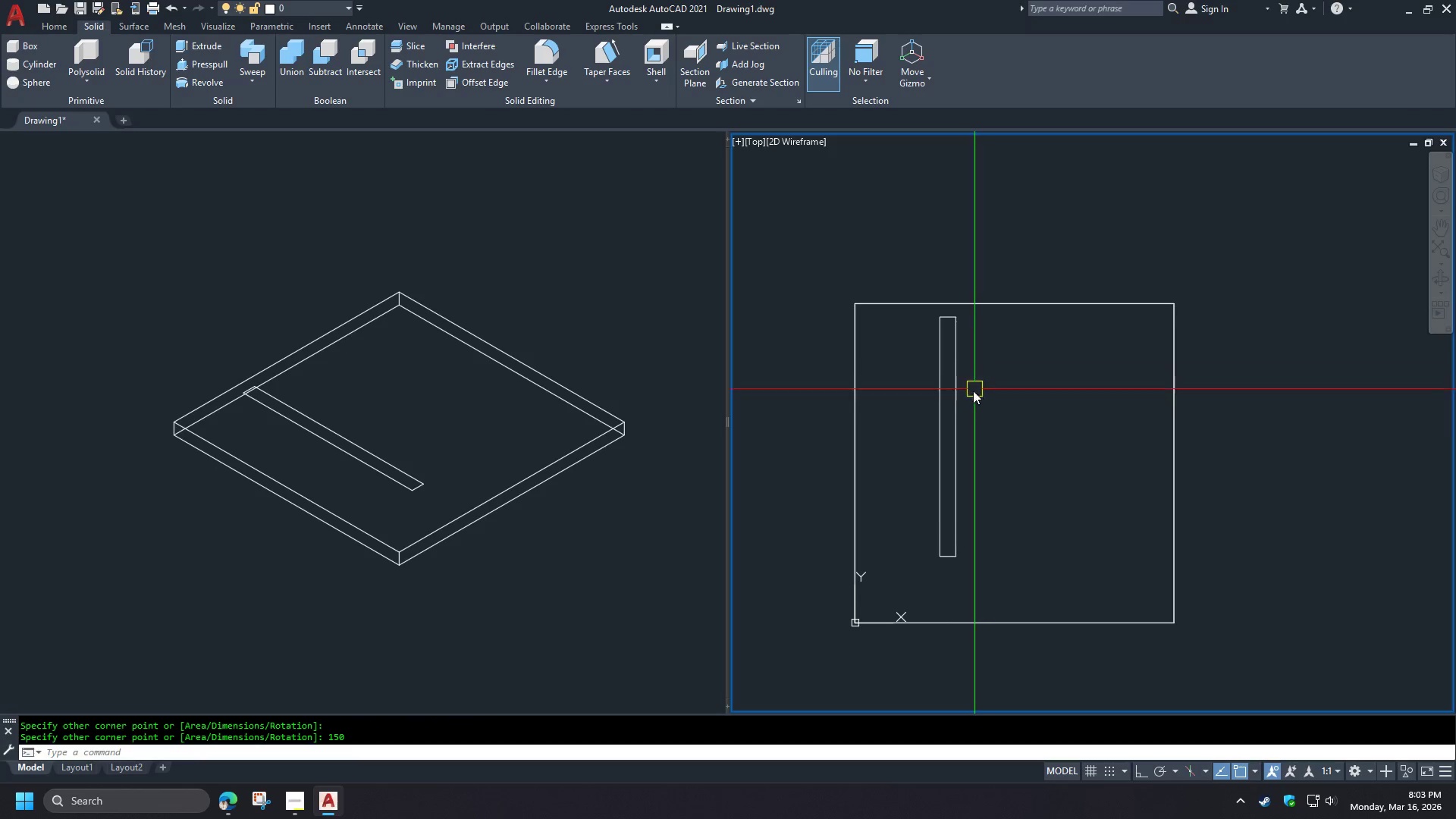 
left_click([963, 396])
 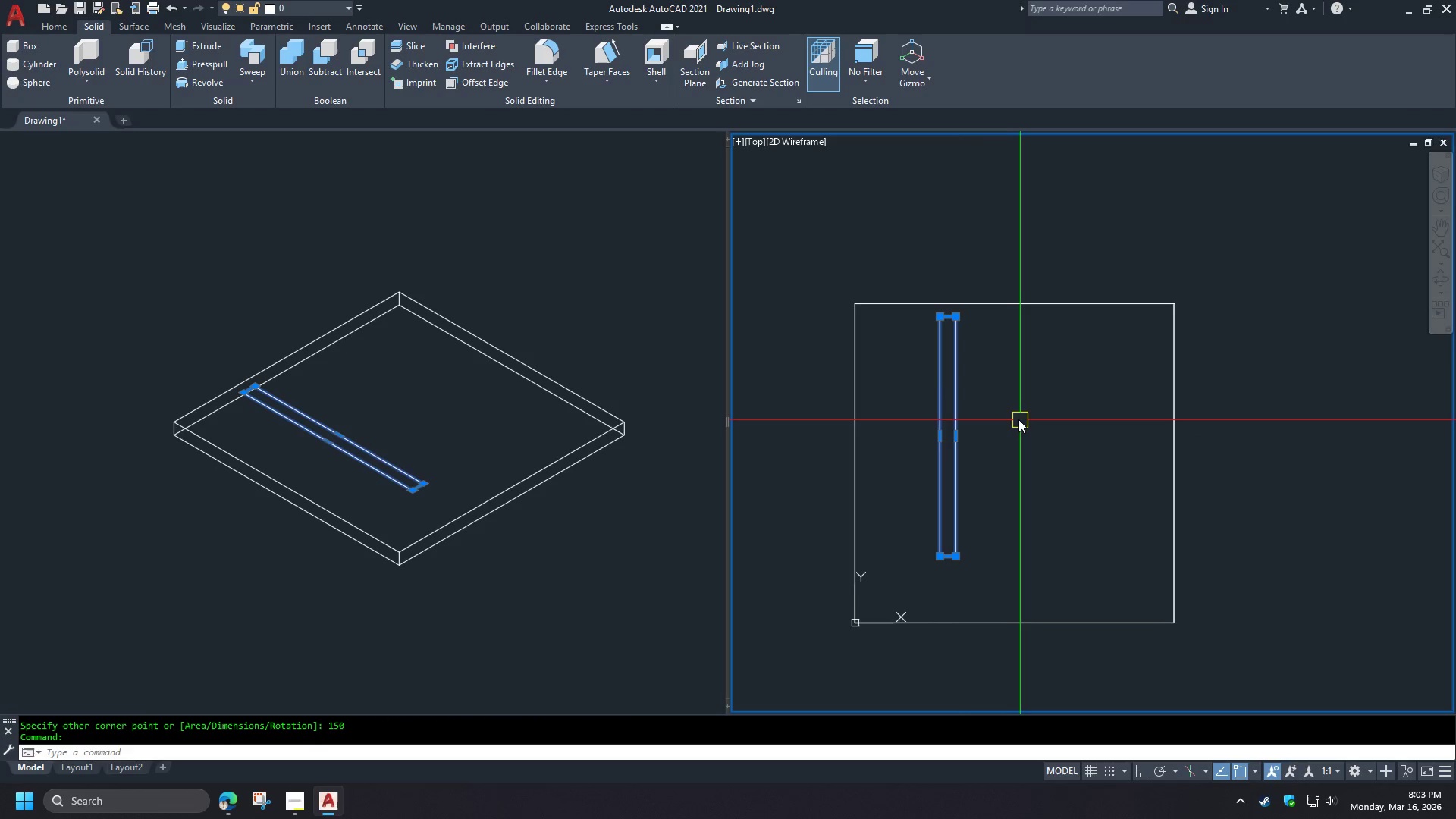 
key(M)
 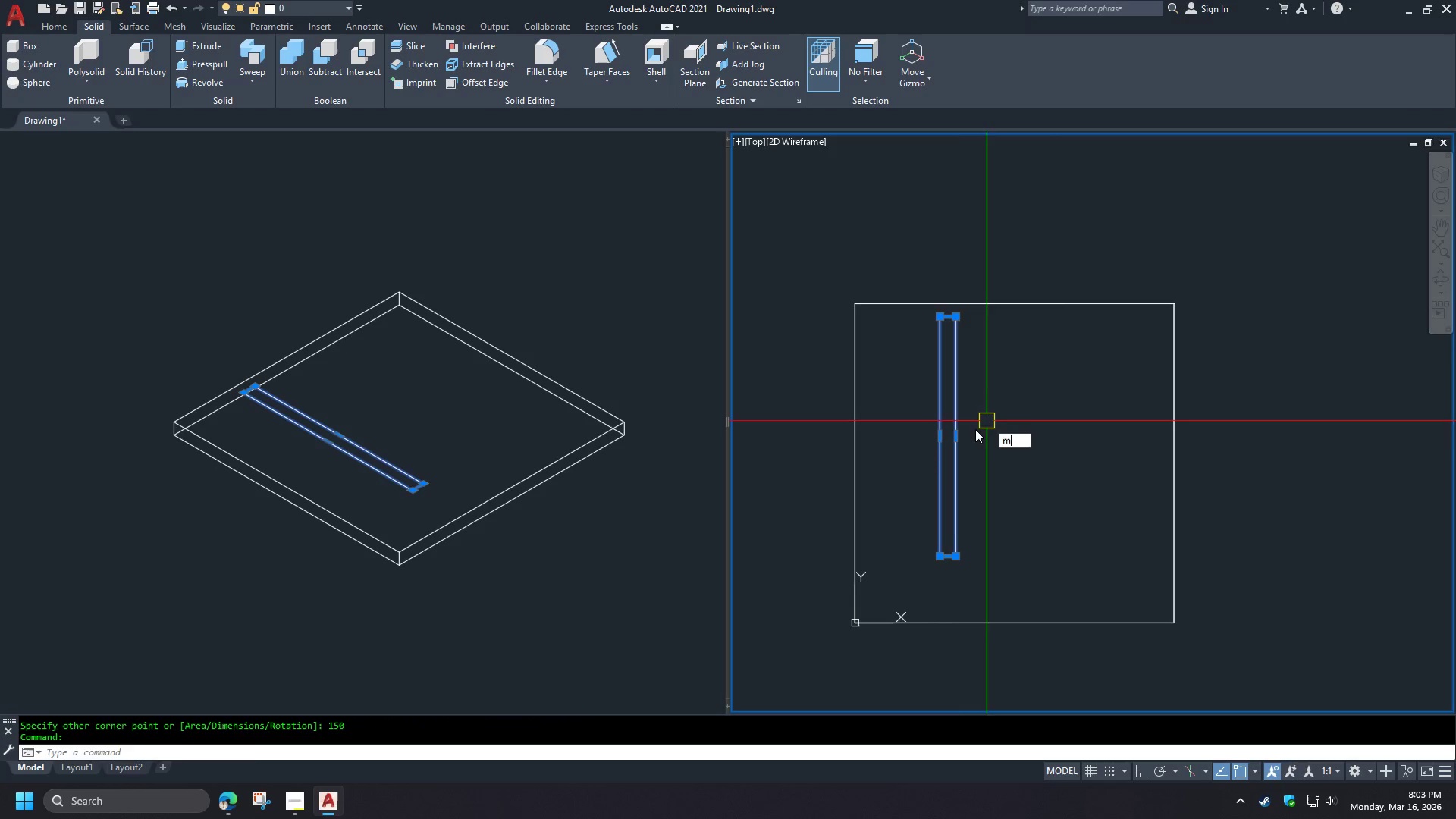 
key(Space)
 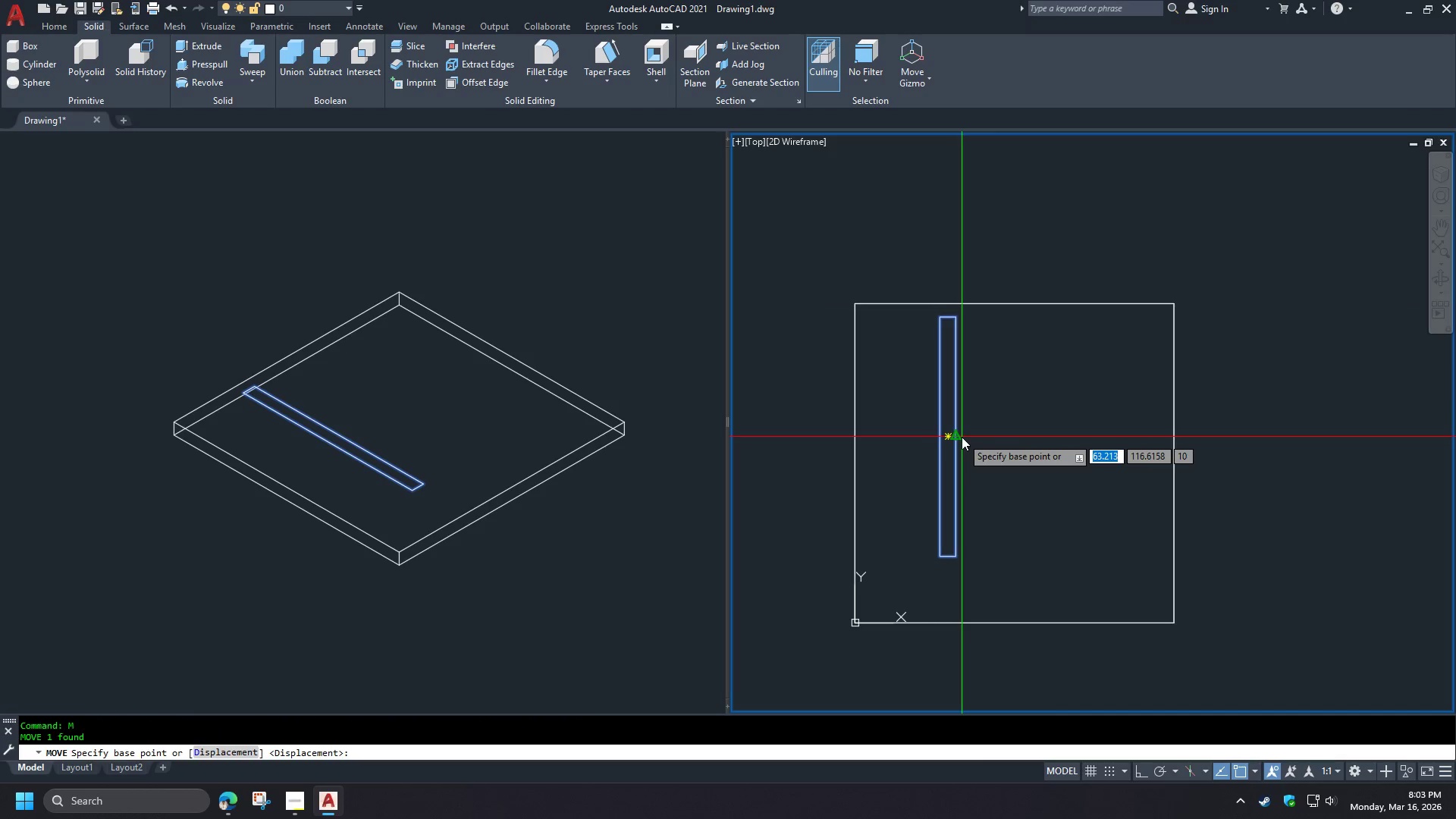 
left_click([962, 437])
 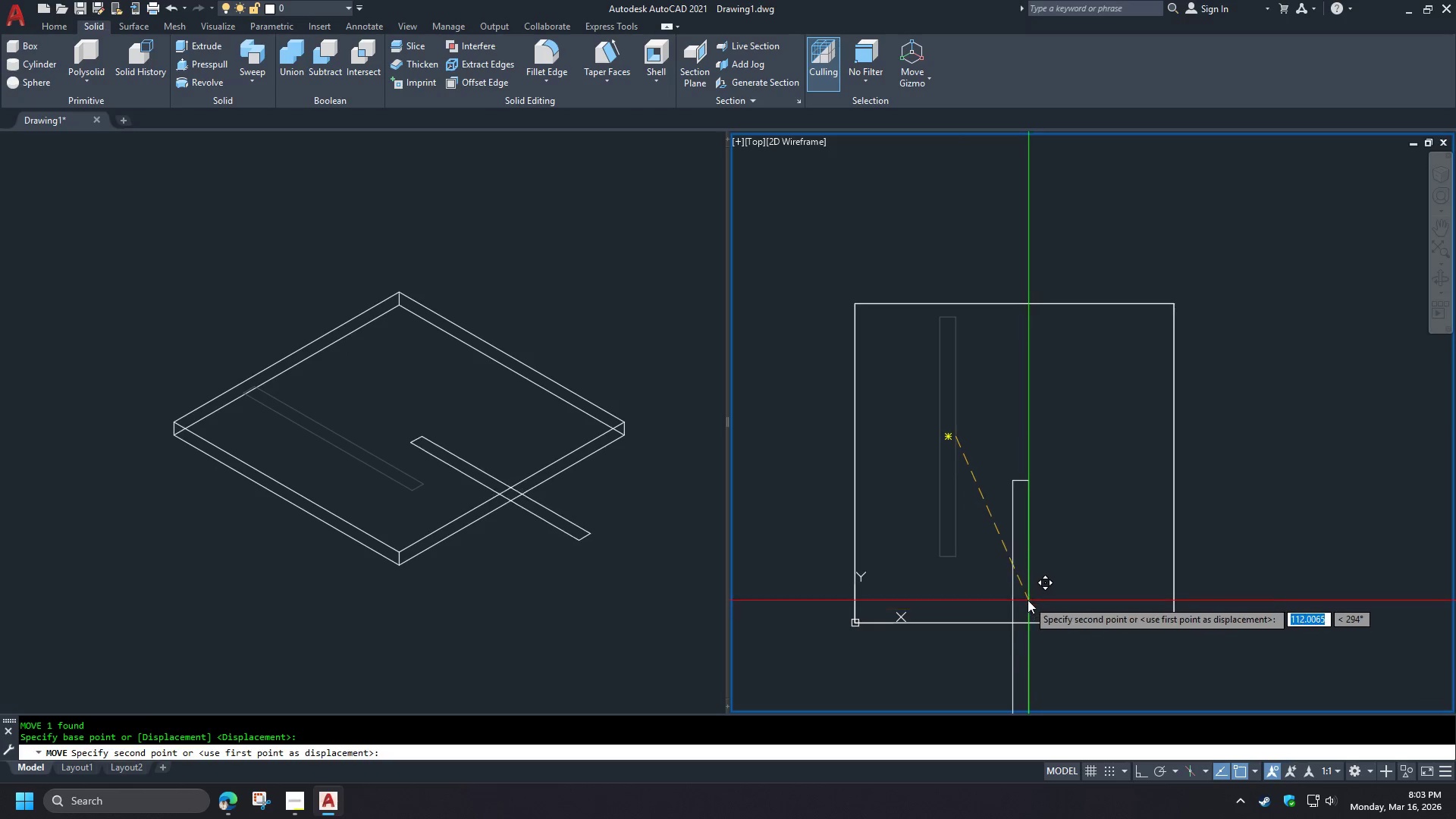 
key(Shift+ShiftLeft)
 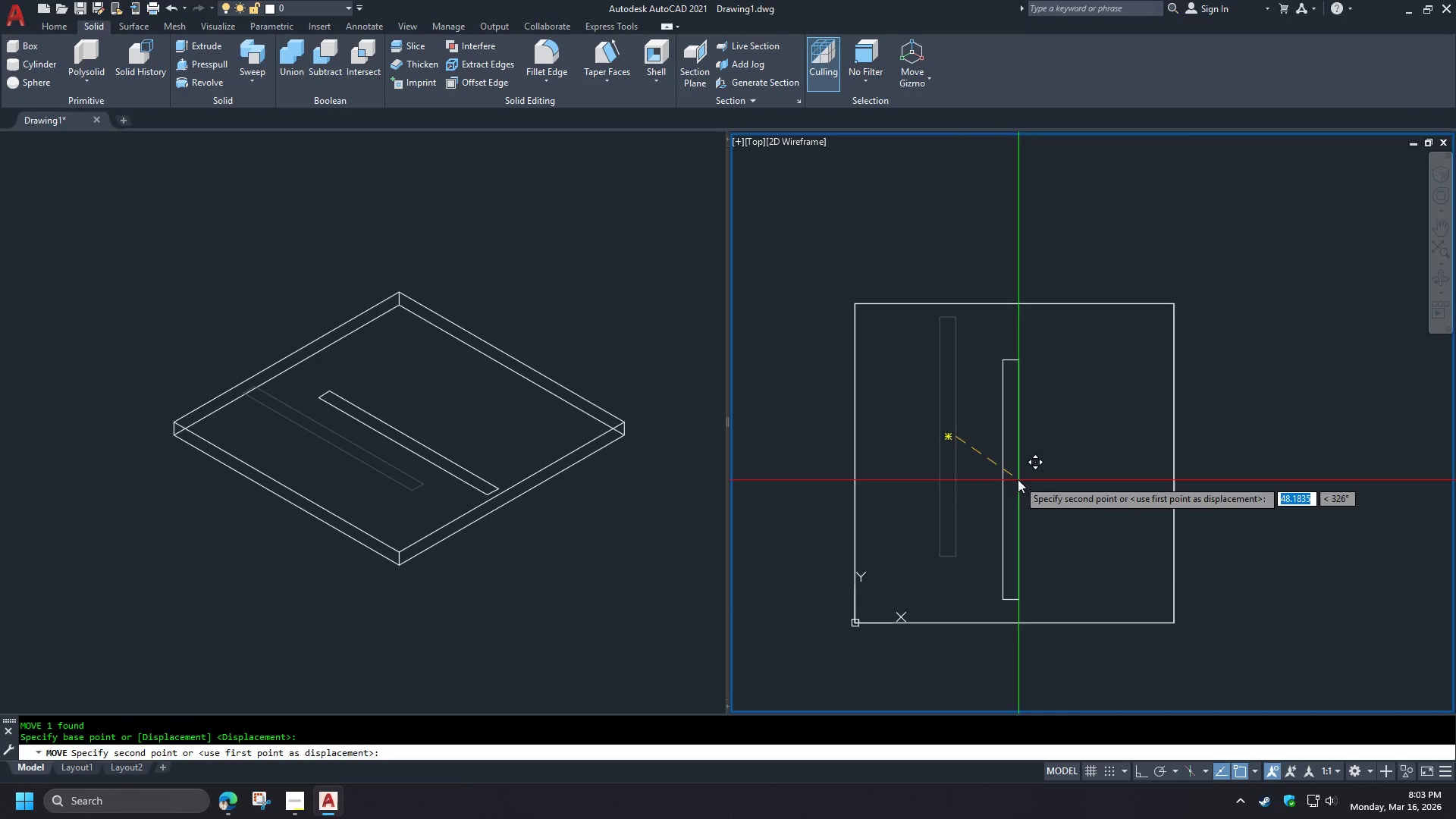 
right_click([1018, 479])
 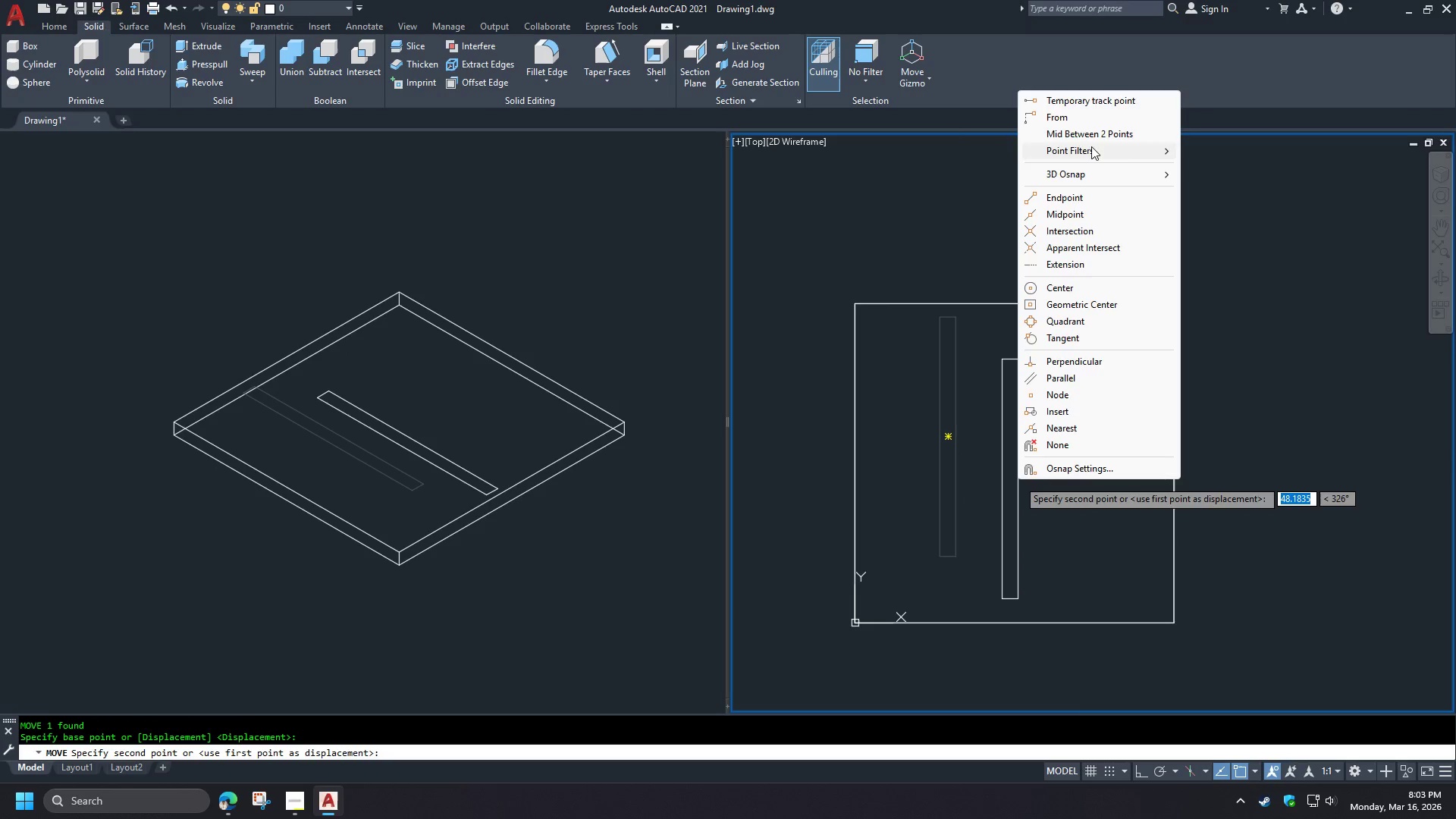 
left_click([1090, 137])
 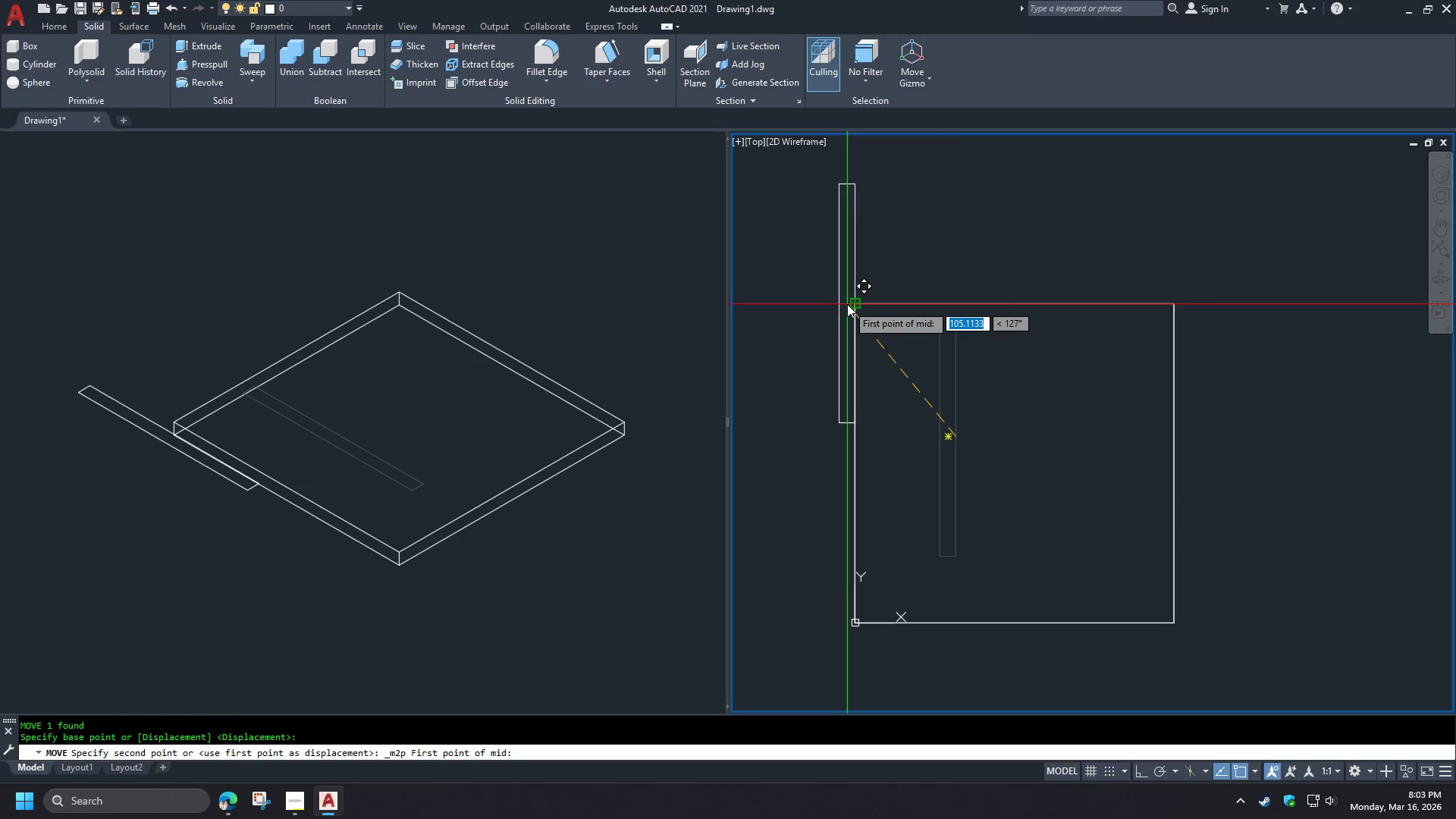 
left_click([847, 304])
 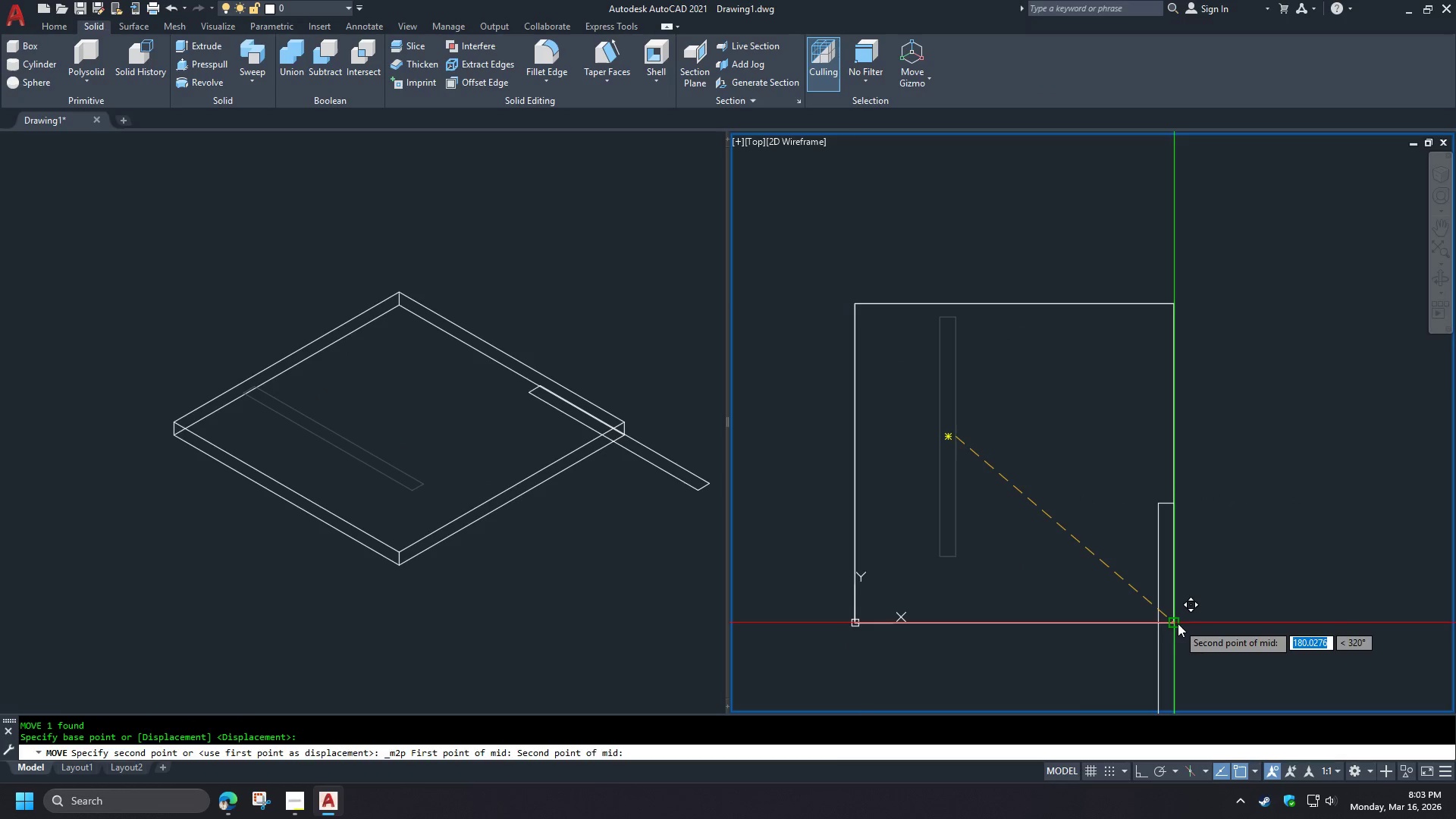 
left_click([1177, 624])
 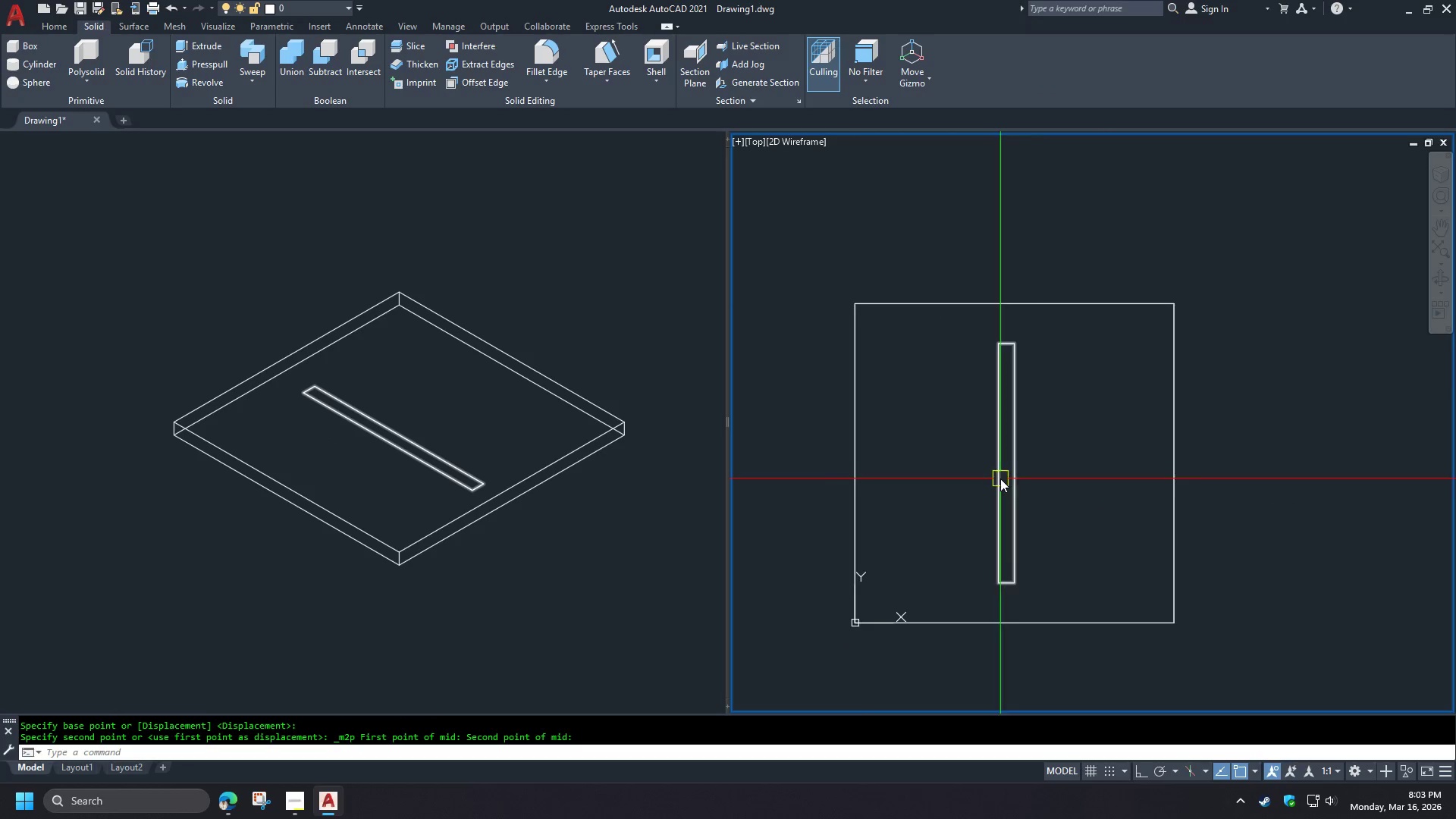 
left_click([1004, 482])
 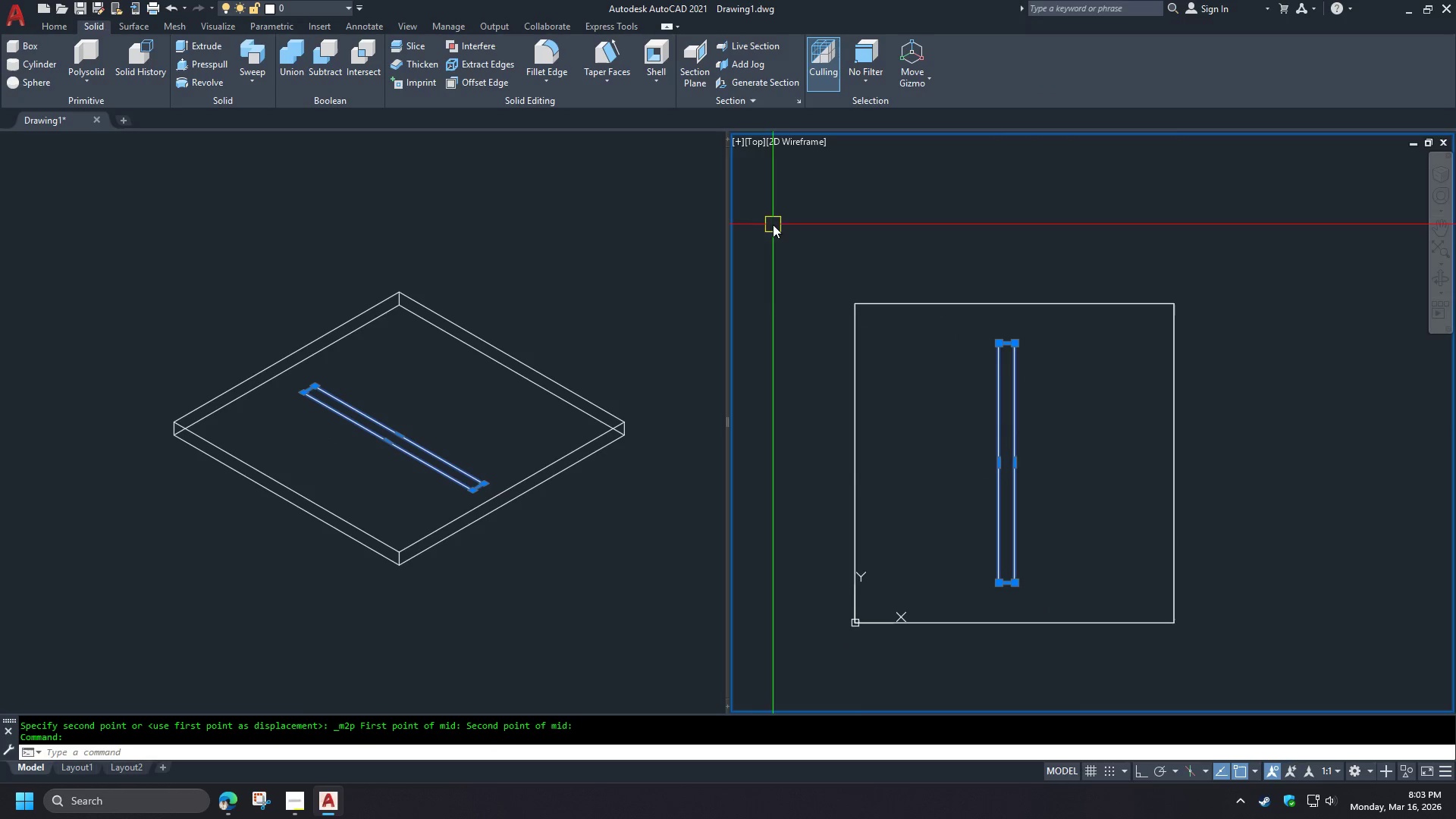 
left_click([736, 148])
 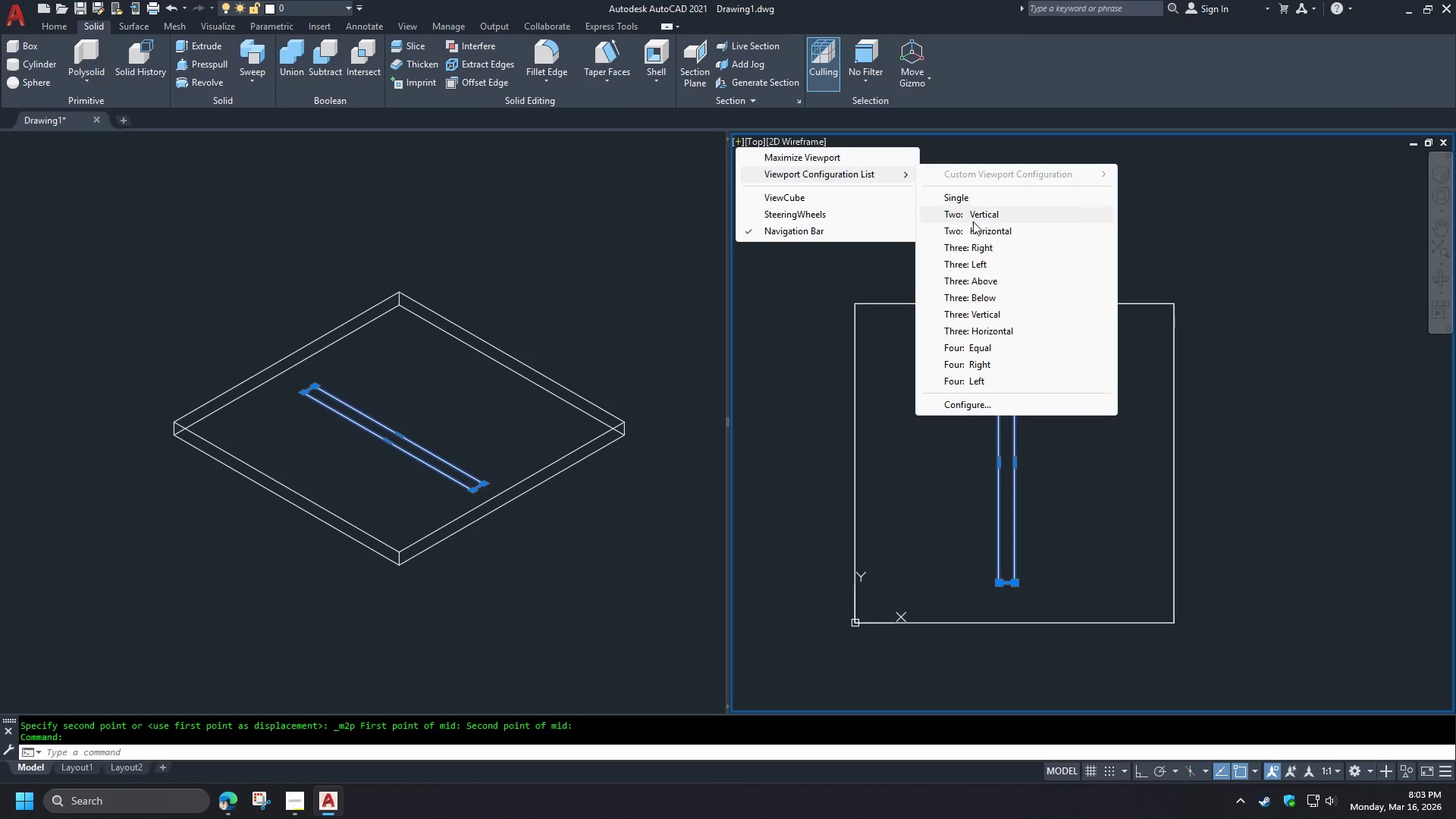 
wait(8.88)
 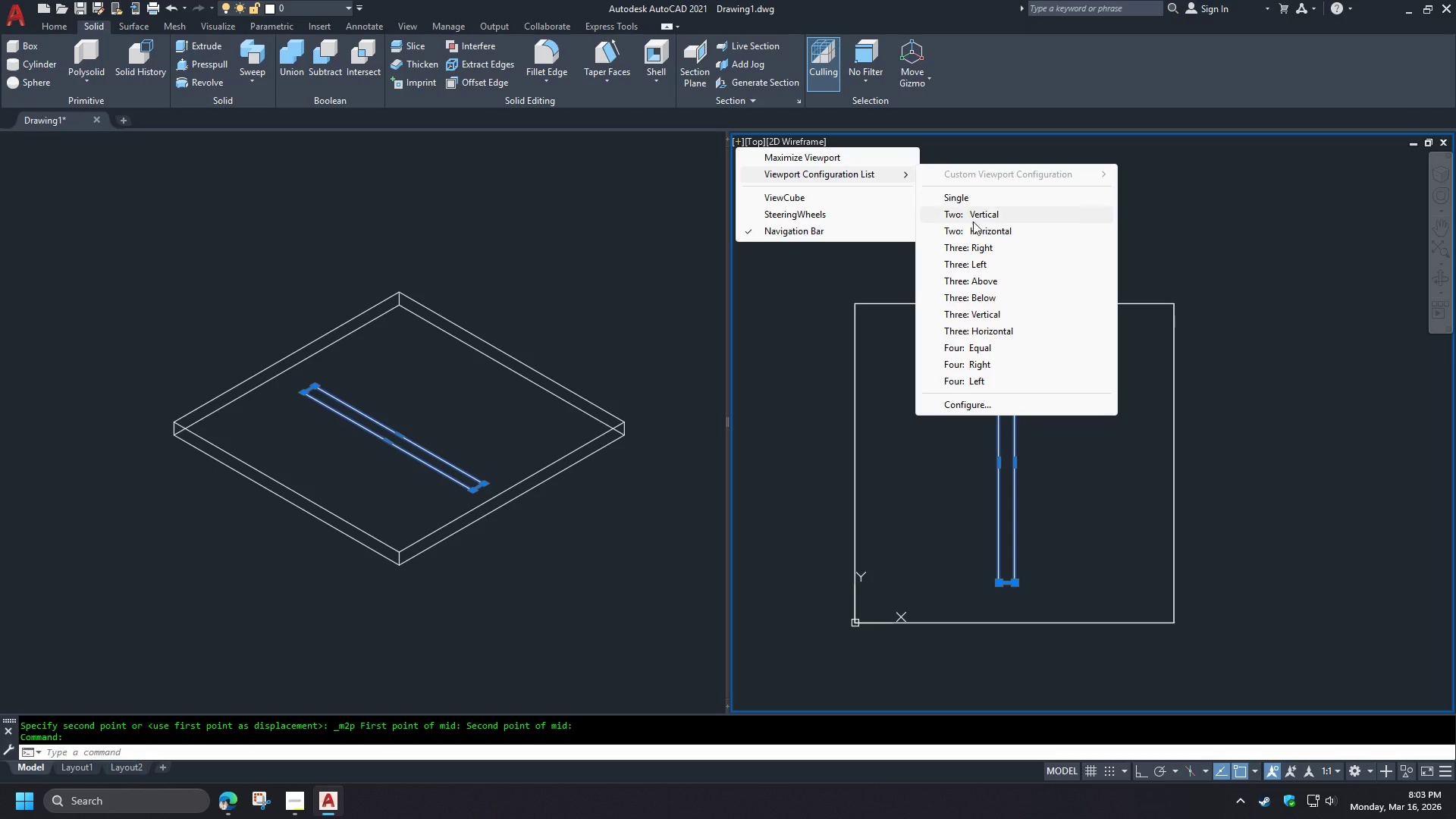 
left_click([524, 579])
 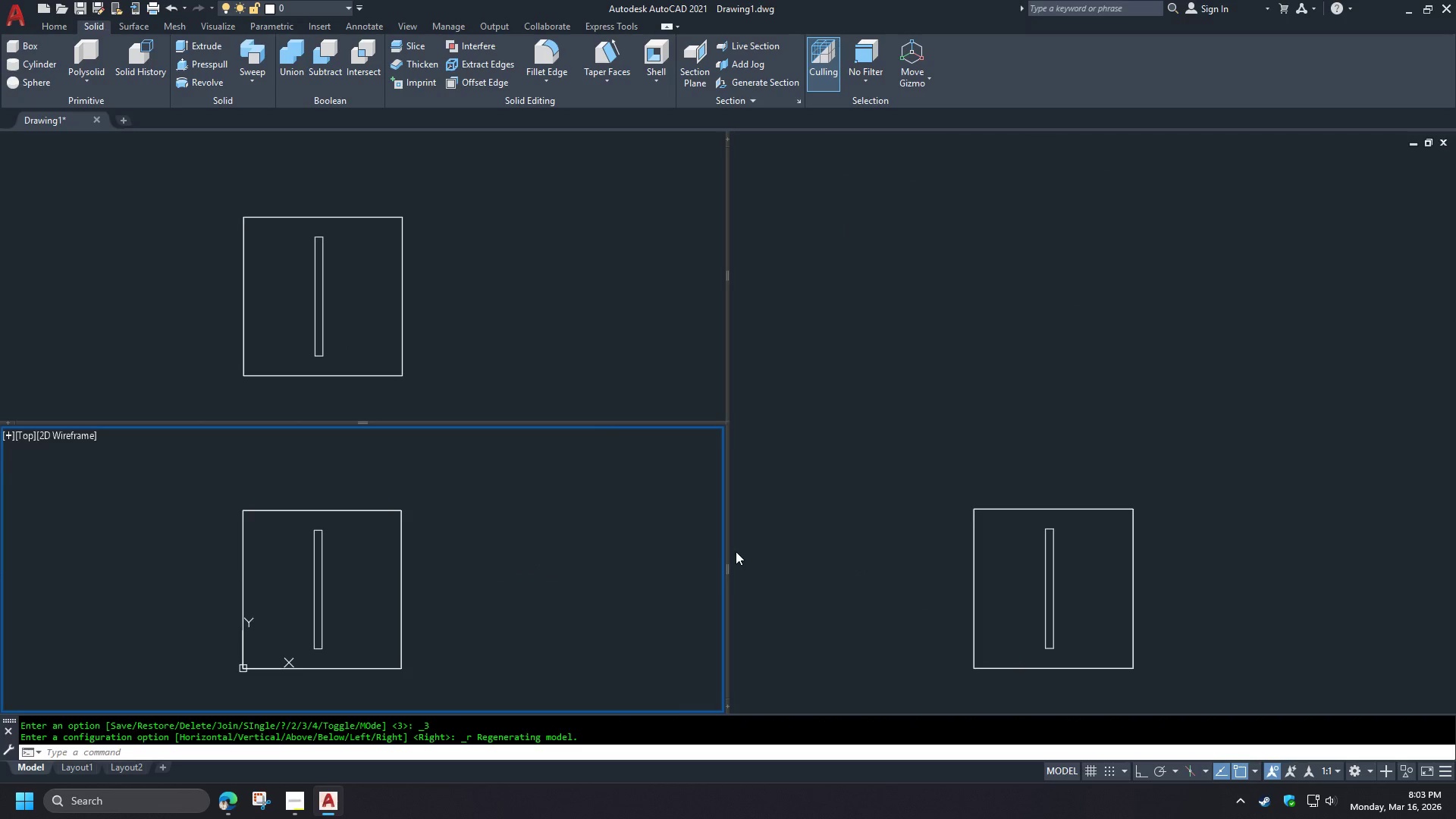 
left_click([893, 517])
 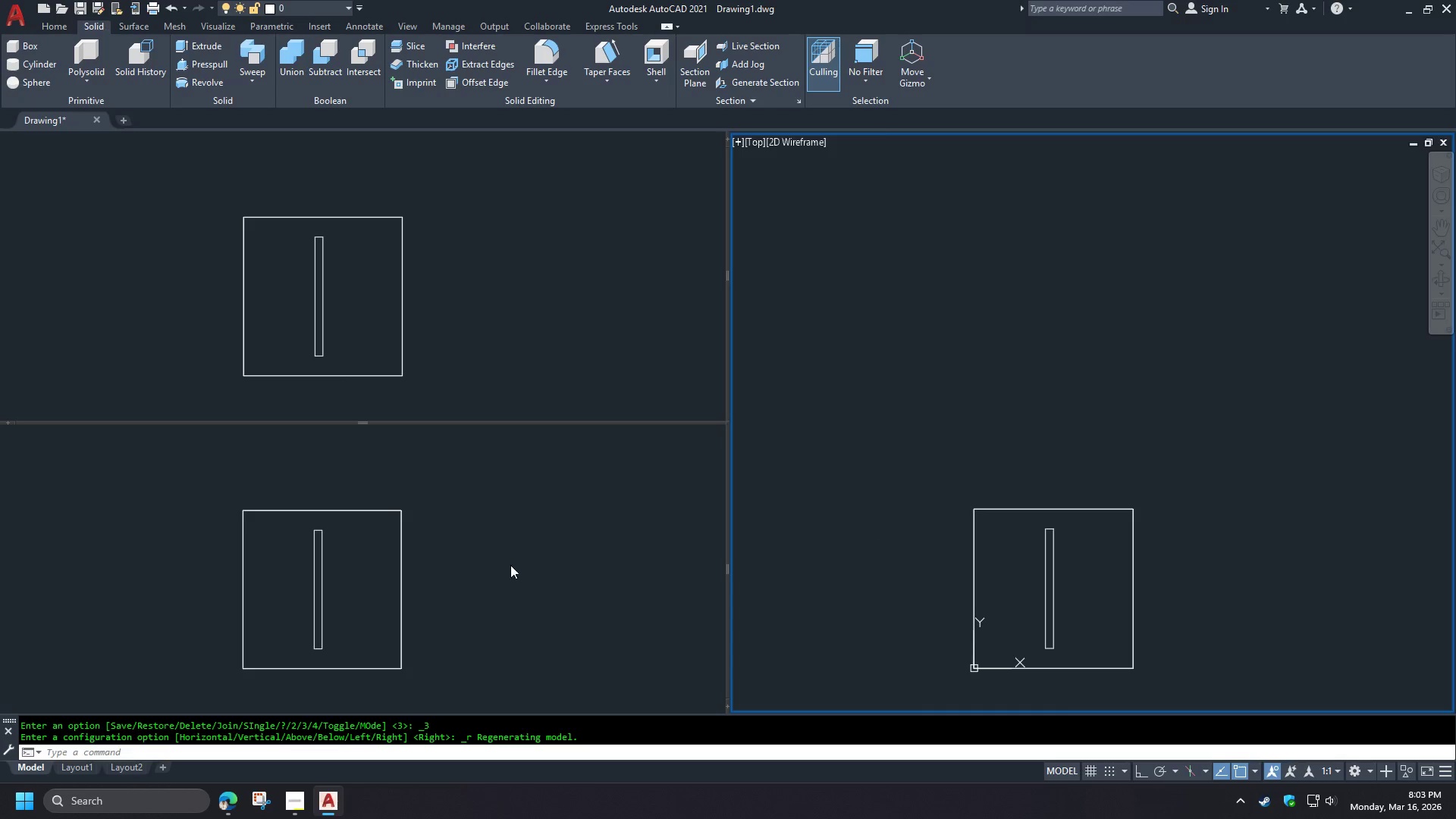 
left_click([485, 569])
 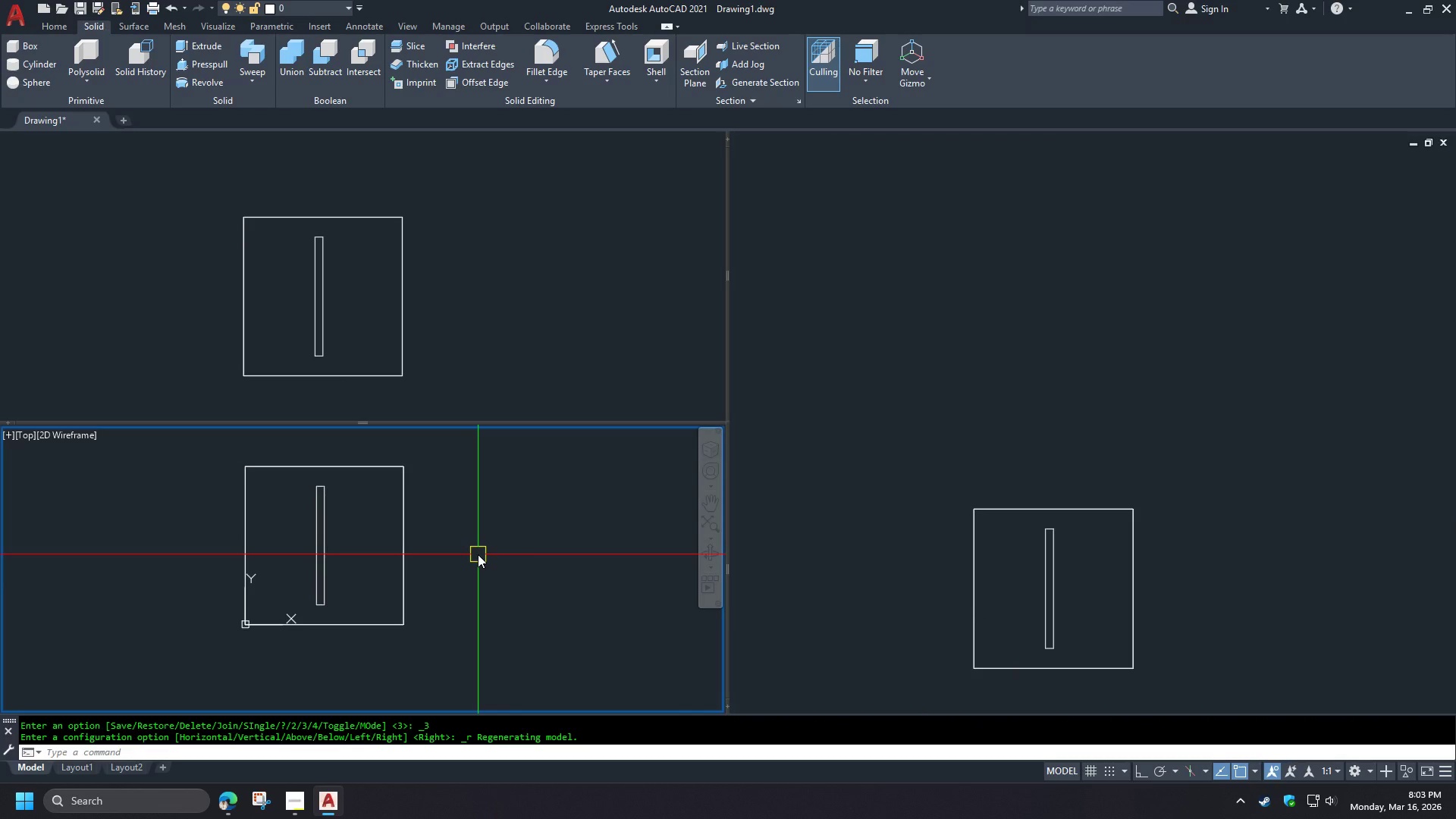 
key(Minus)
 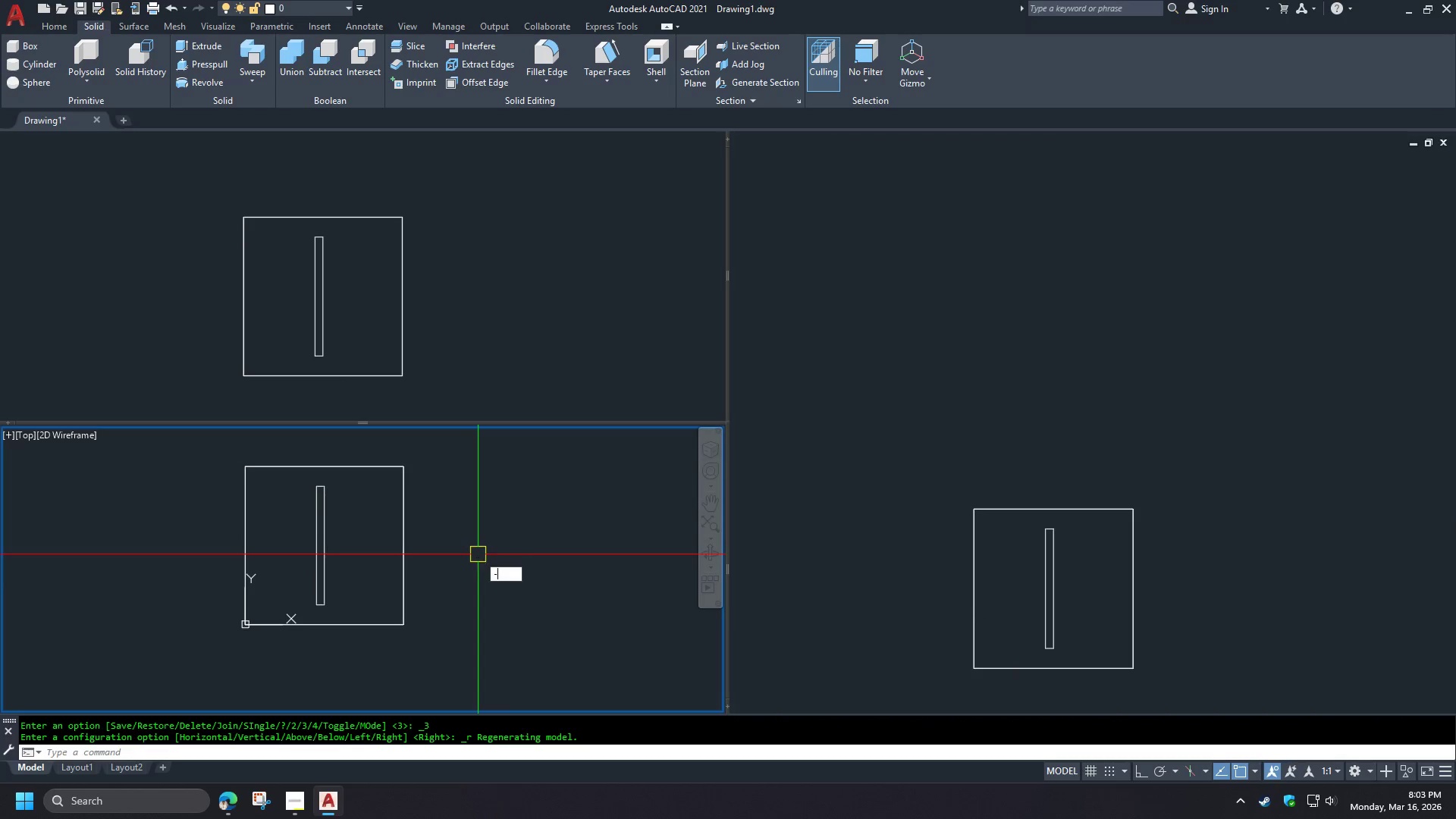 
key(V)
 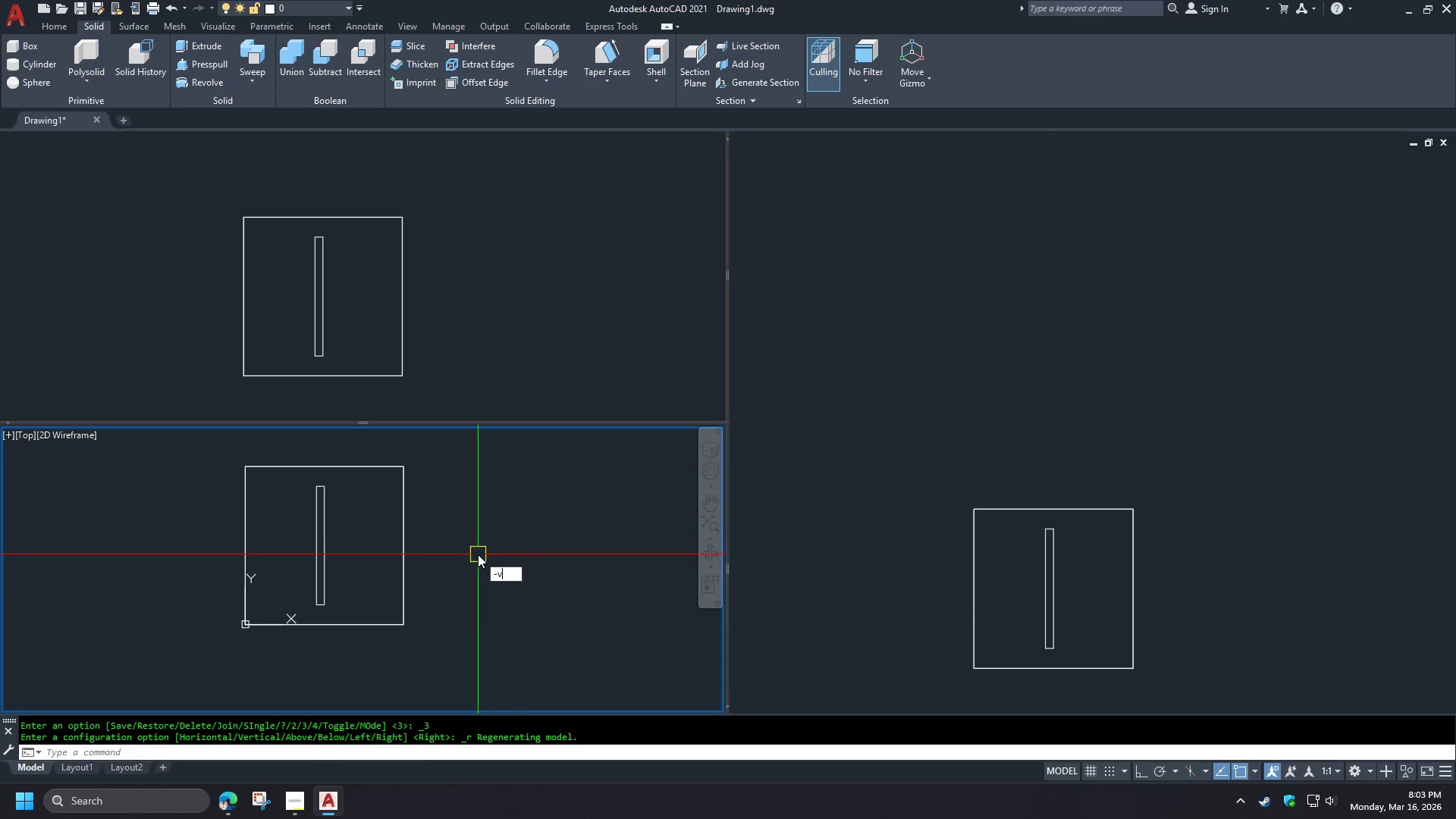 
key(Space)
 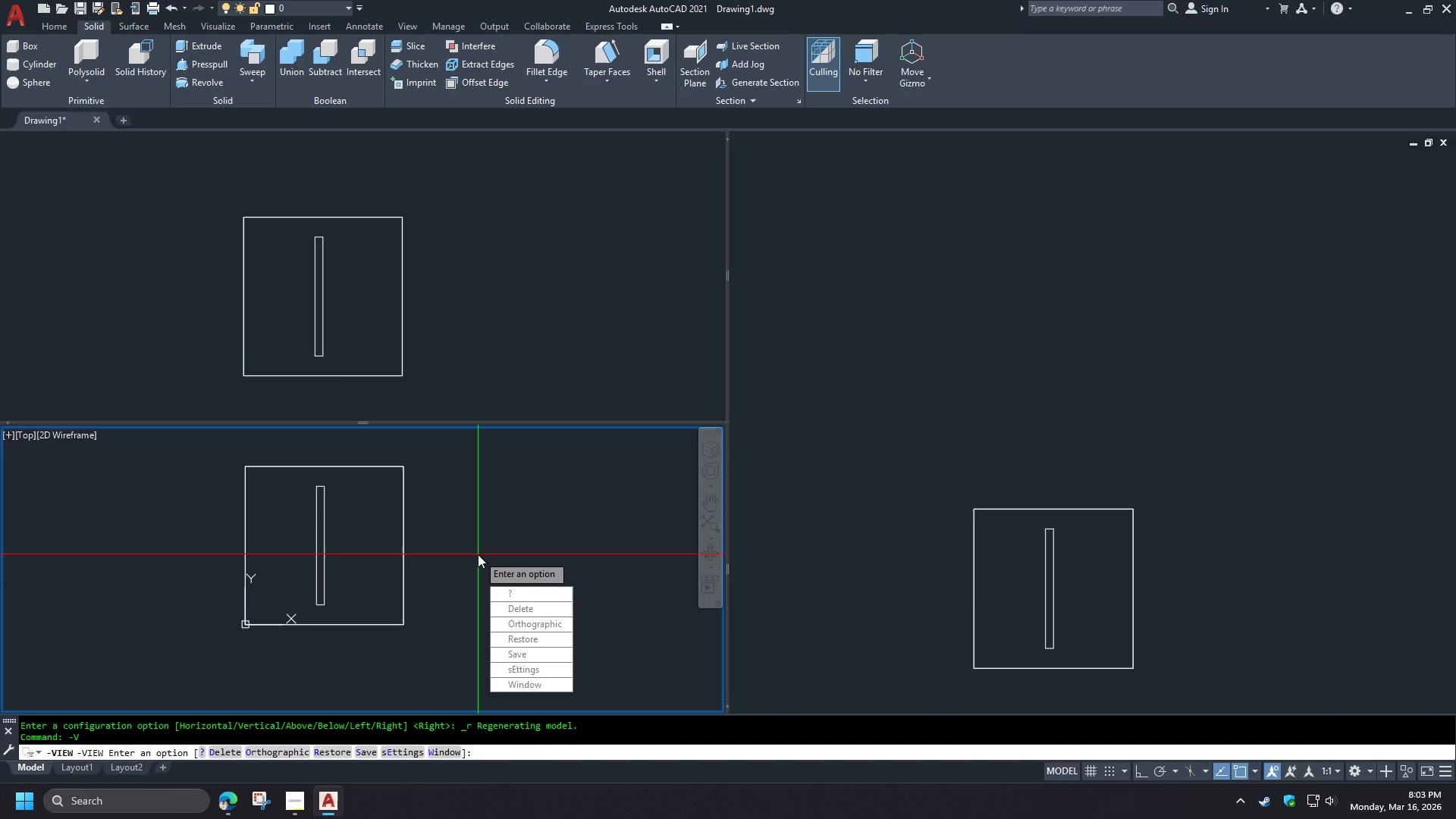 
key(F)
 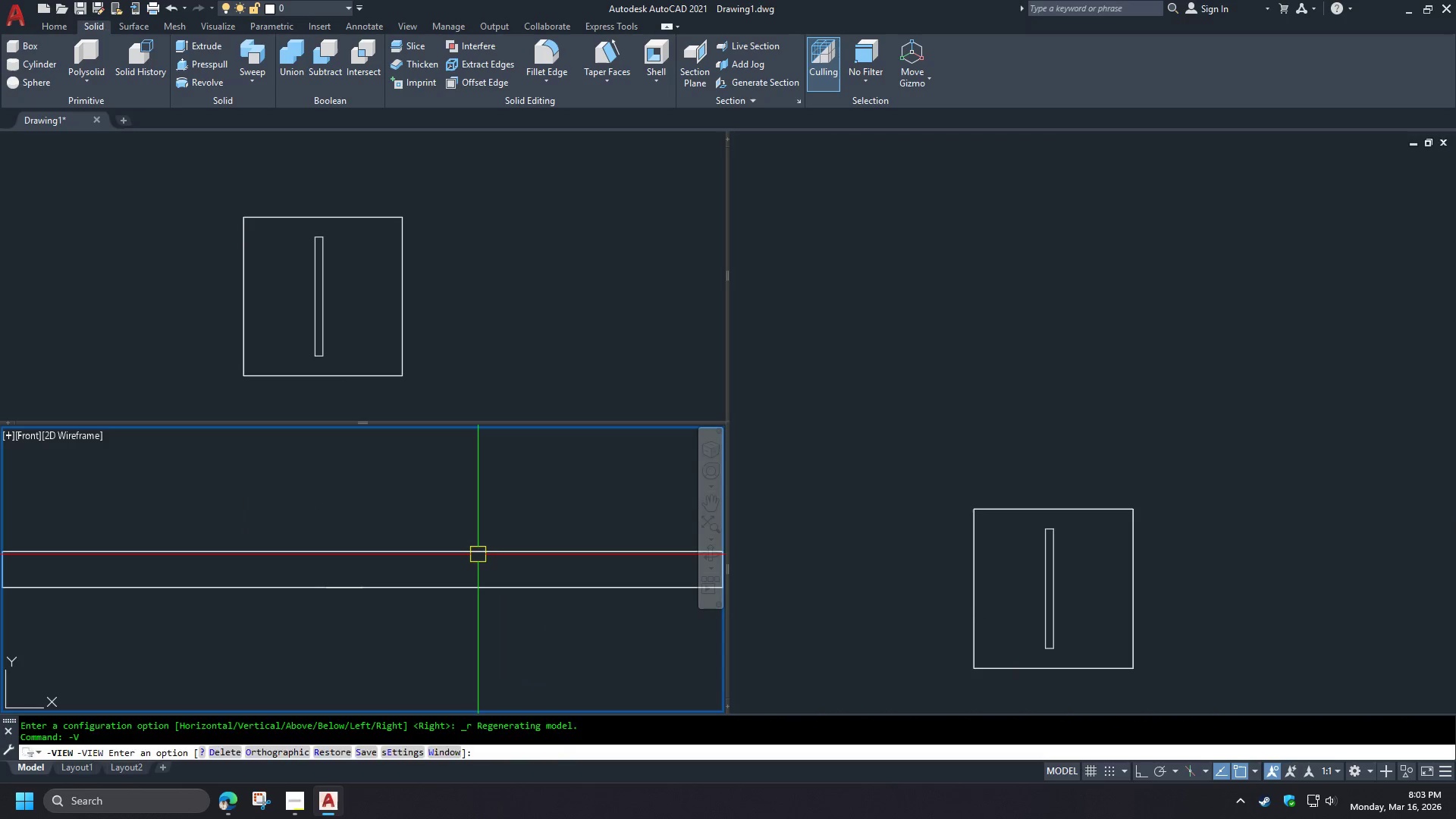 
key(Space)
 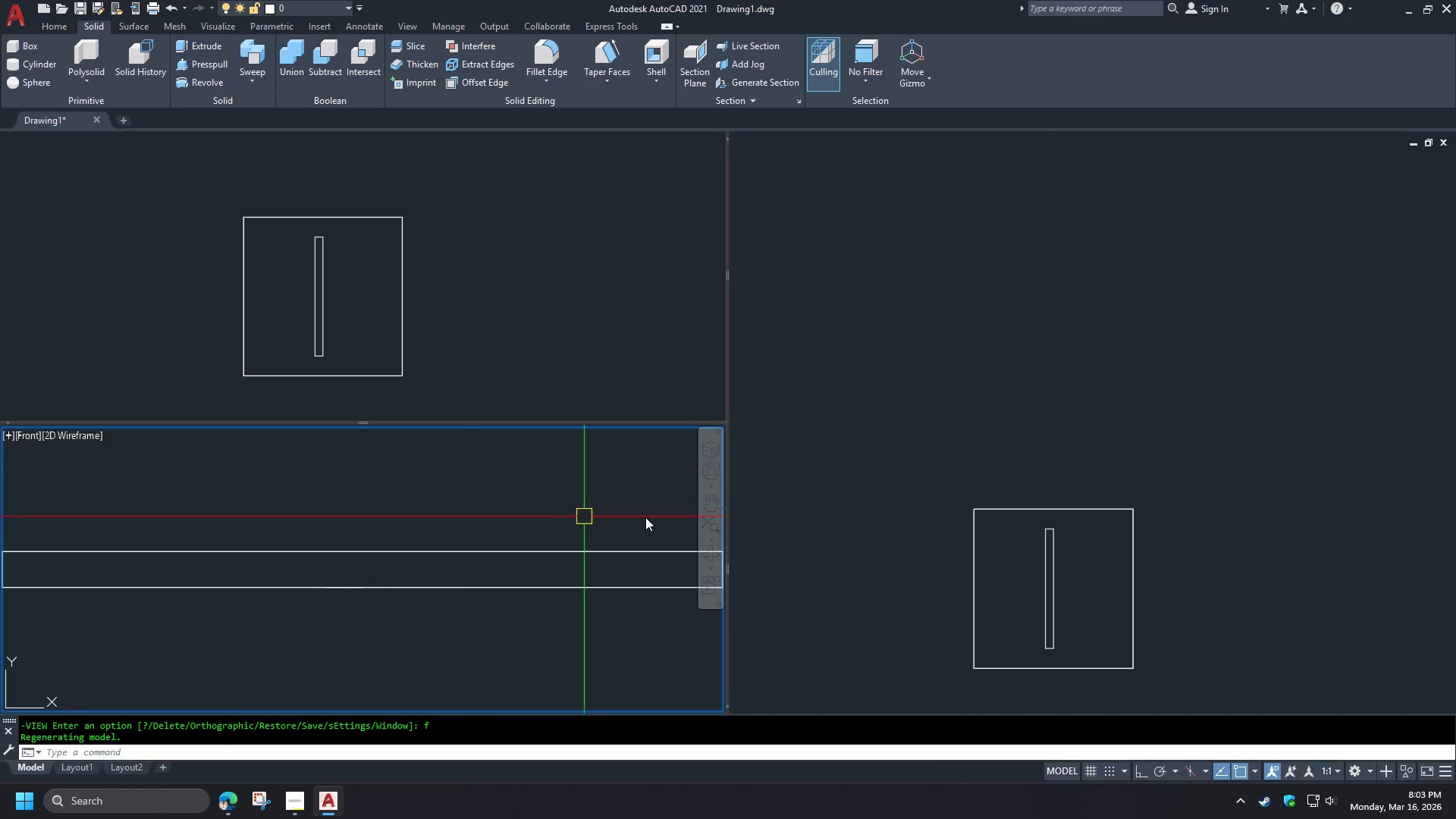 
left_click([1085, 569])
 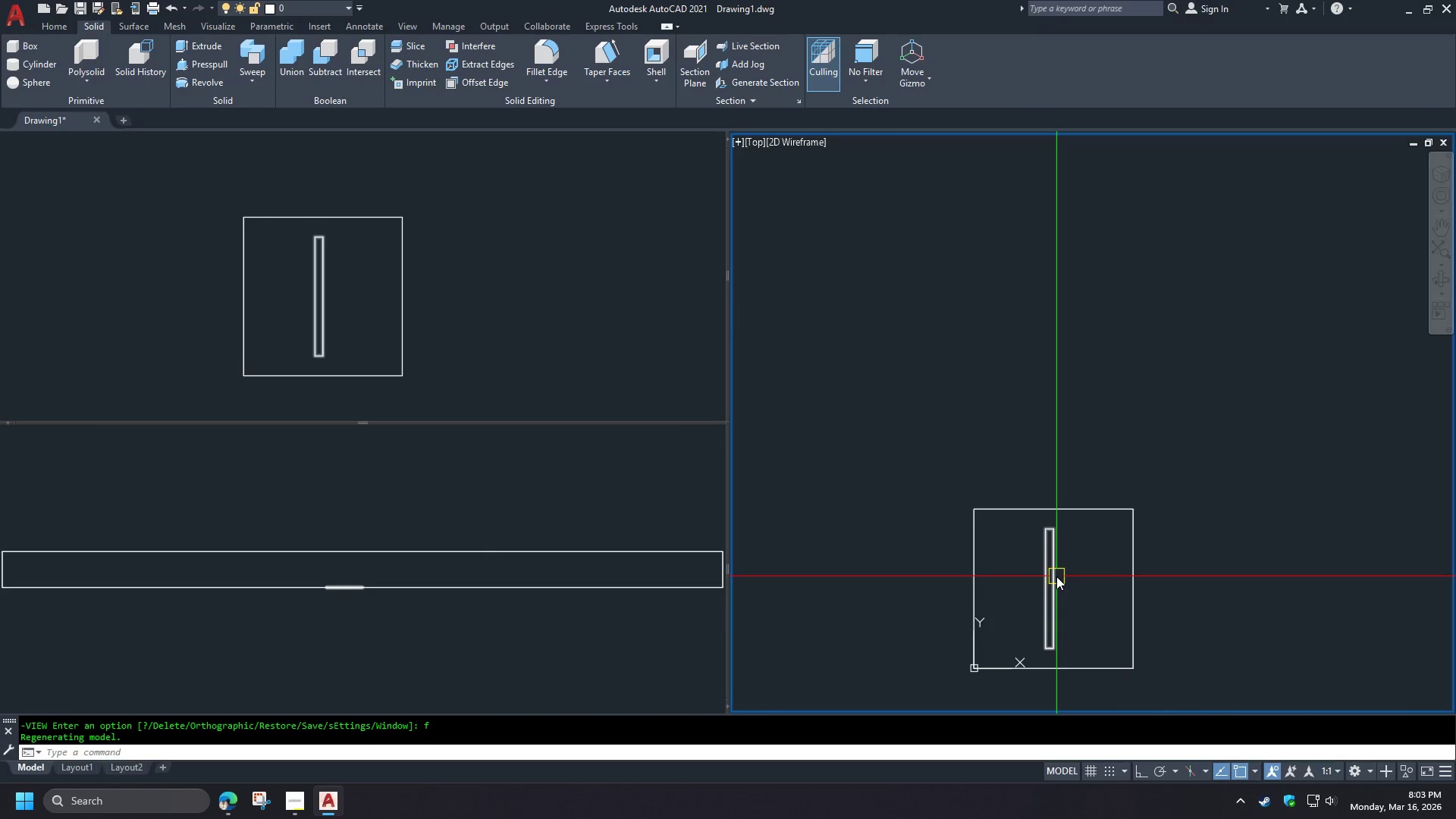 
left_click([1056, 576])
 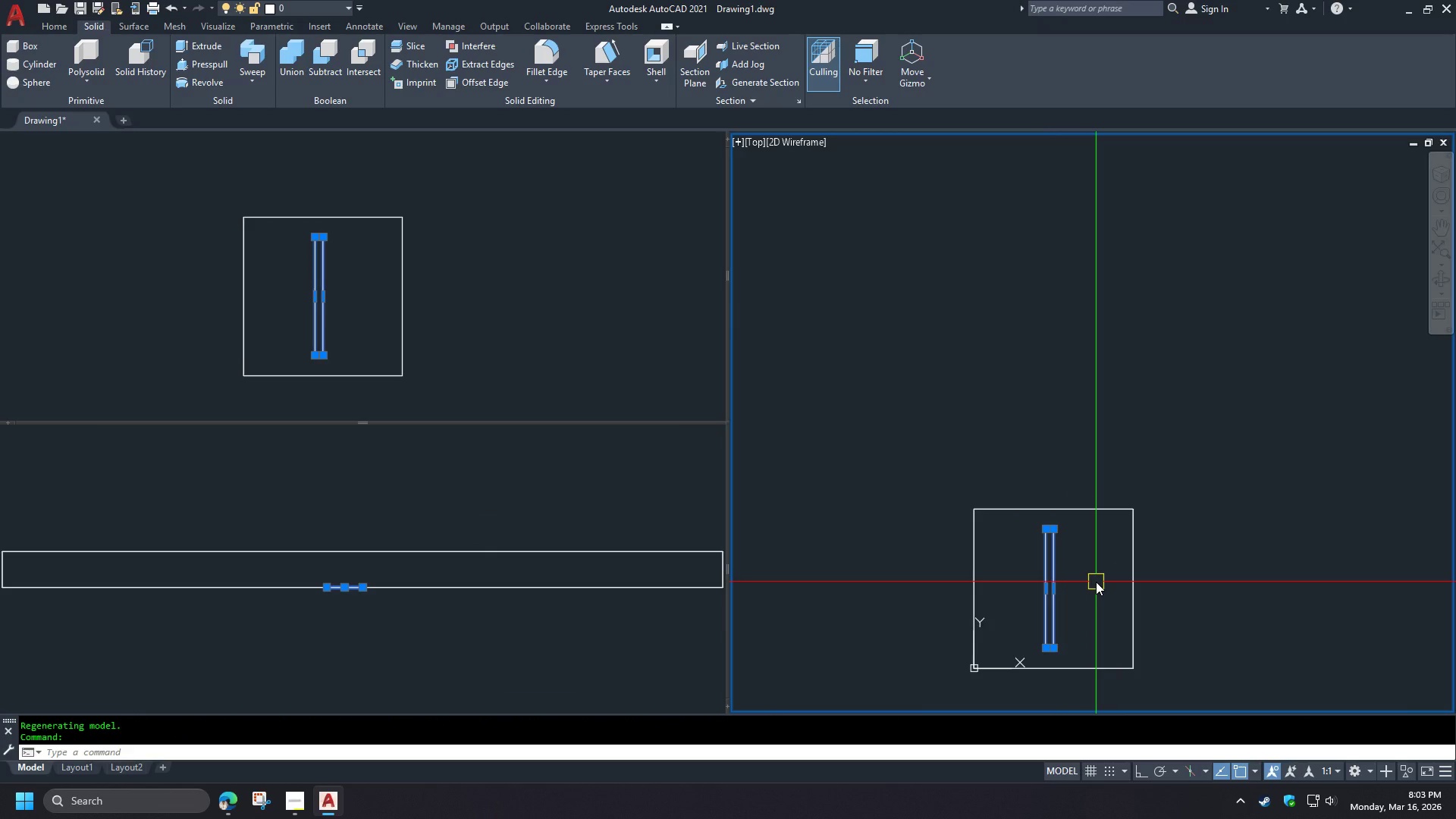 
left_click([347, 638])
 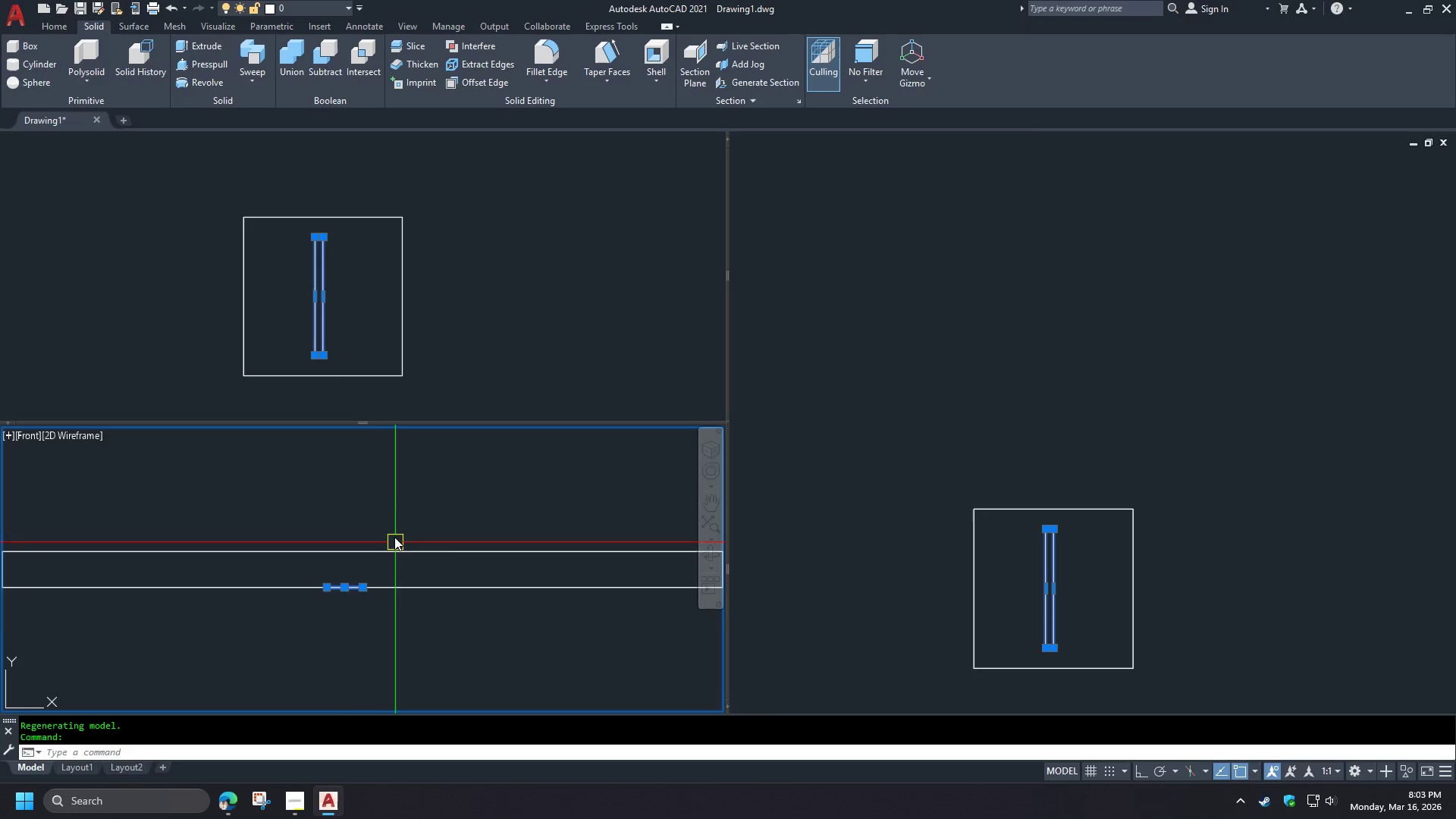 
type(ext )
 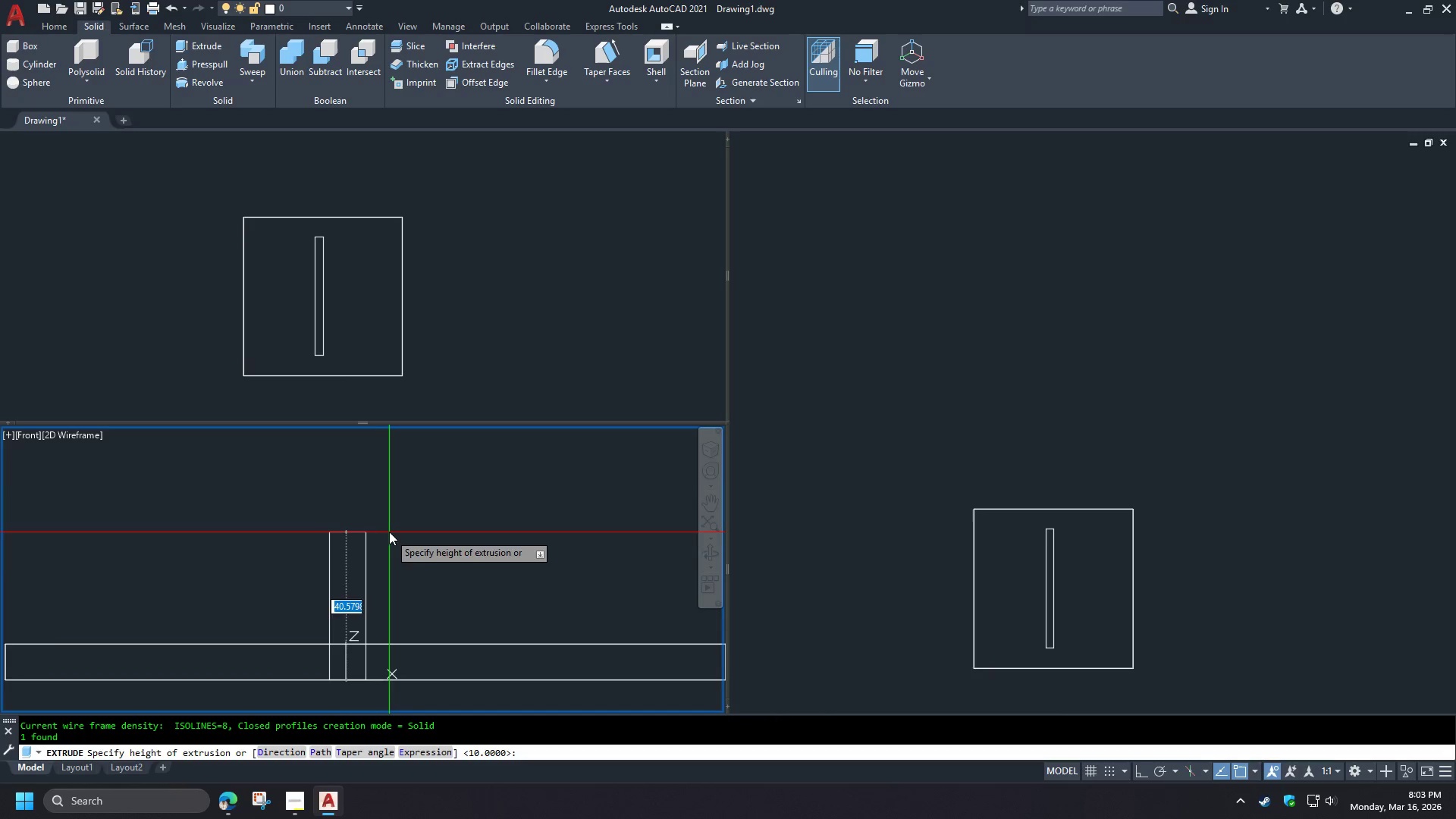 
wait(8.09)
 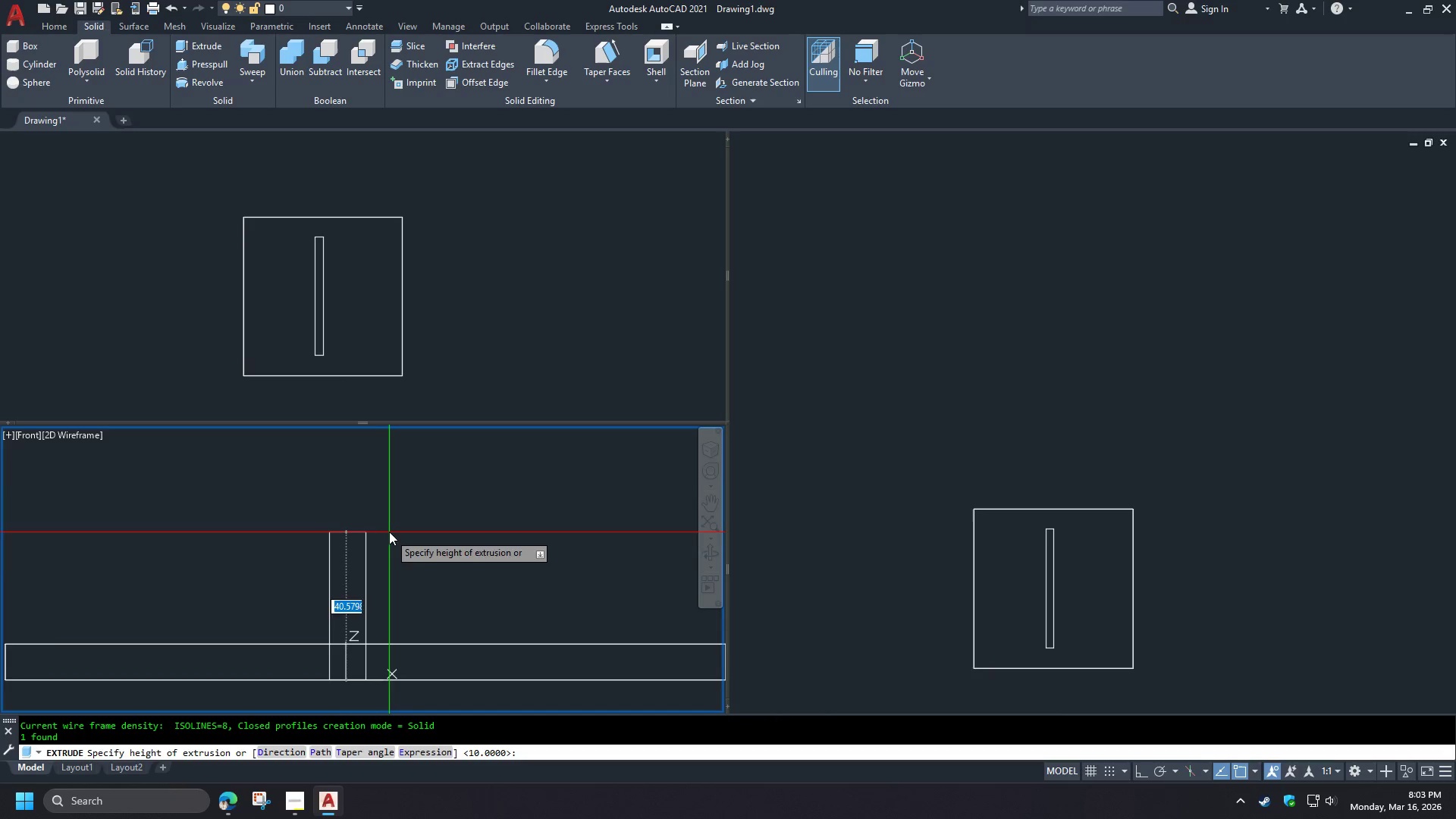 
key(Escape)
 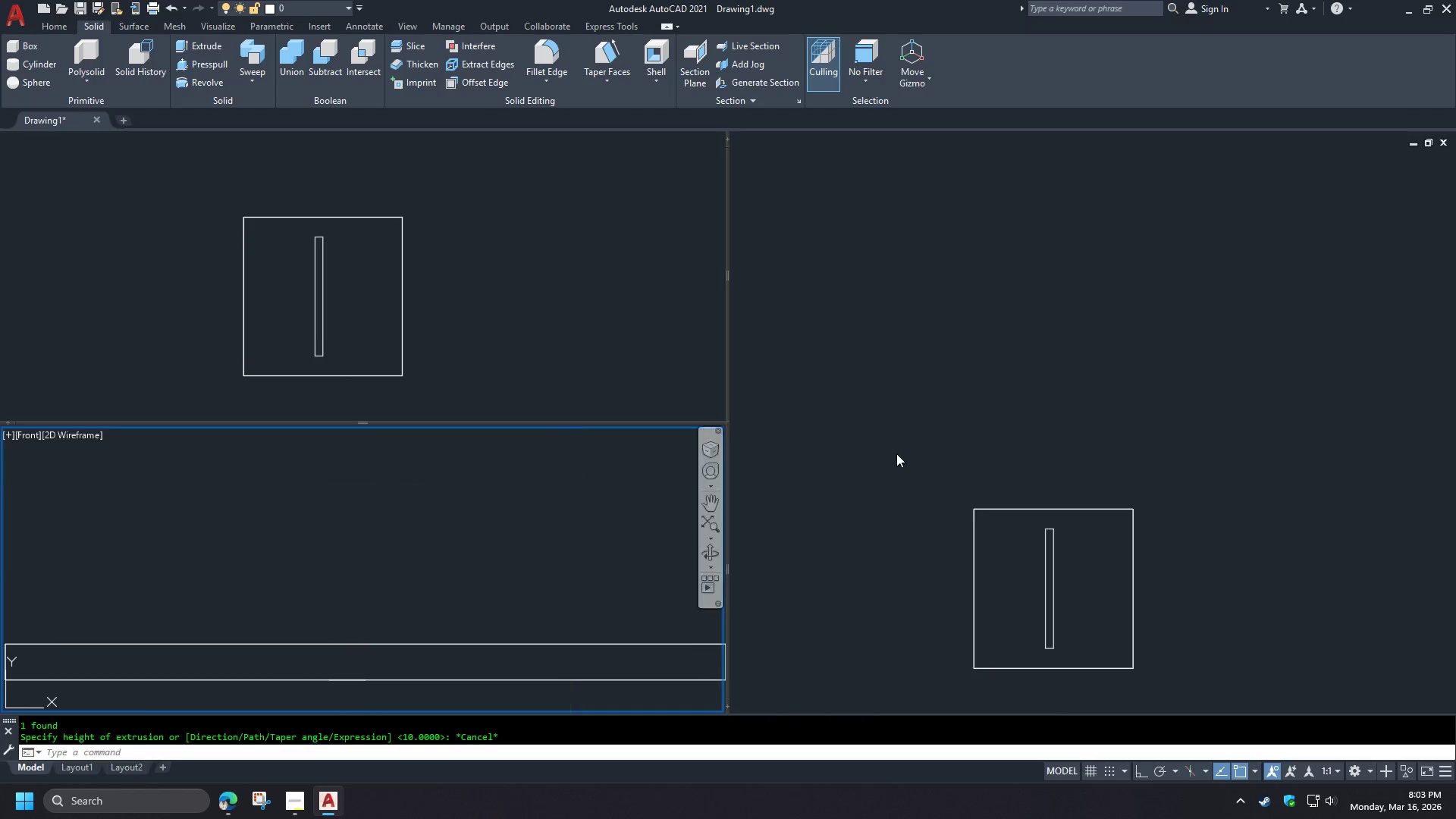 
key(Escape)
 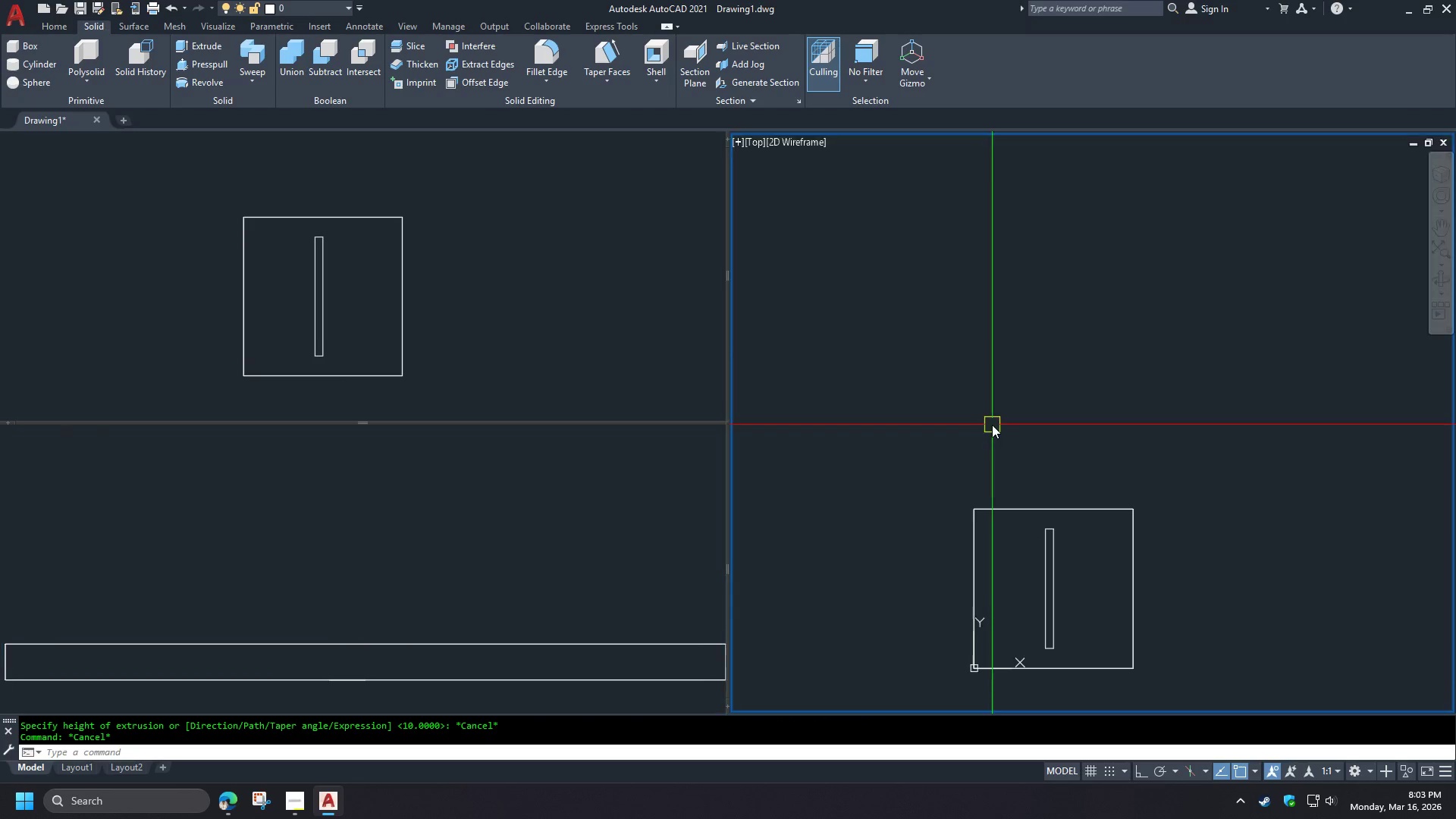 
left_click([992, 425])
 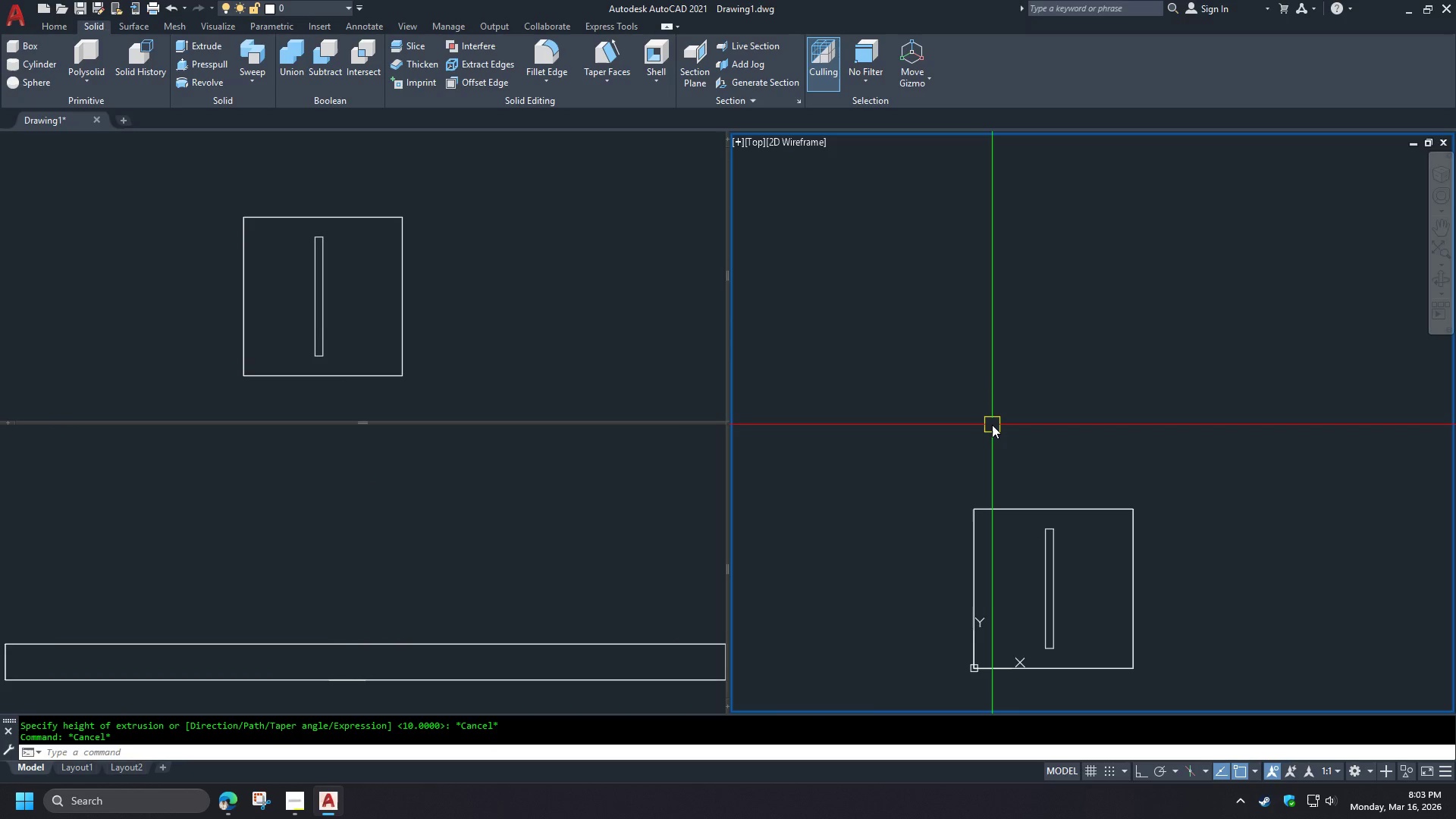 
type(-v sw )
 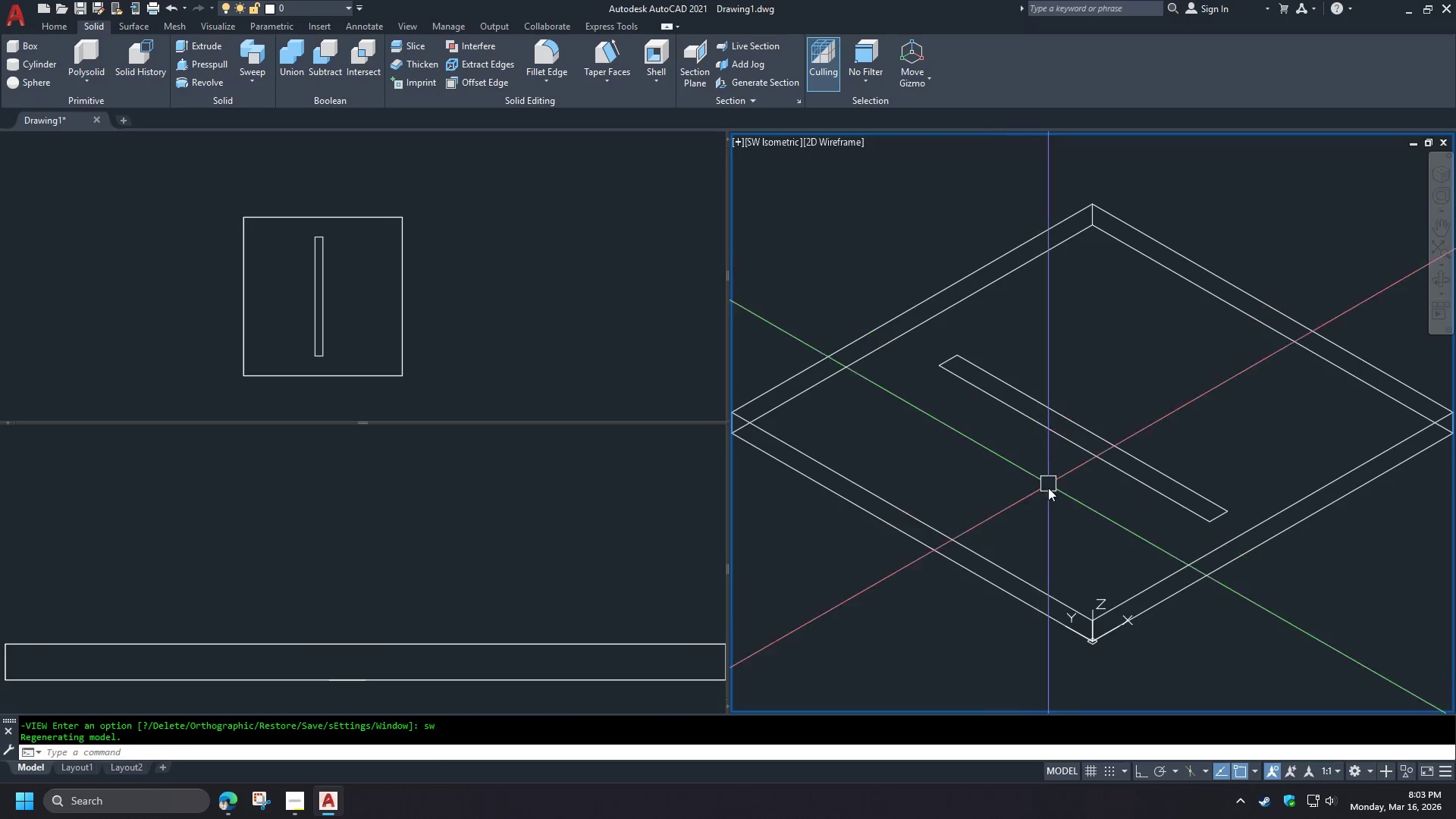 
type(ext )
 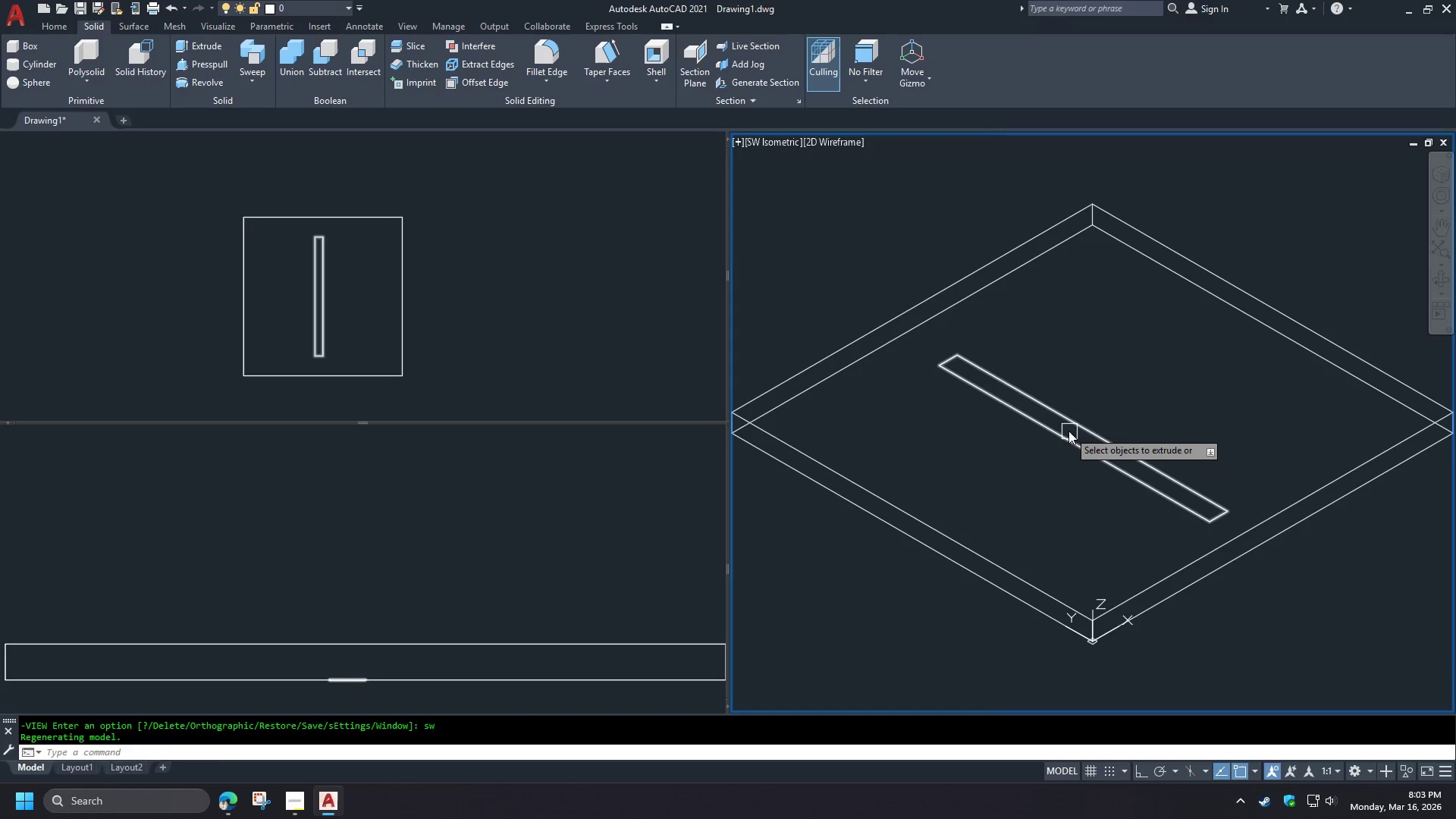 
left_click([1068, 431])
 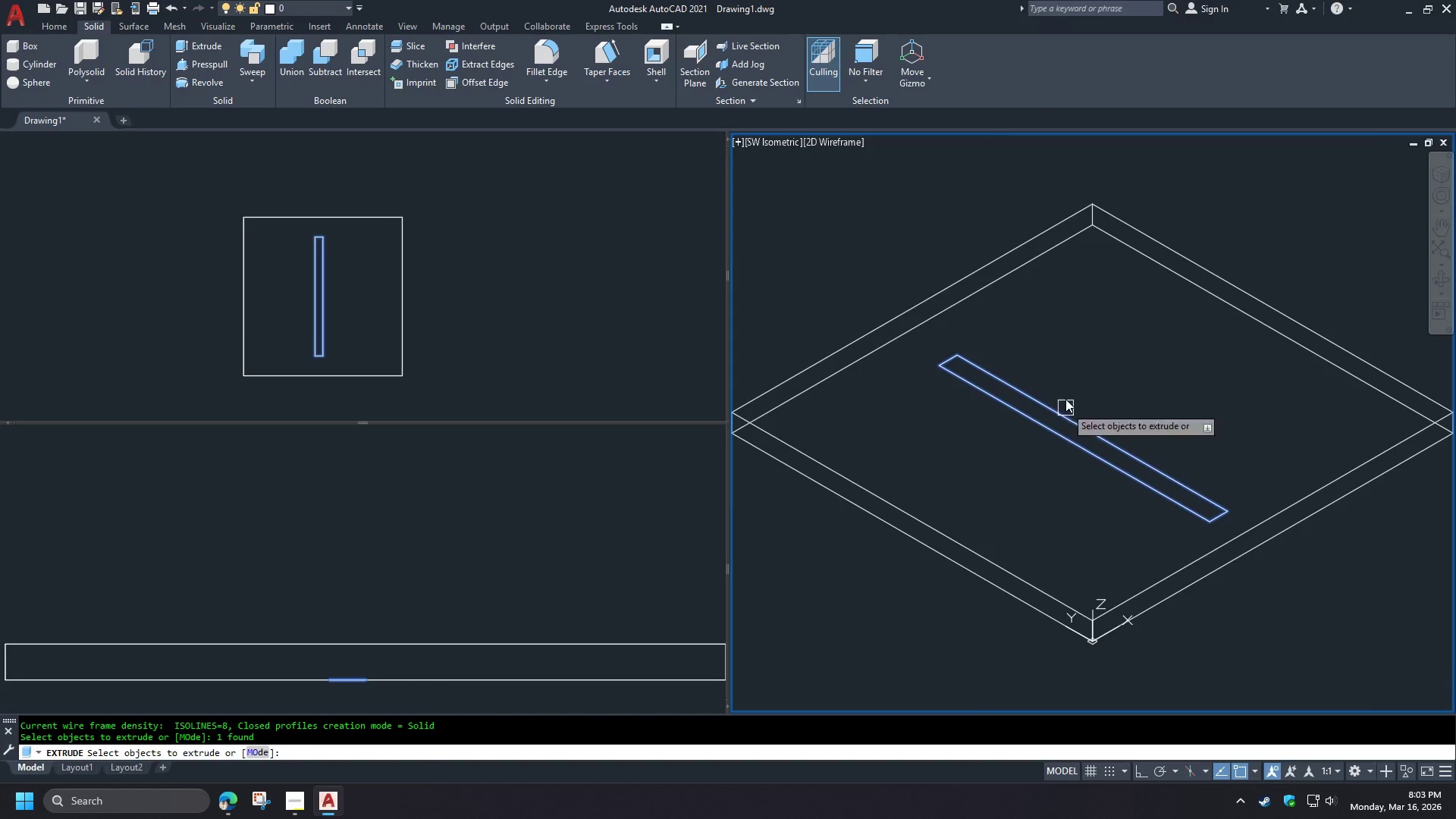 
key(Space)
 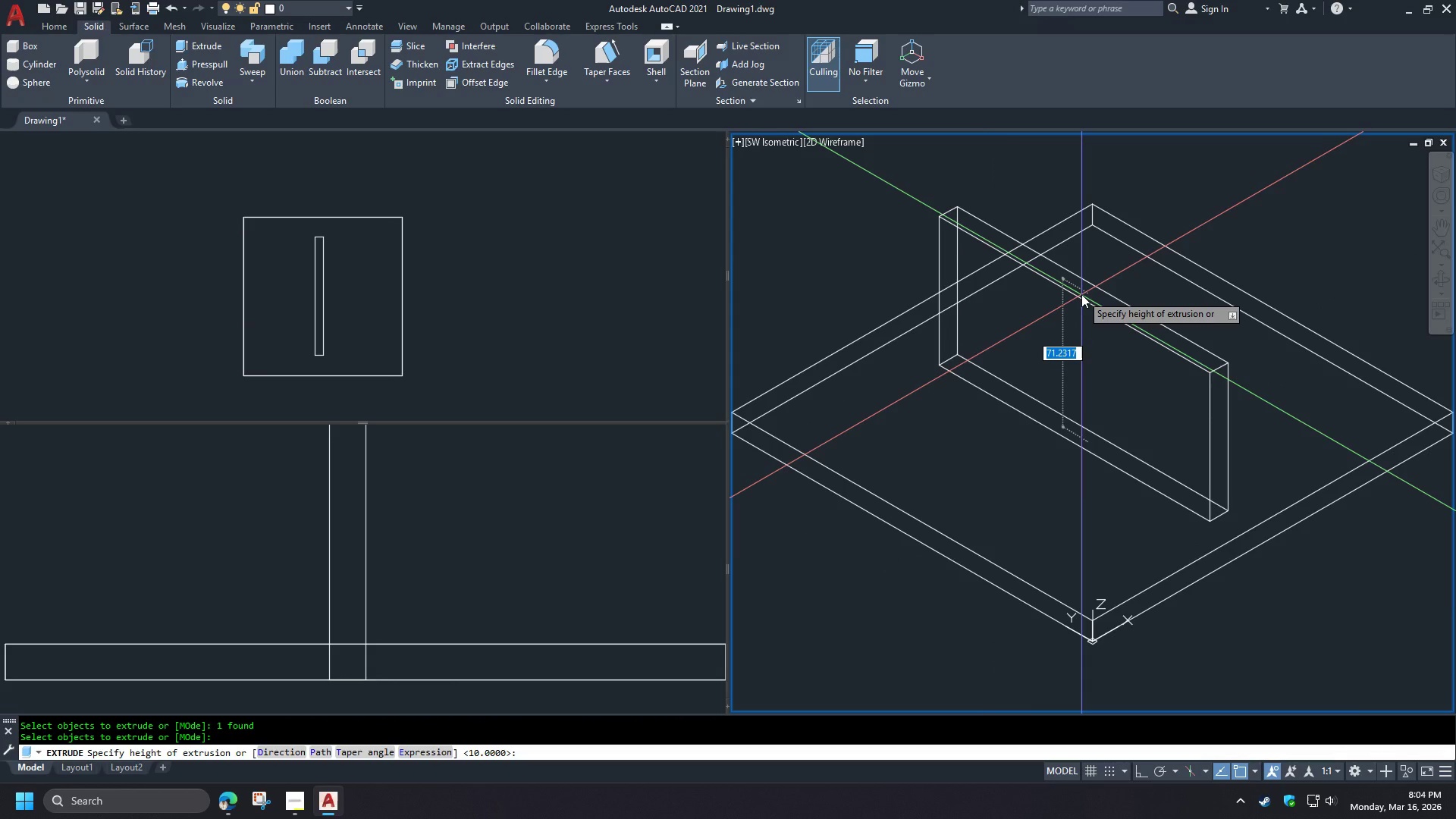 
wait(10.27)
 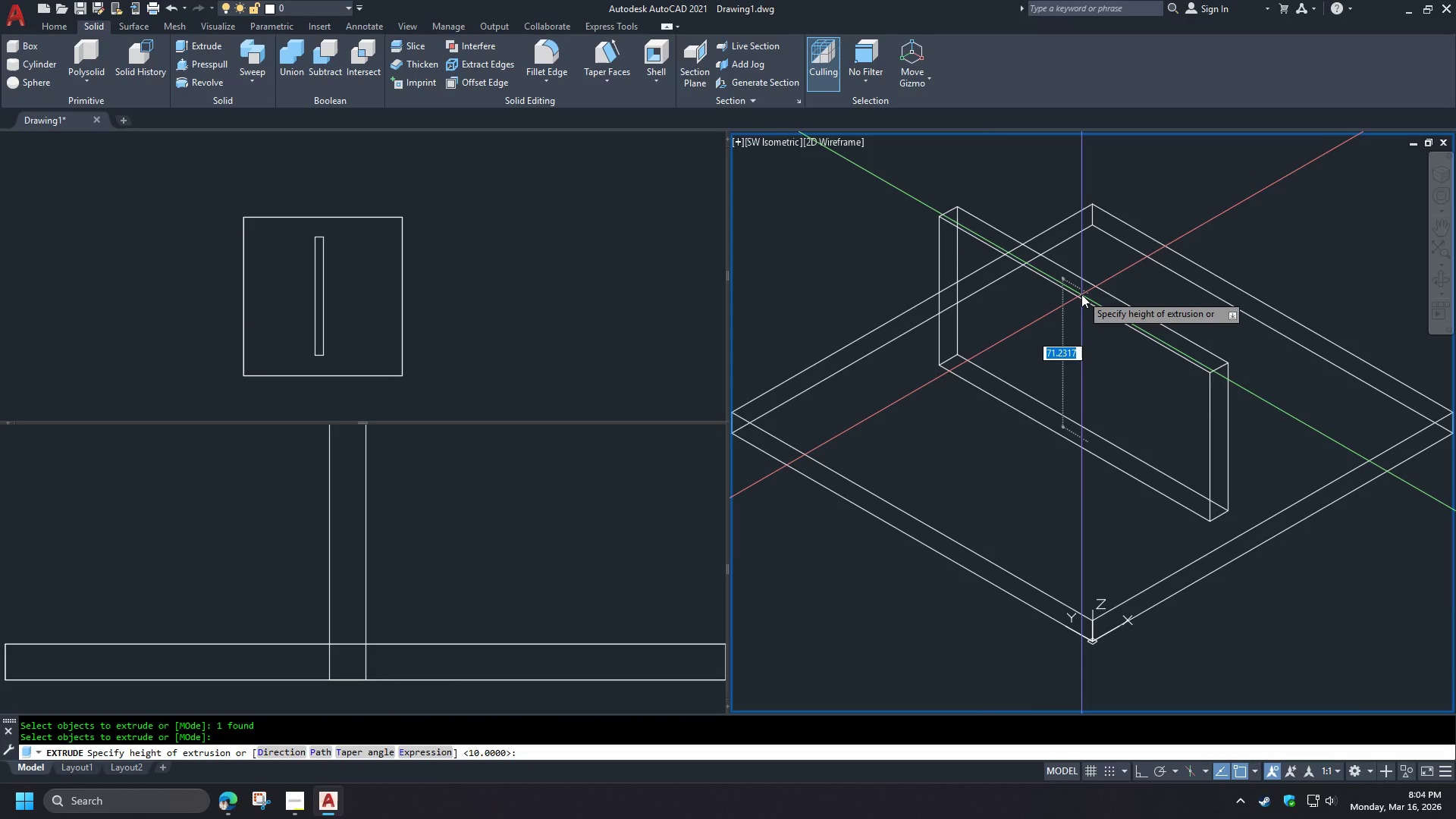 
key(Numpad5)
 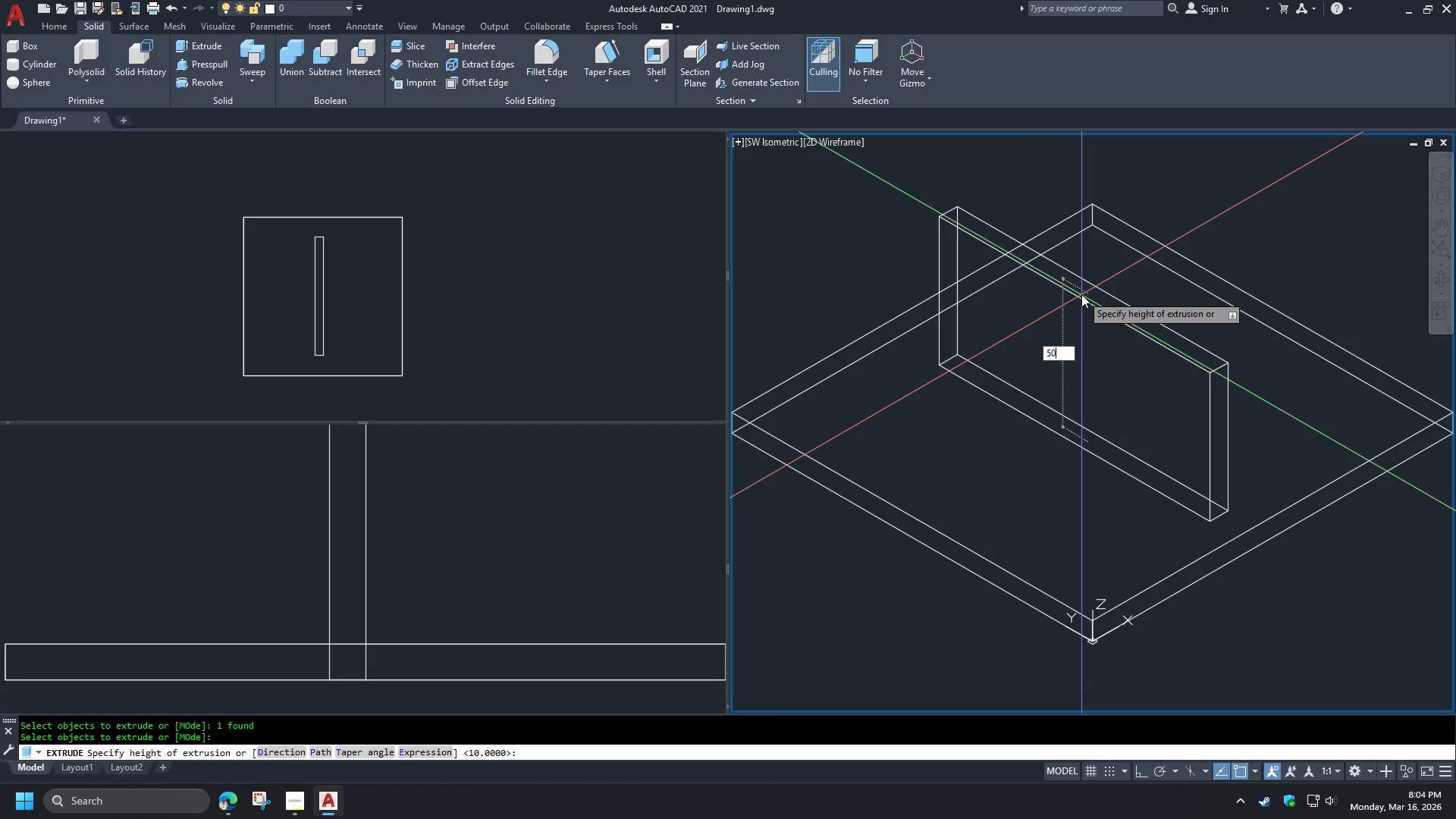 
key(Numpad0)
 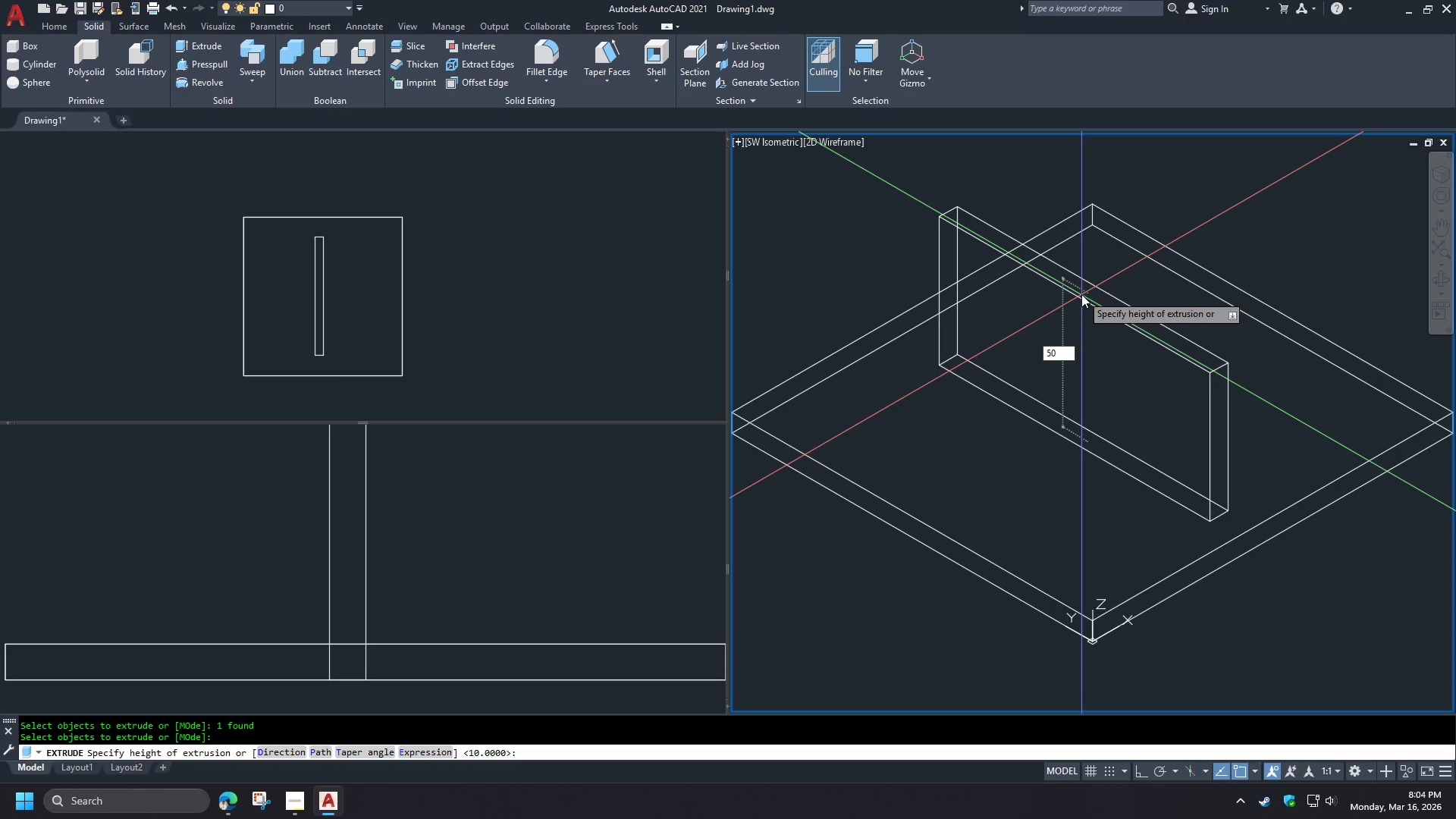 
key(Space)
 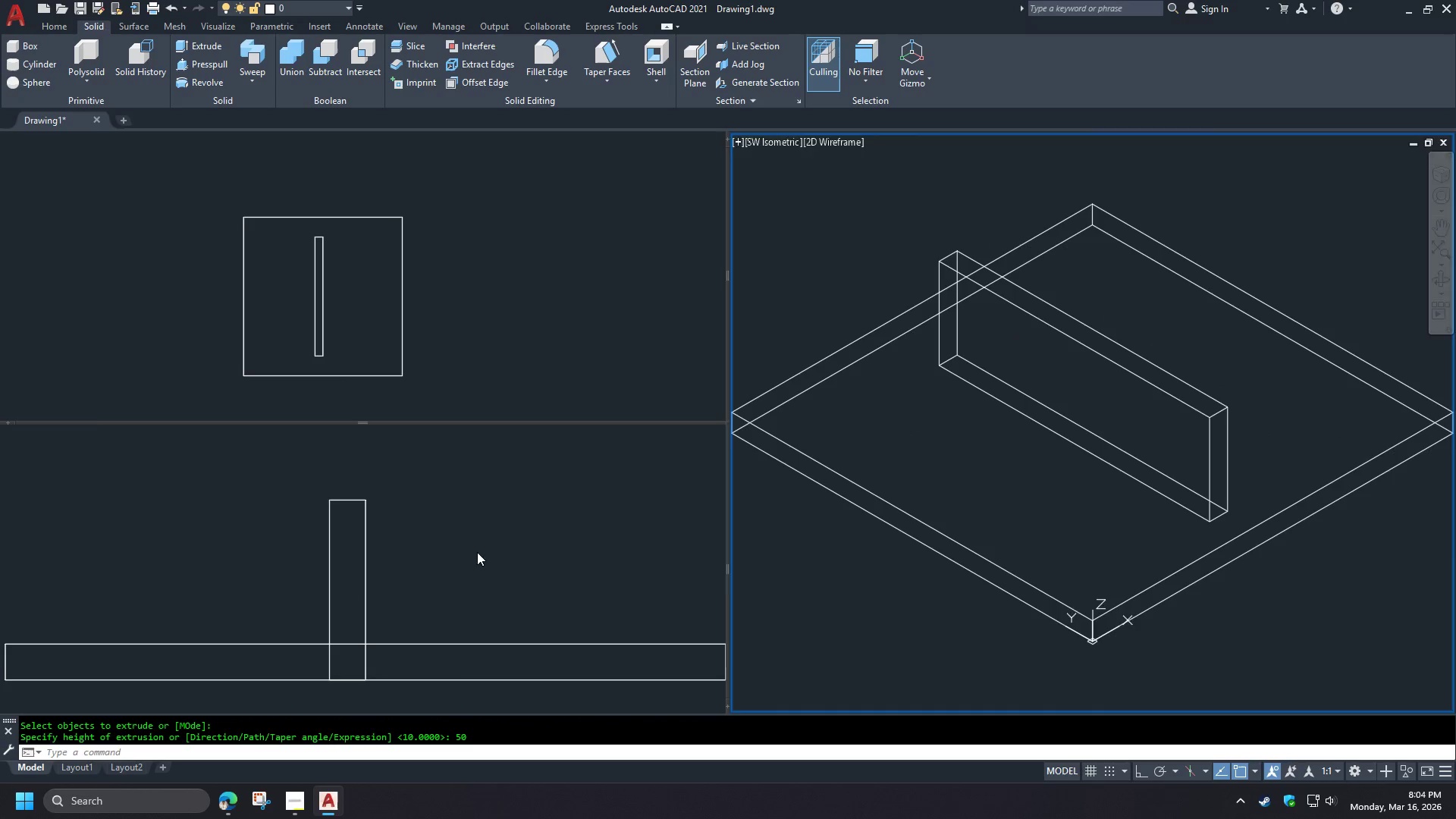 
left_click([367, 586])
 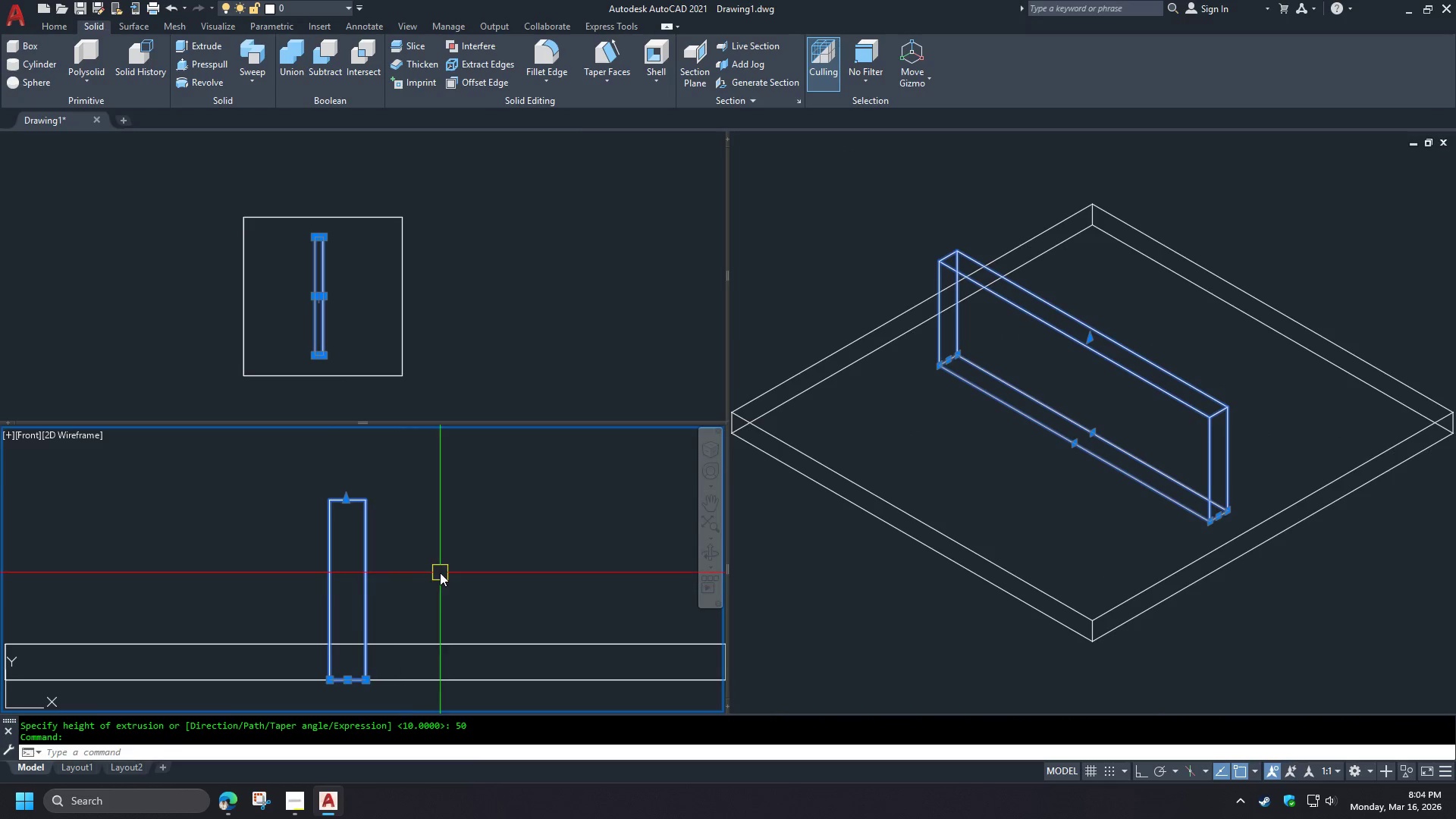 
key(M)
 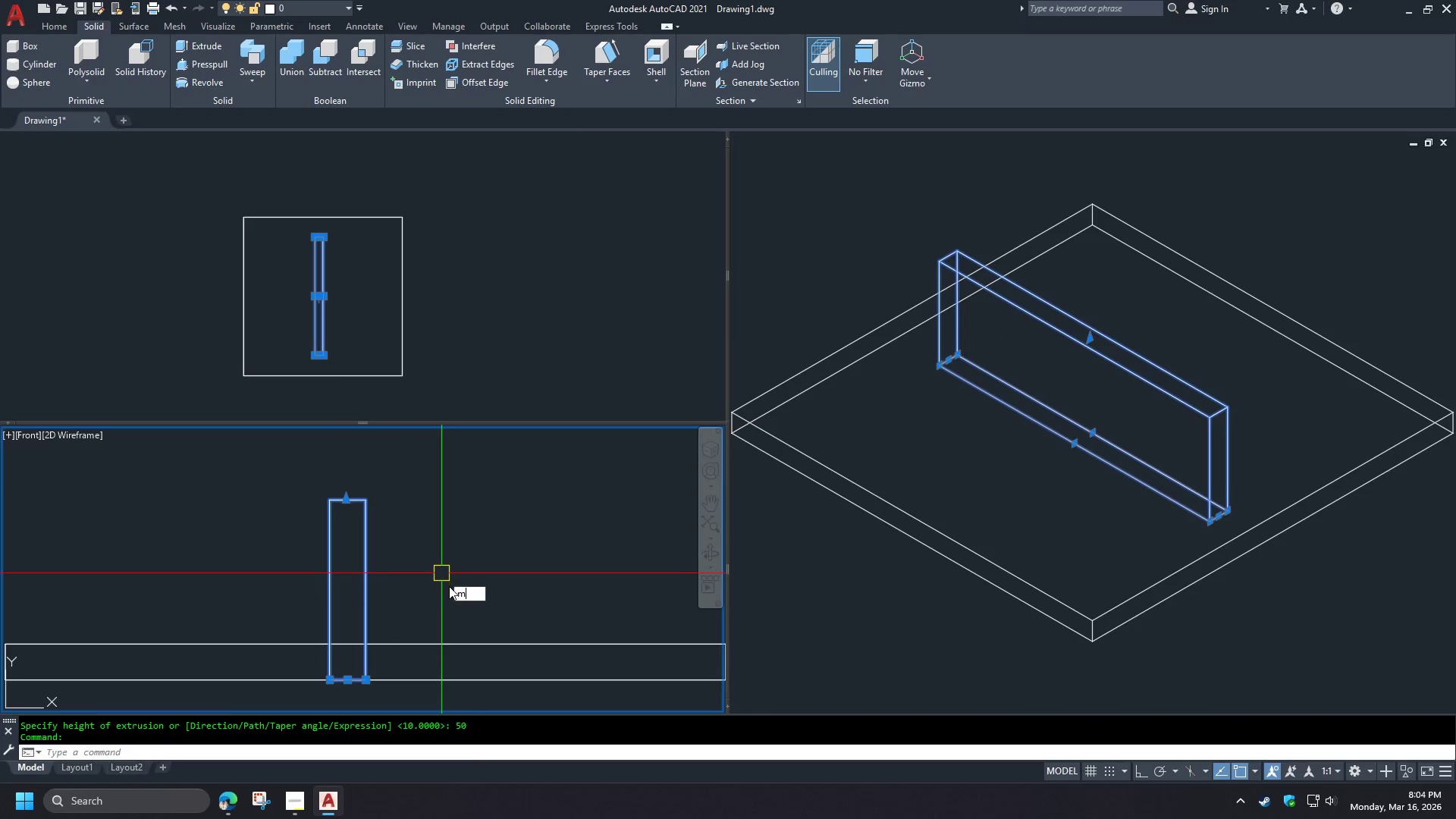 
key(Space)
 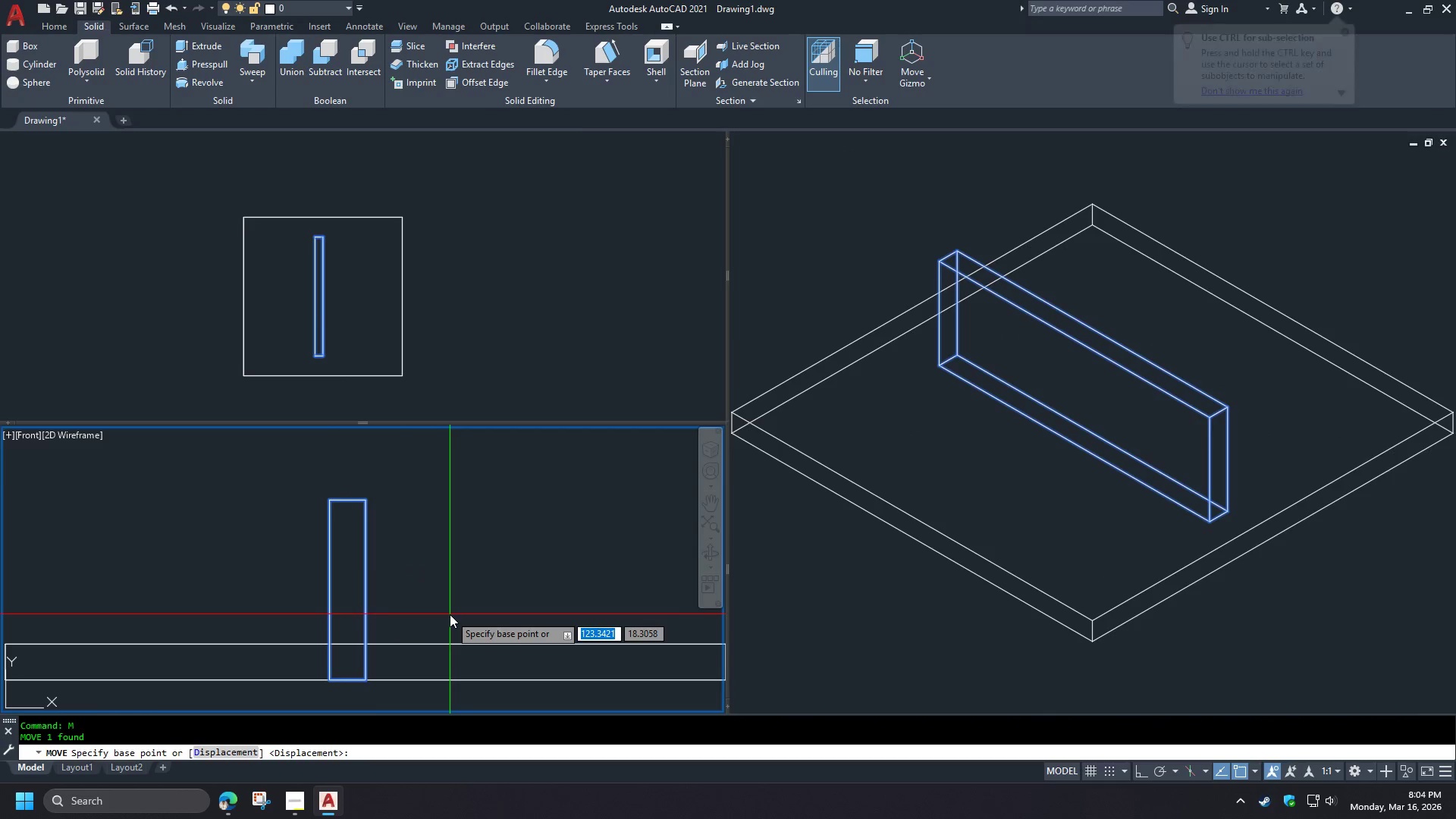 
left_click_drag(start_coordinate=[450, 614], to_coordinate=[452, 596])
 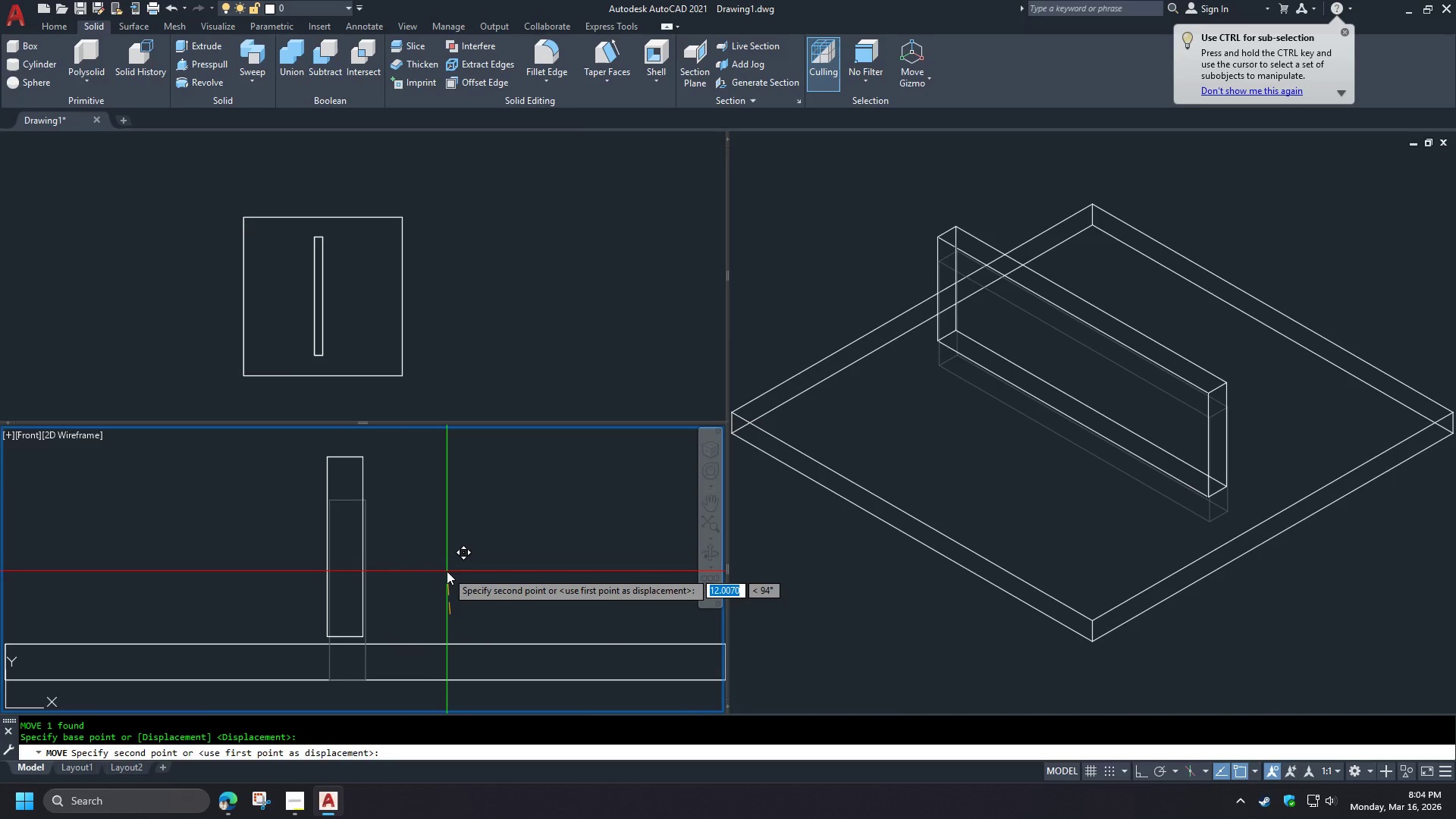 
key(F8)
 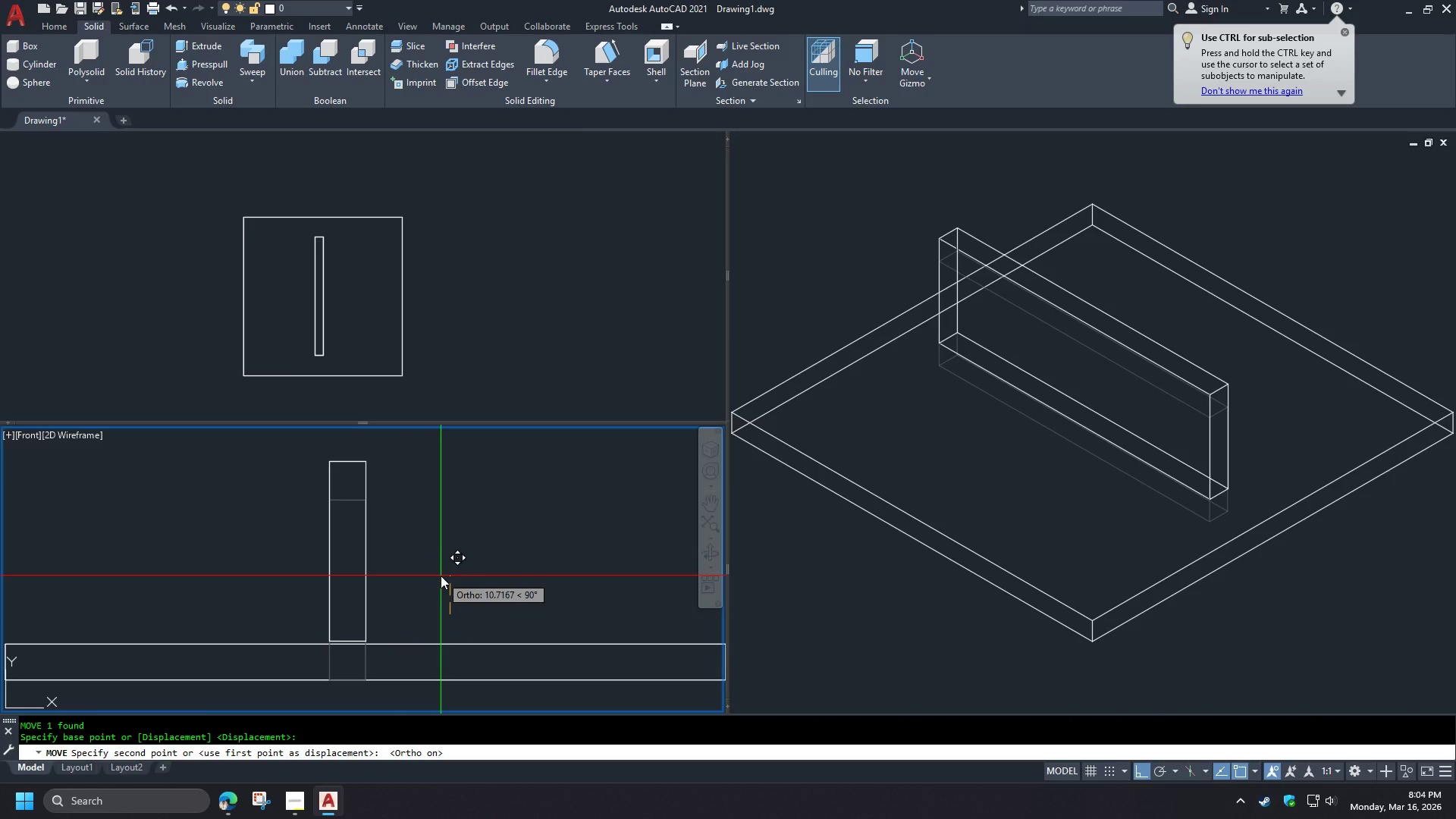 
key(Numpad1)
 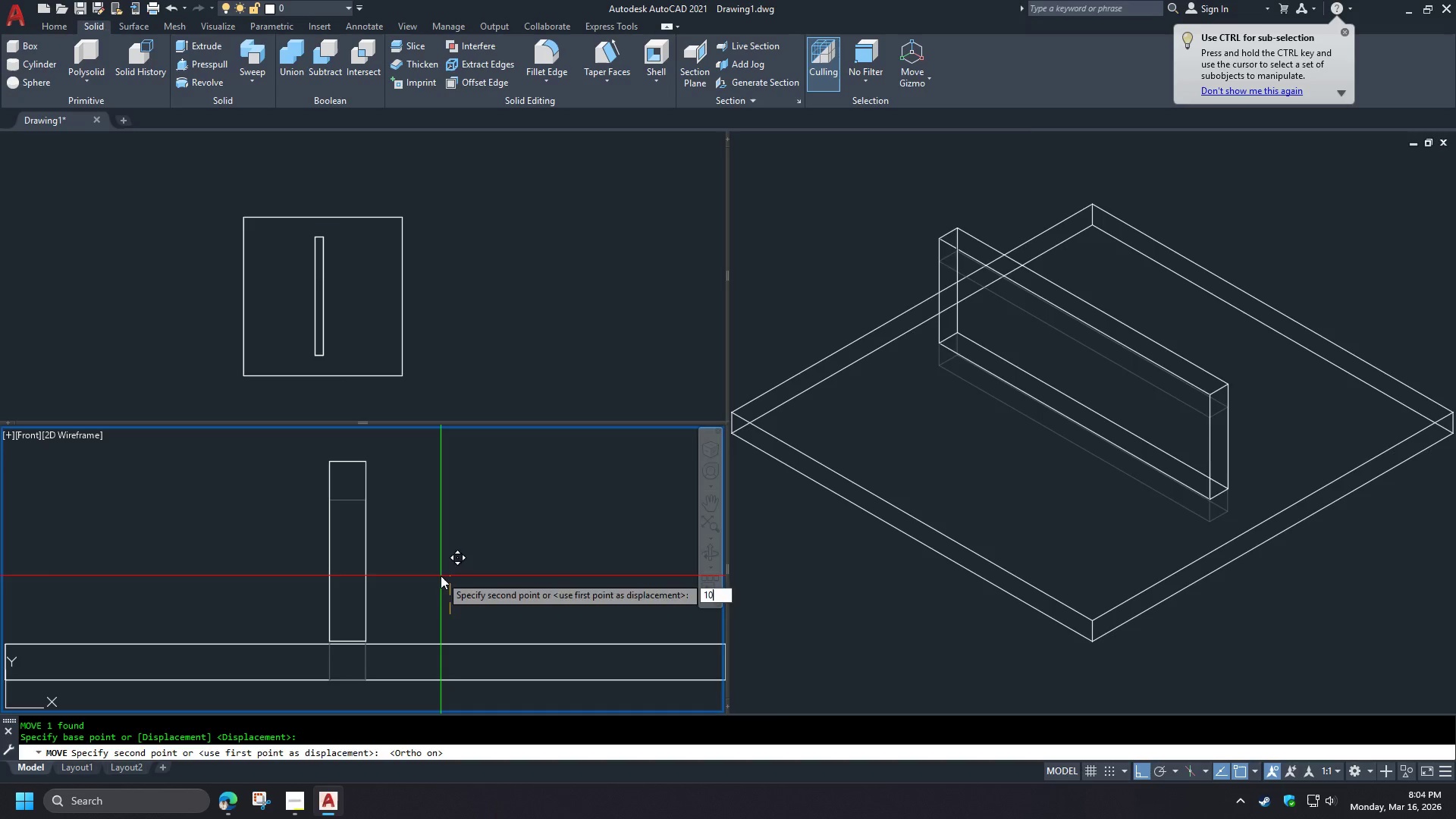 
key(Numpad0)
 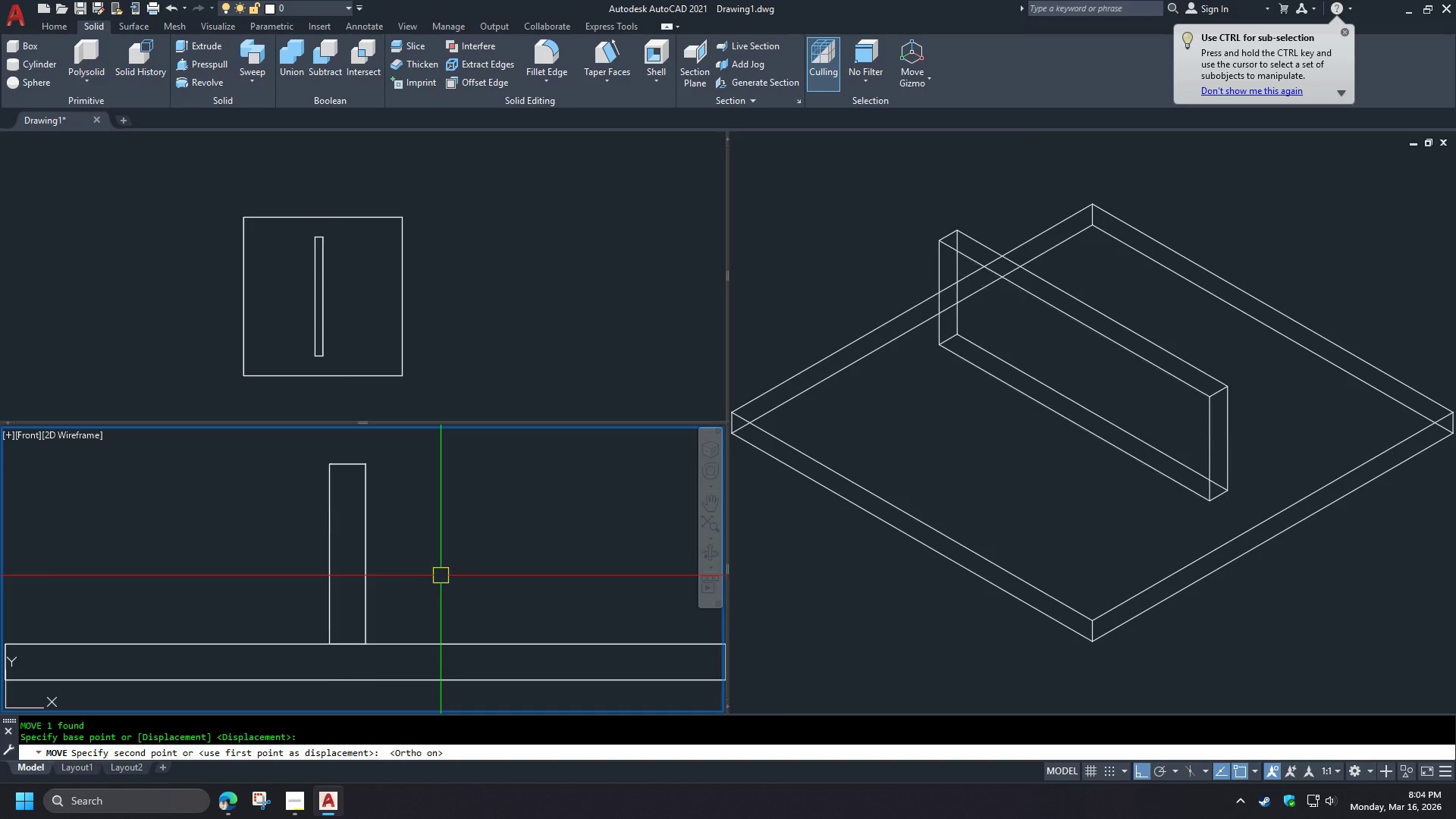 
key(Space)
 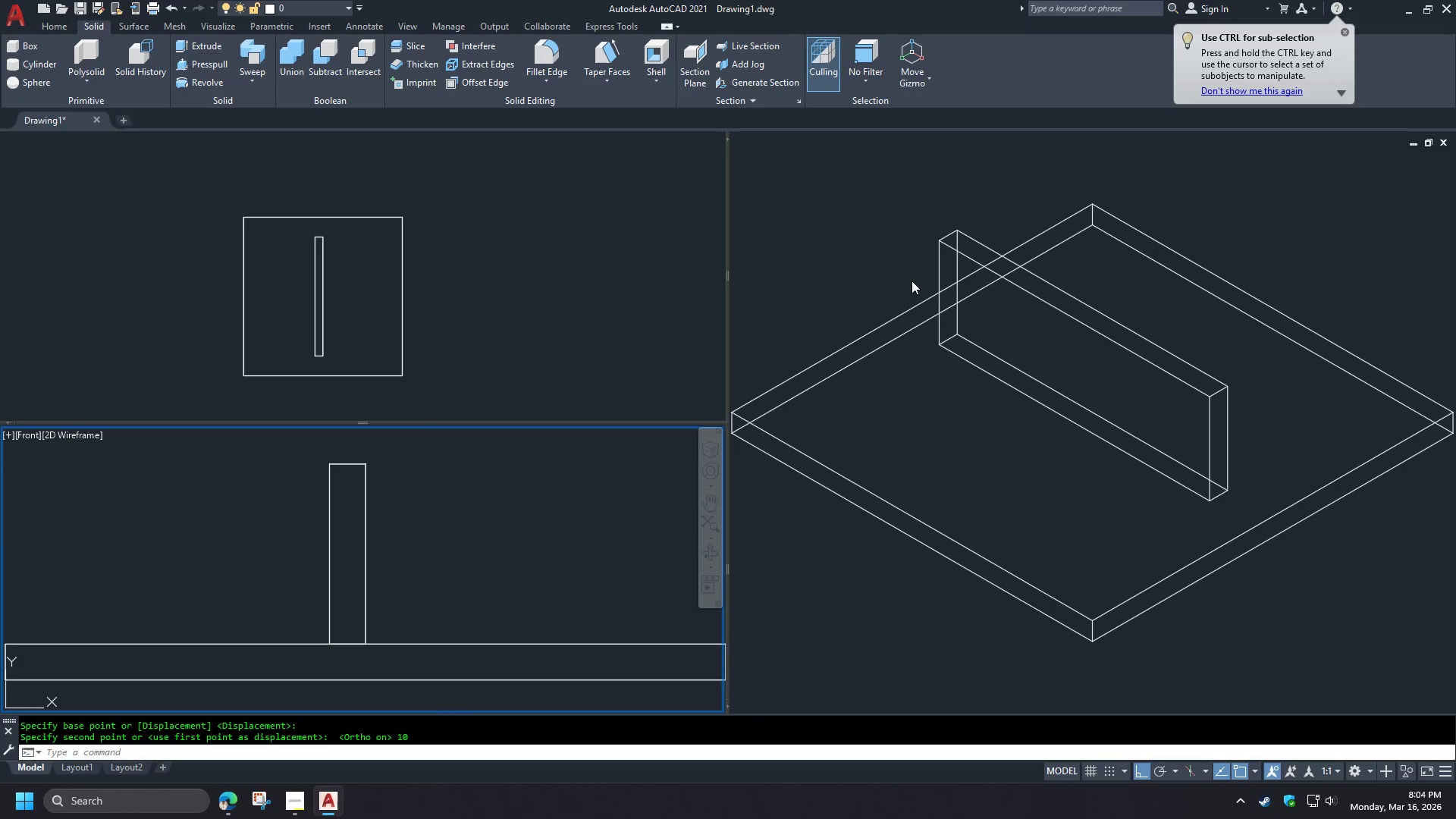 
left_click([882, 275])
 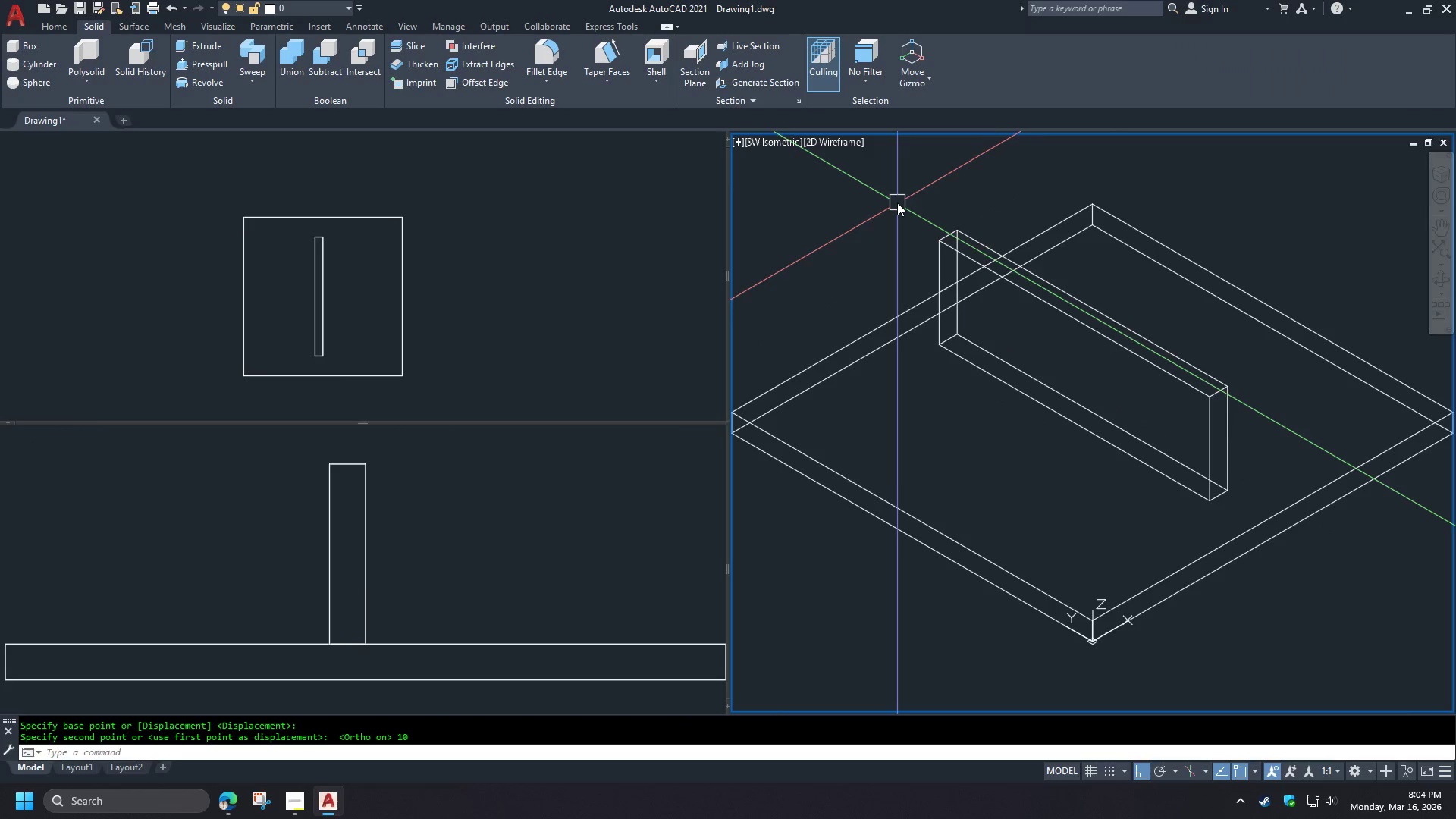 
hold_key(key=ShiftLeft, duration=1.53)
 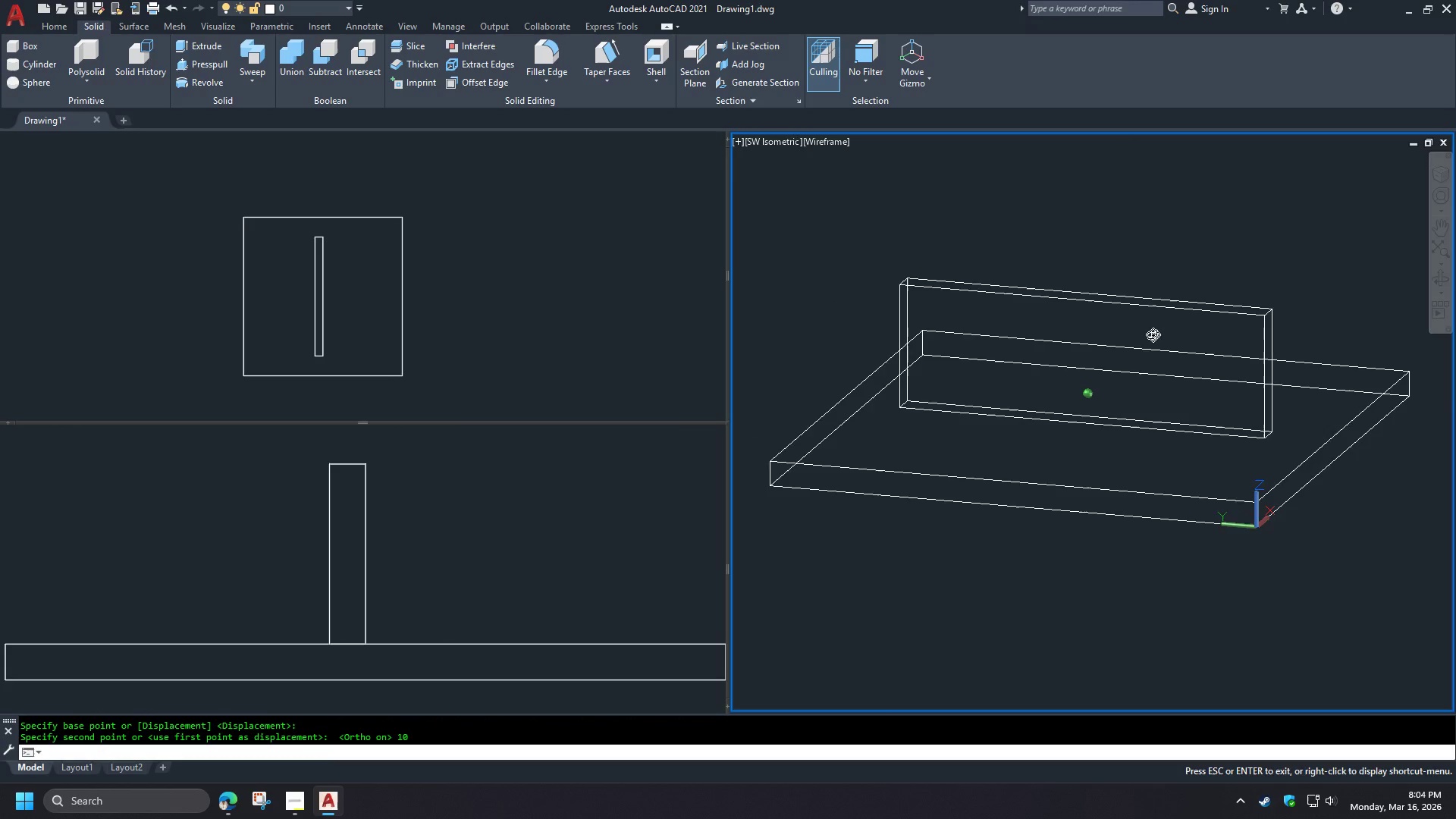 
hold_key(key=ShiftLeft, duration=1.14)
 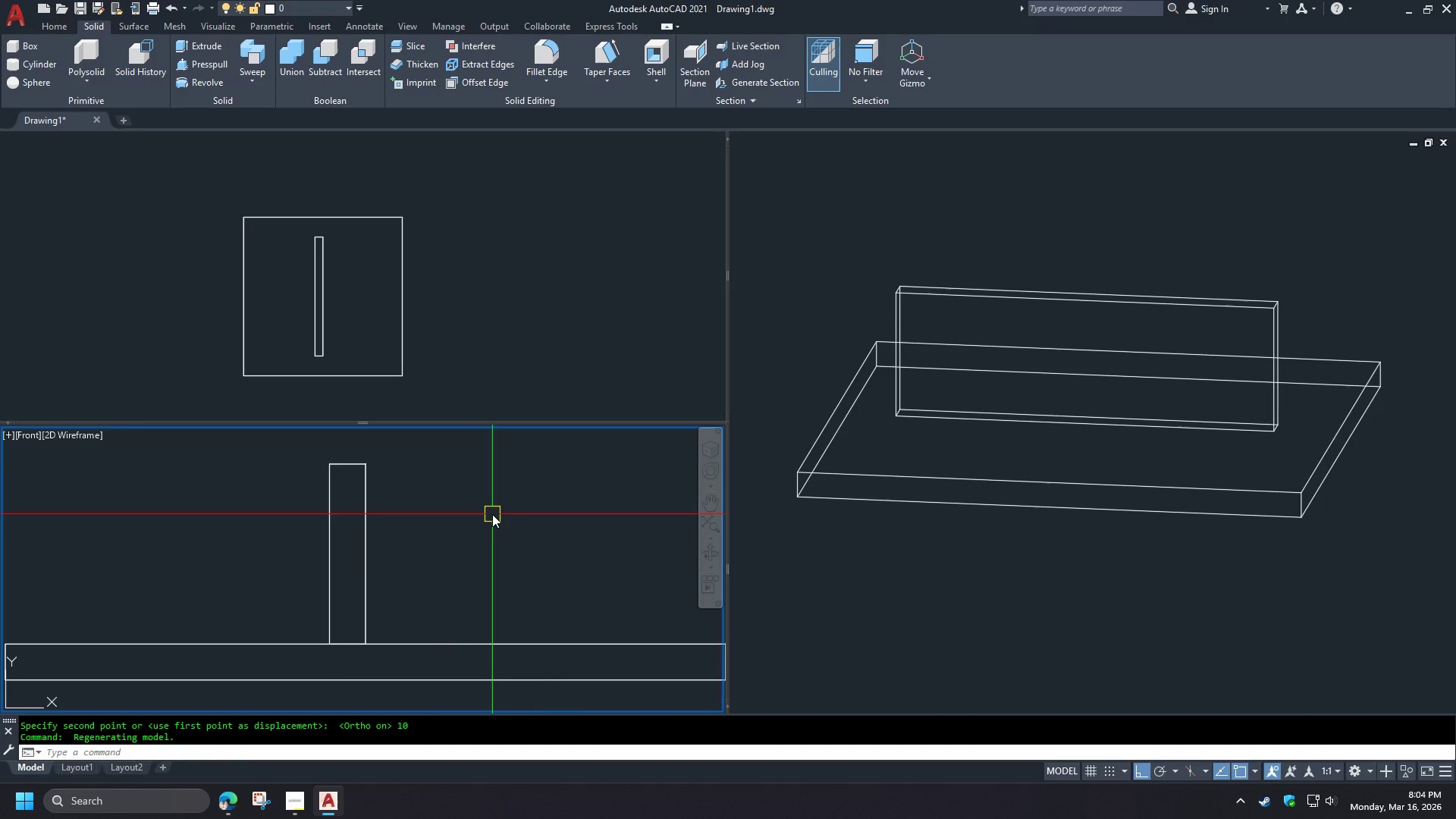 
type(-v le )
 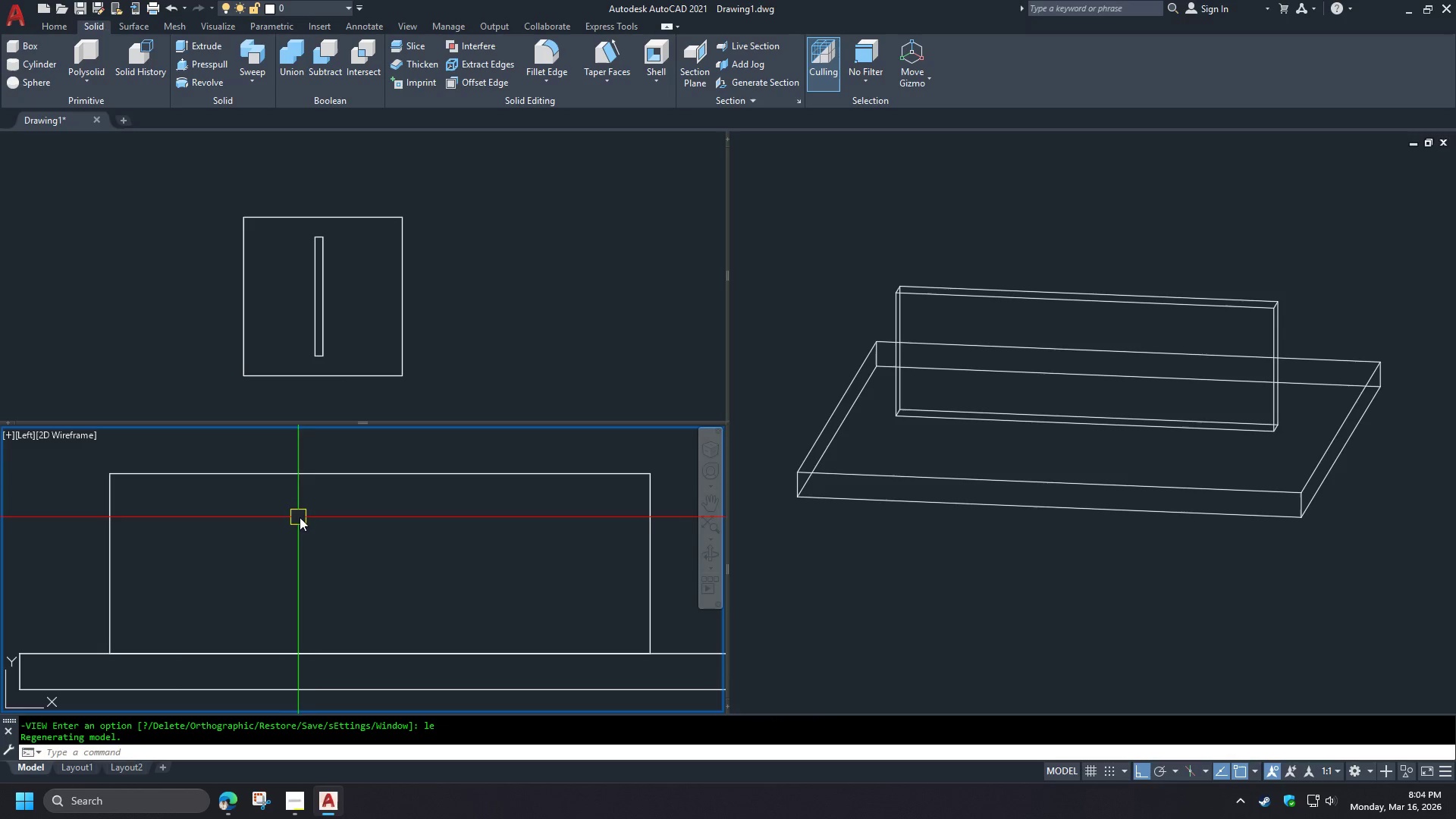 
key(C)
 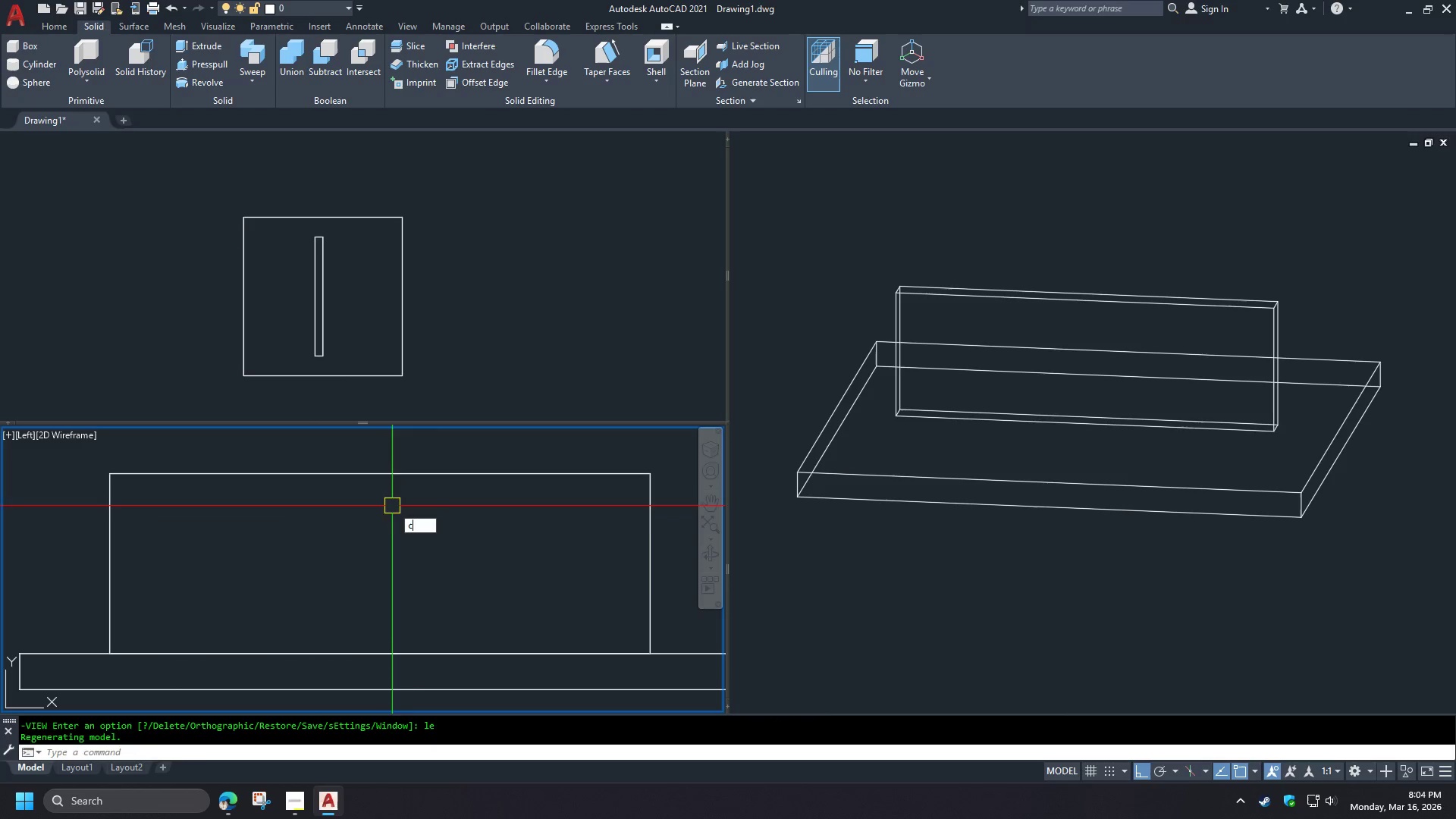 
key(Space)
 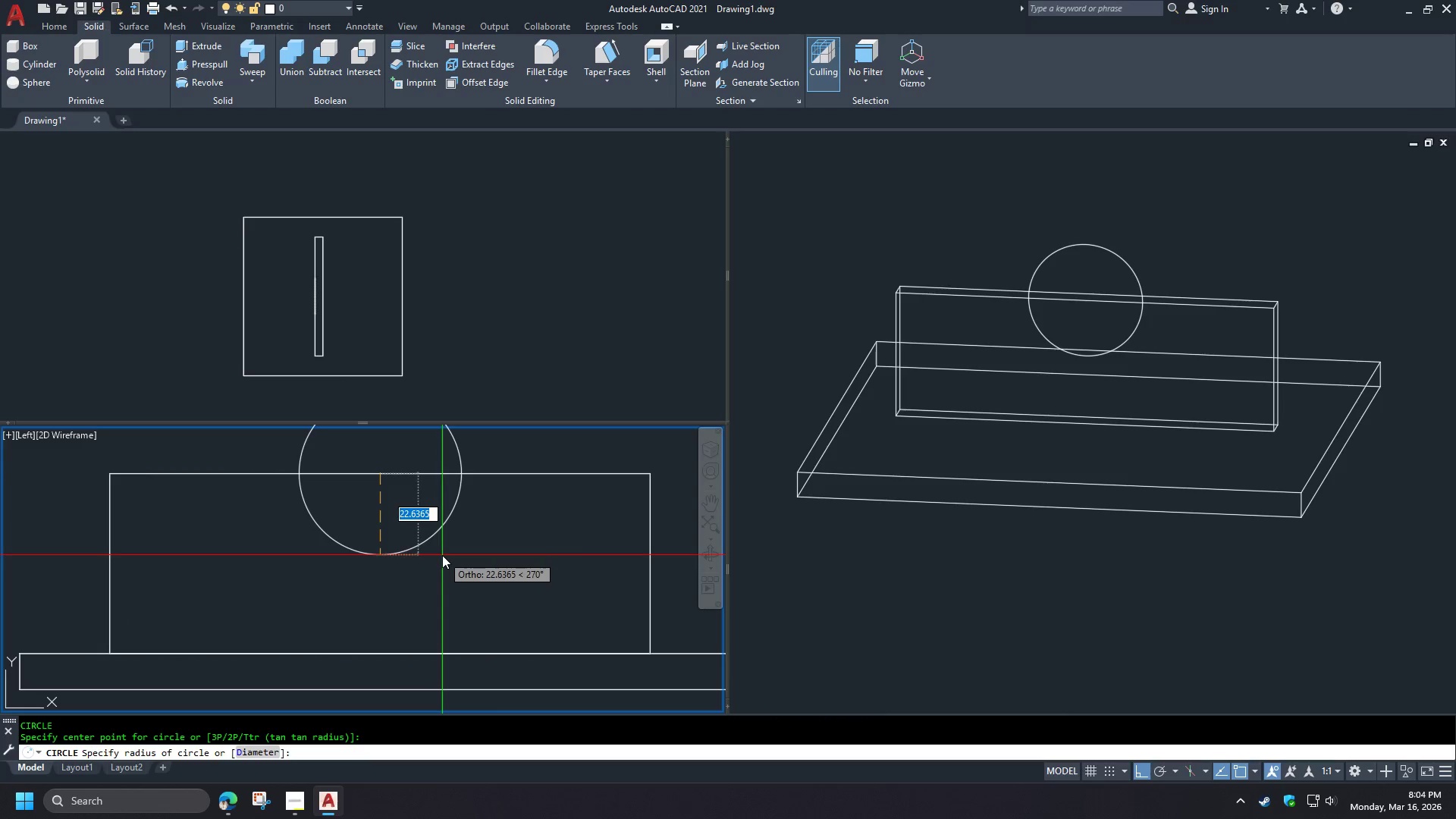 
wait(9.67)
 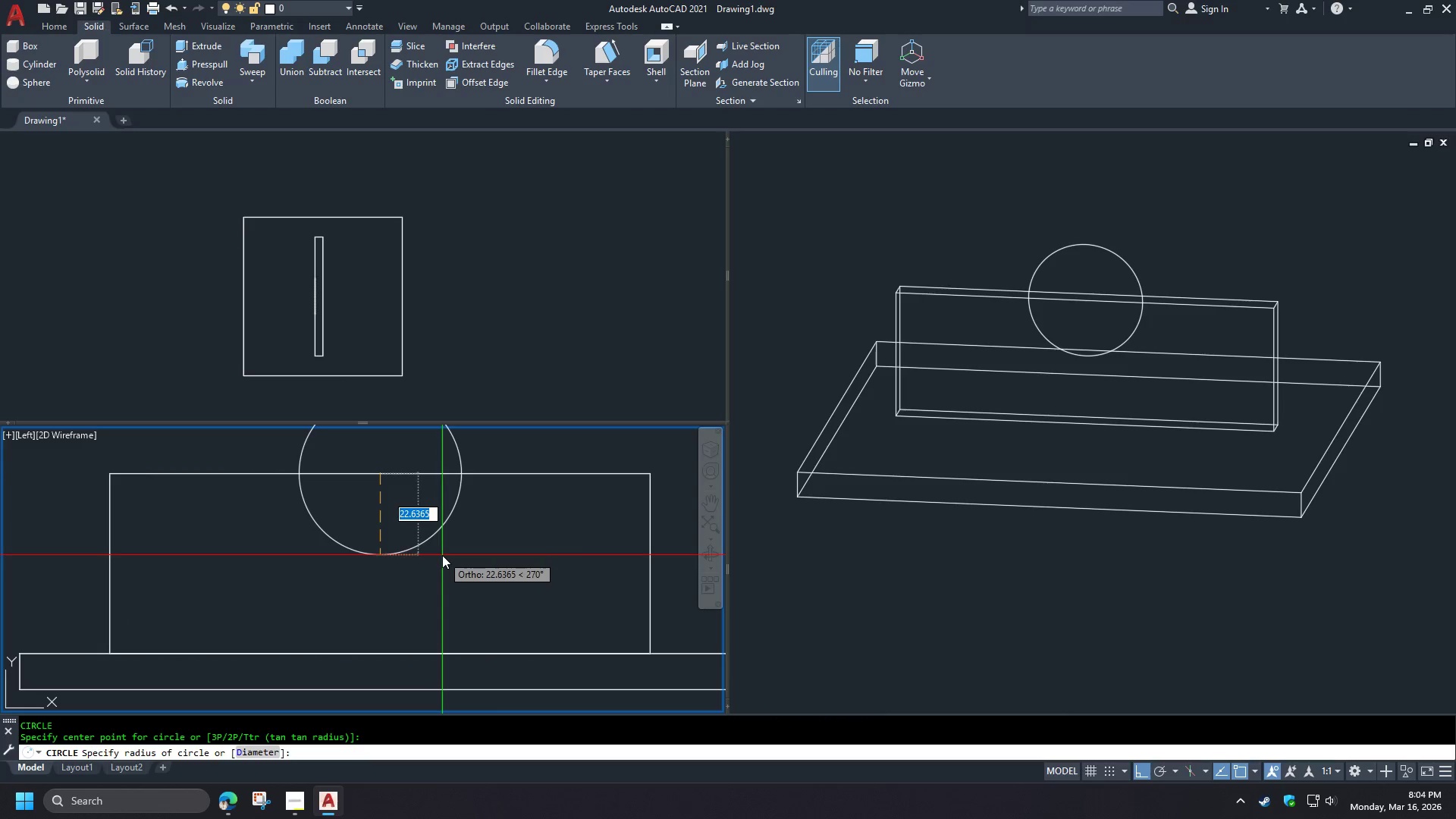 
key(Escape)
 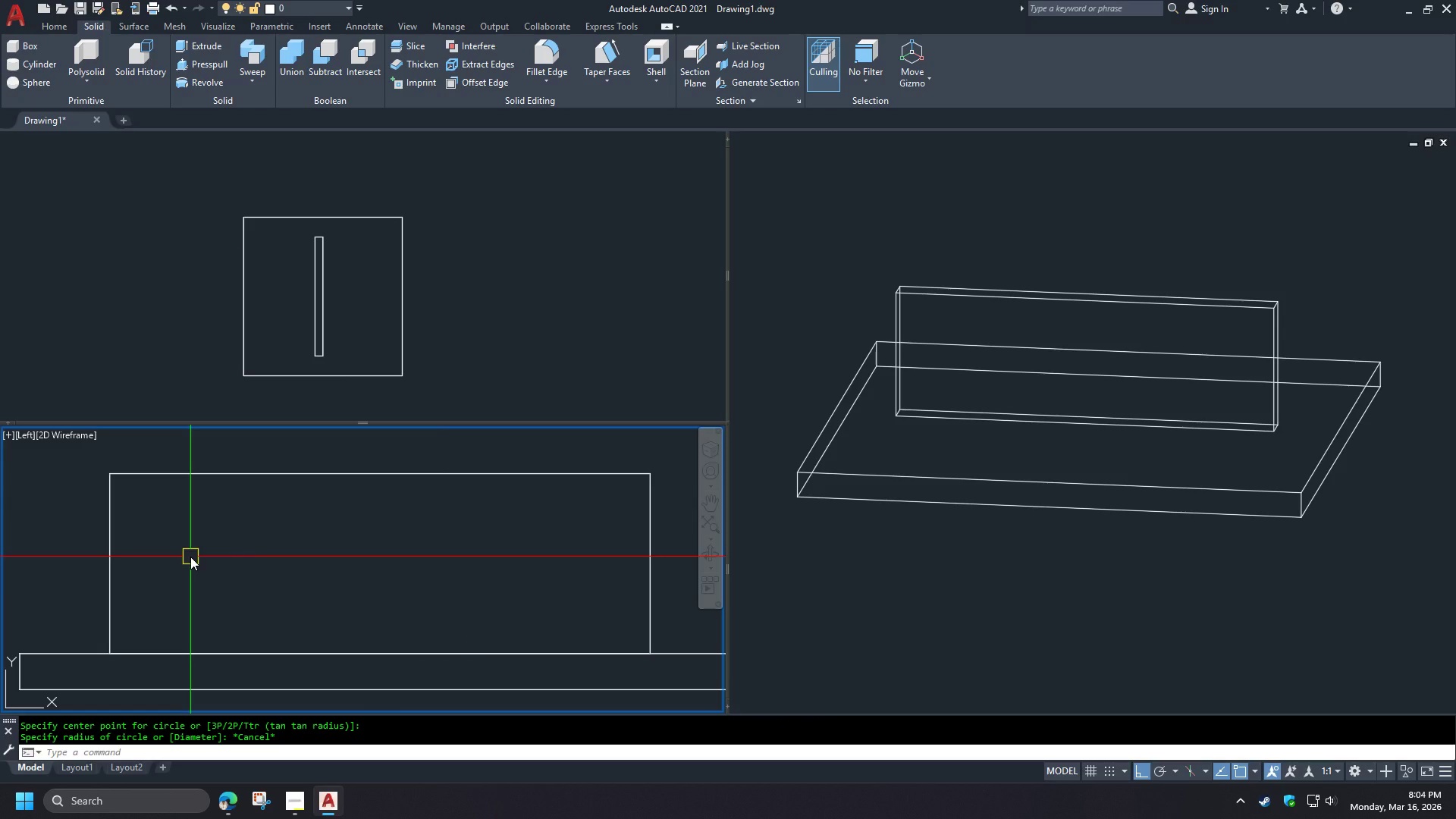 
wait(6.06)
 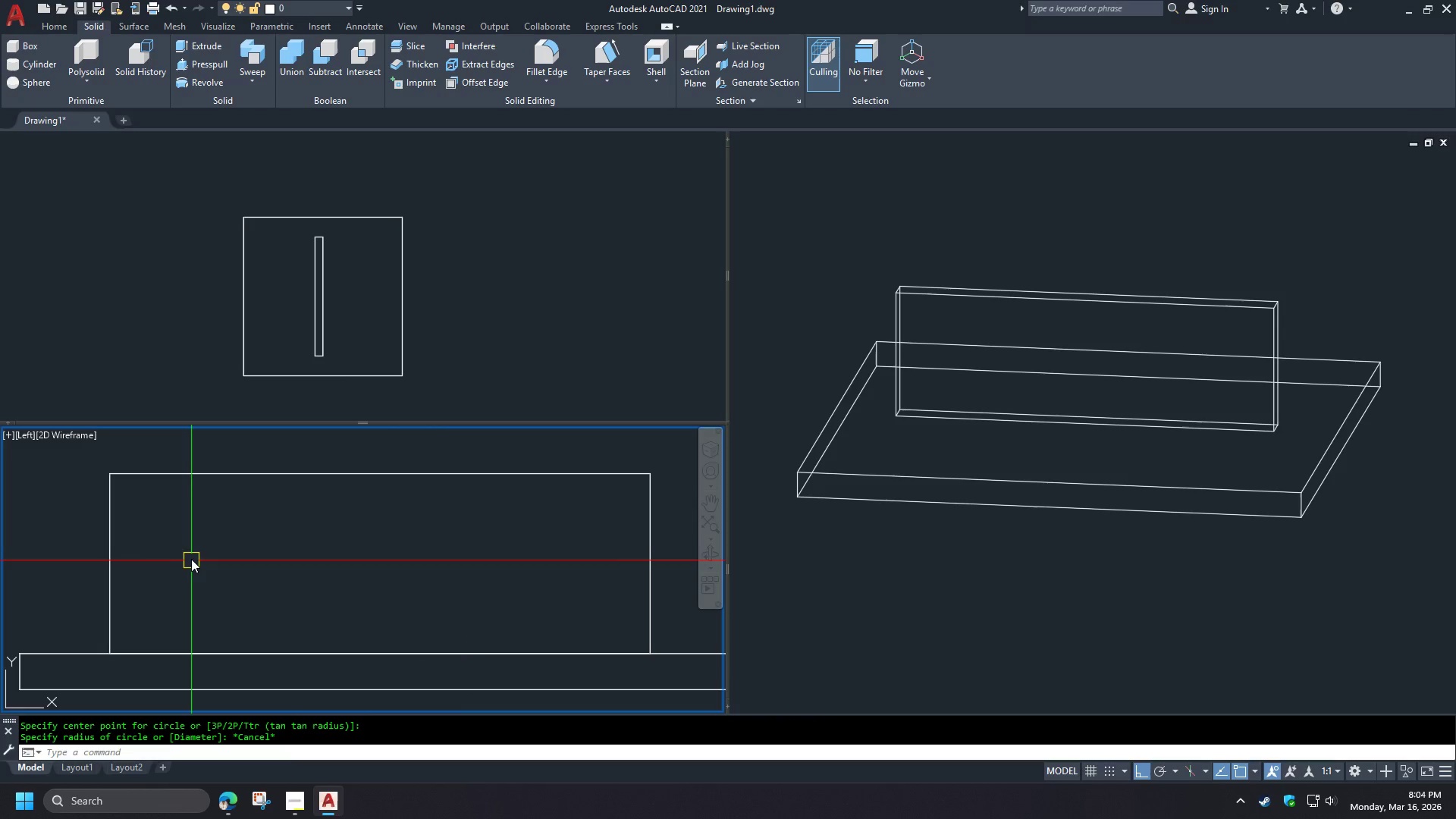 
type(c end )
 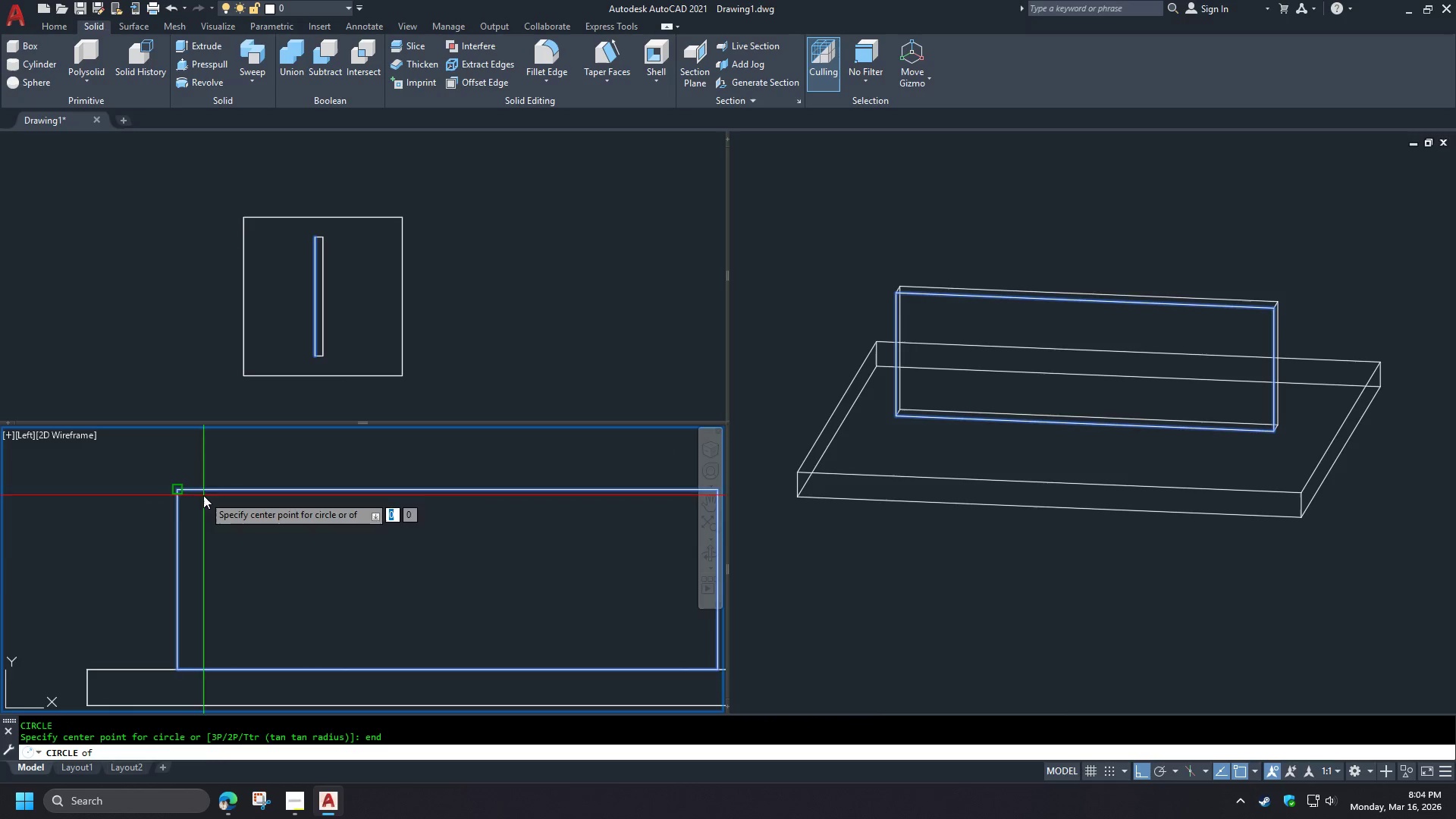 
left_click_drag(start_coordinate=[203, 495], to_coordinate=[206, 501])
 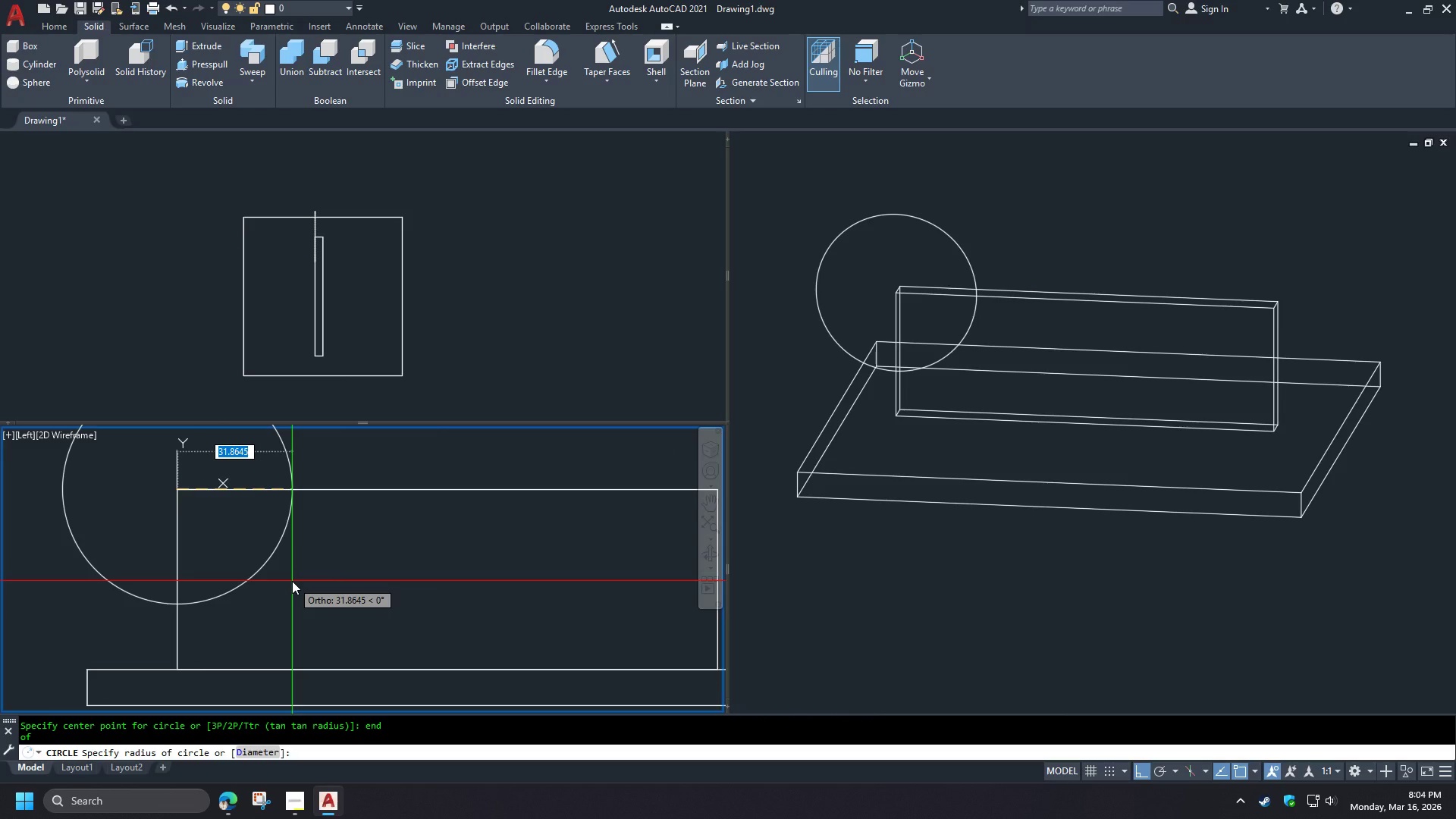 
key(Numpad3)
 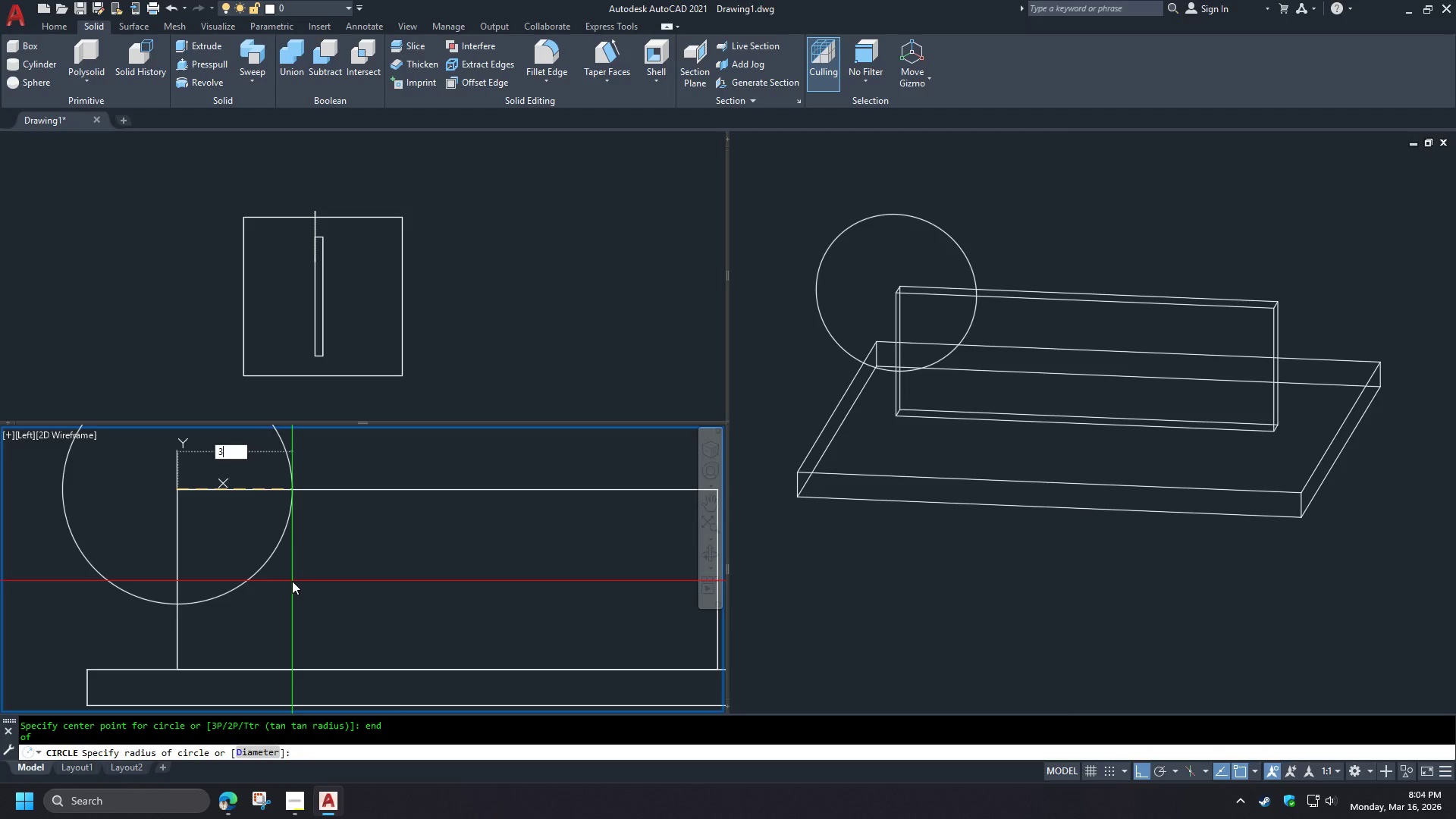 
key(Numpad0)
 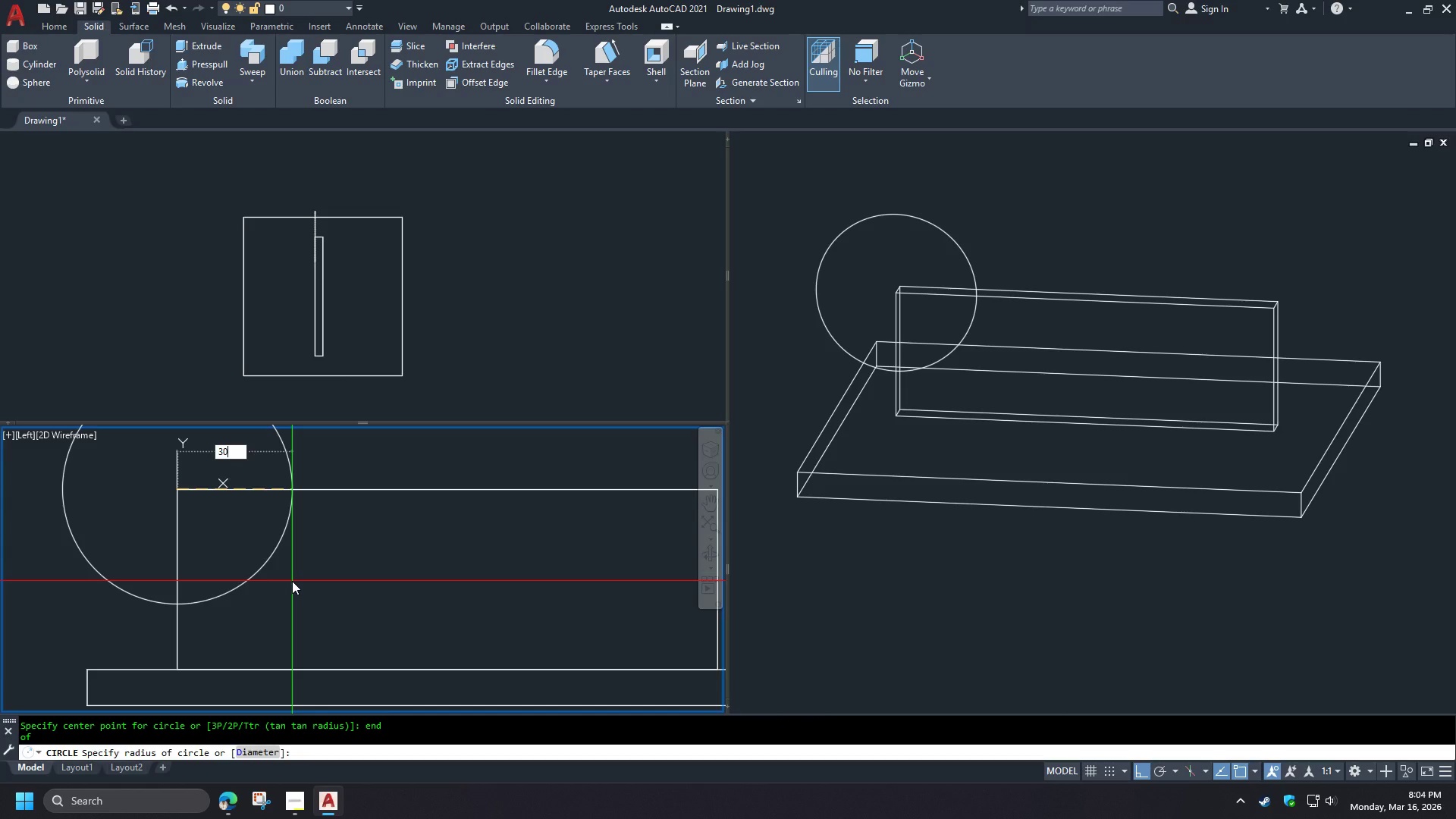 
key(NumpadEnter)
 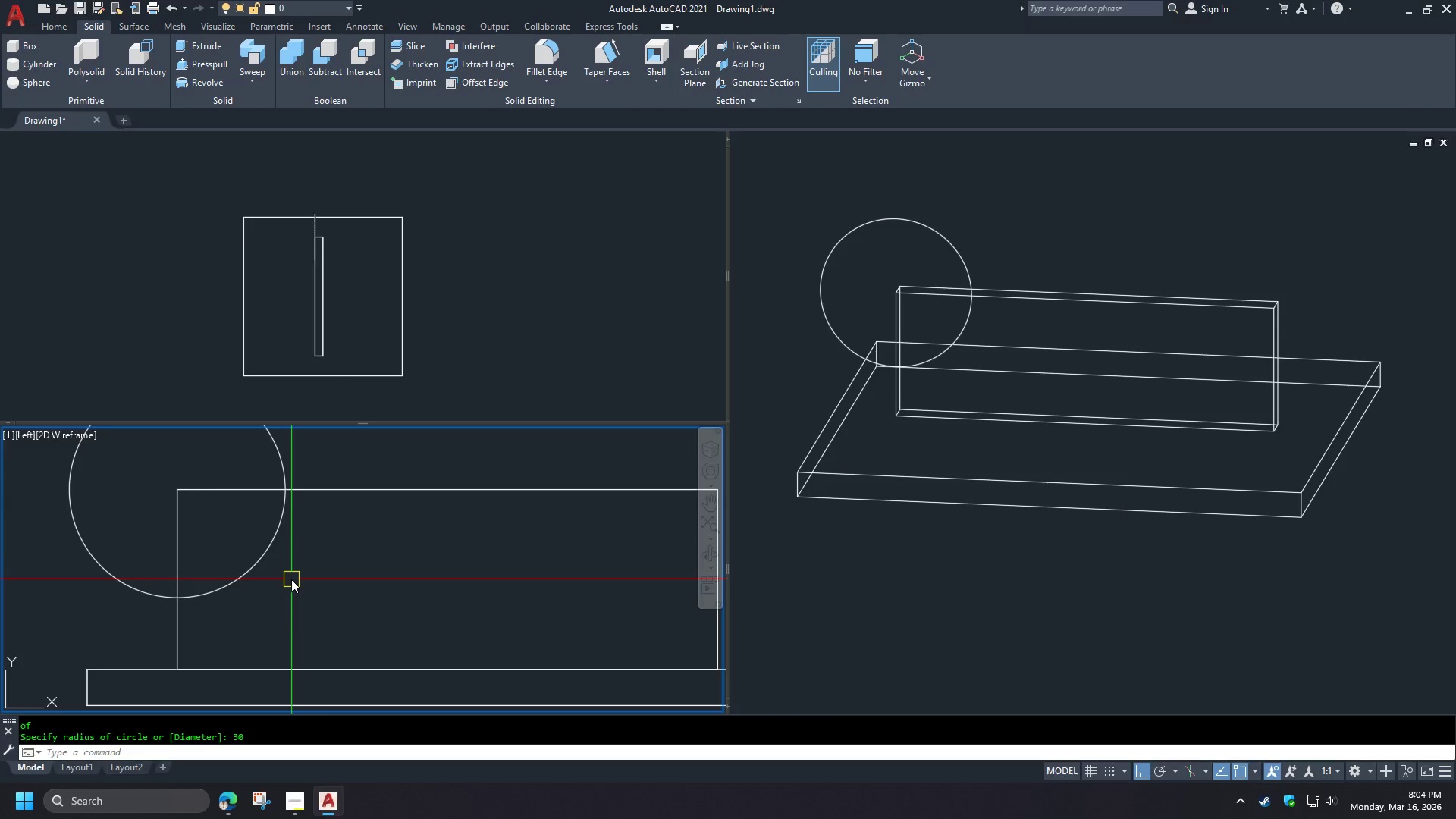 
key(S)
 